 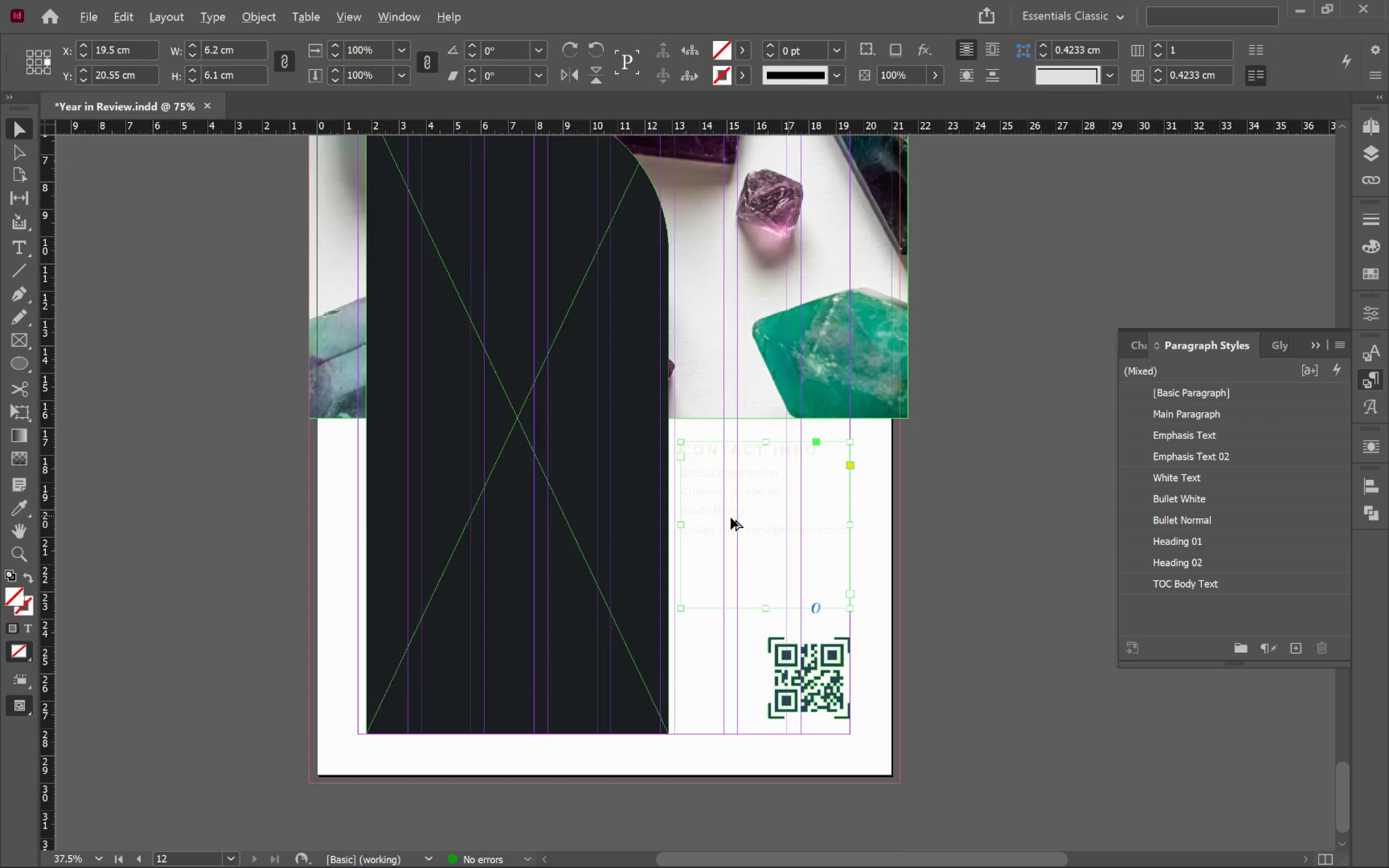 
hold_key(key=ShiftLeft, duration=0.45)
left_click([548, 518])
 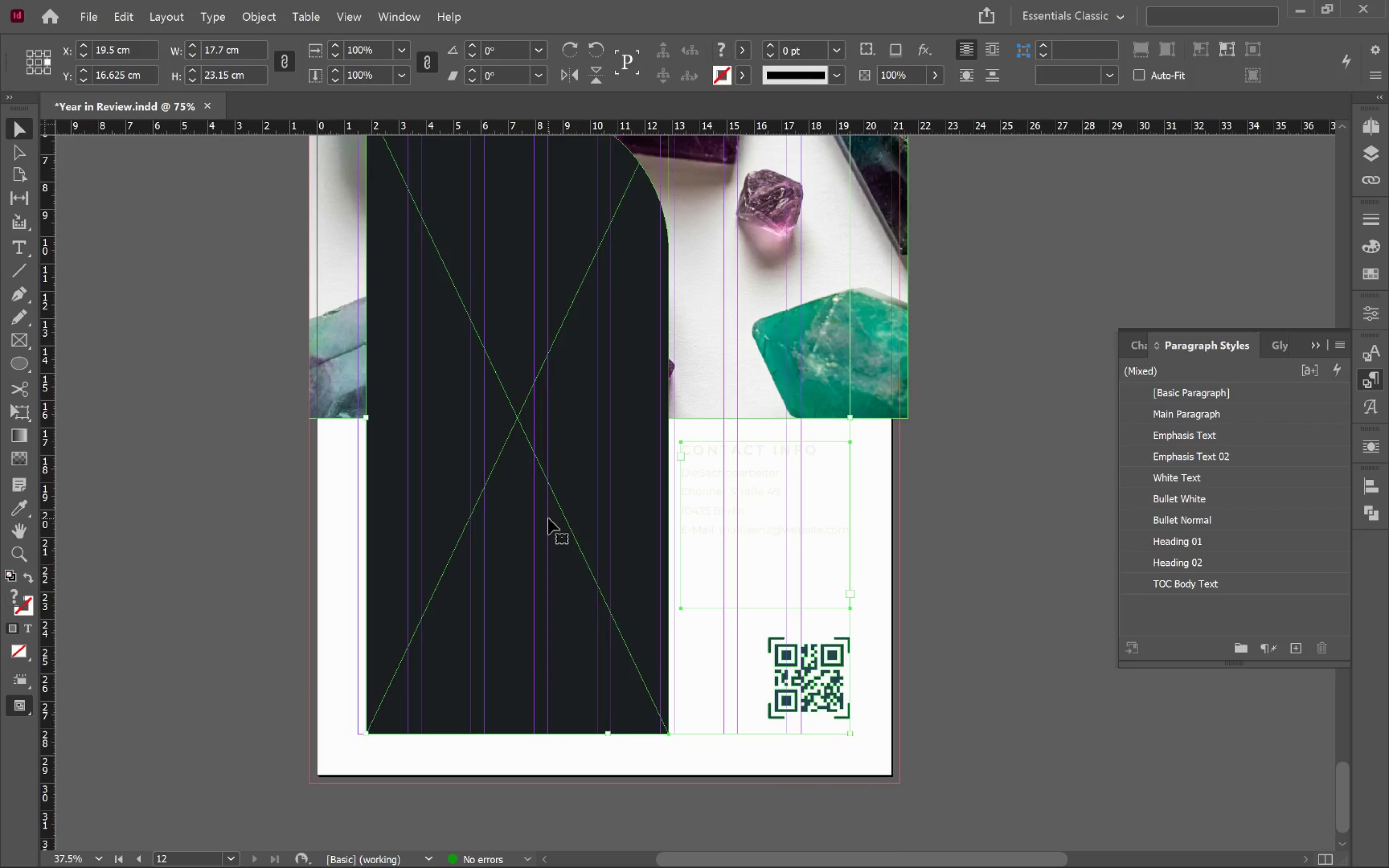 
scroll: coordinate [790, 516], scroll_direction: down, amount: 2.0
 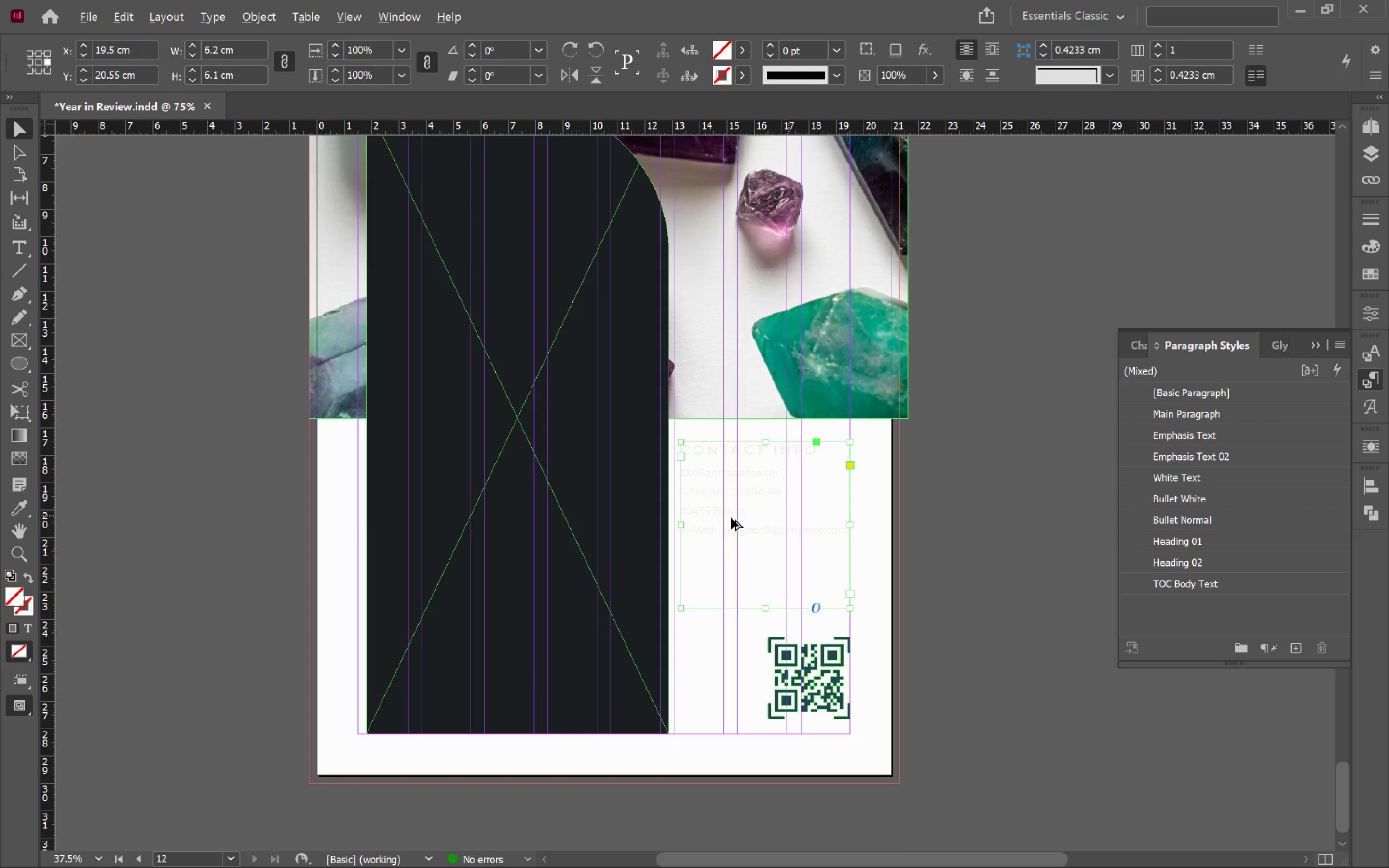 
left_click([548, 518])
 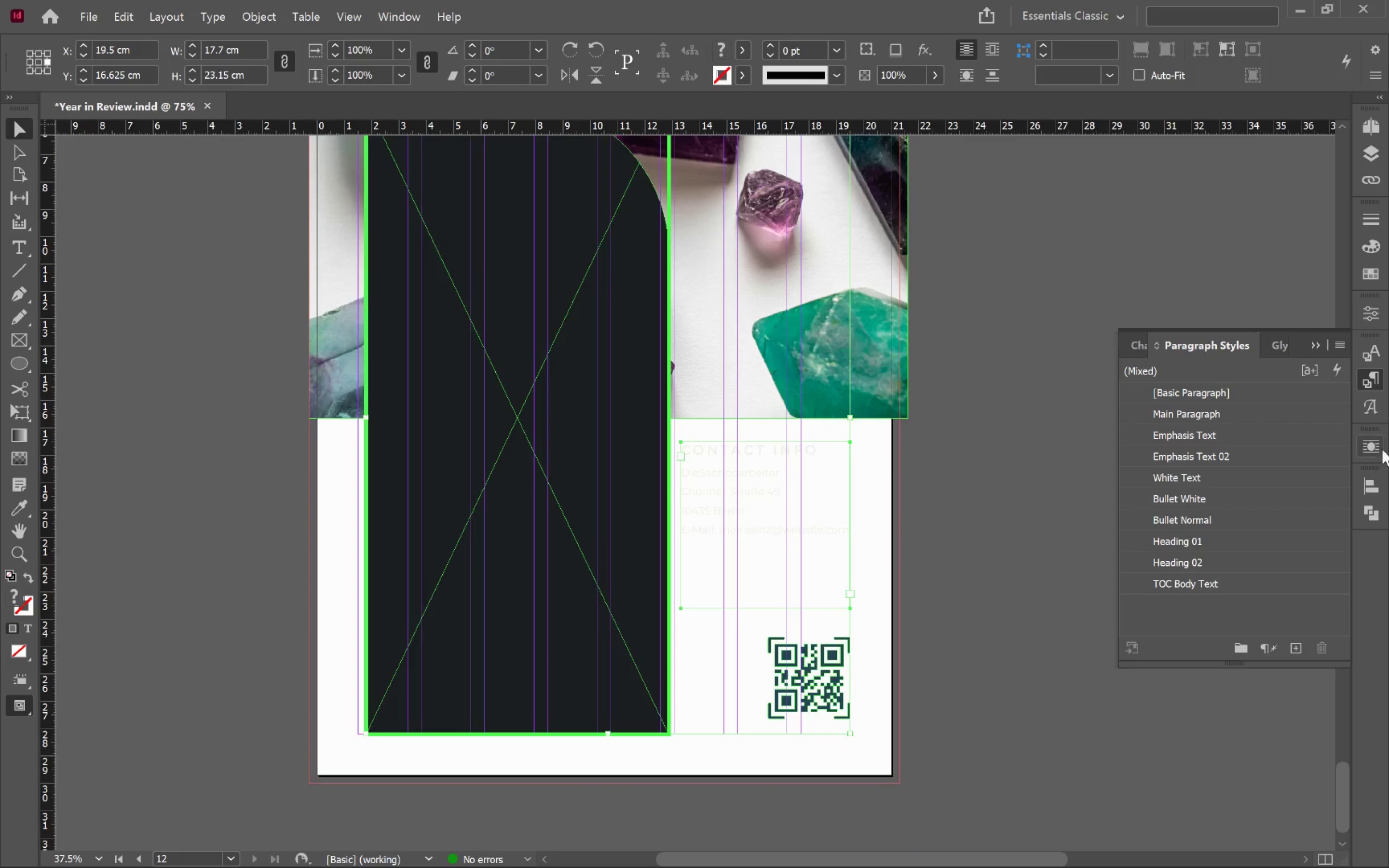 
left_click([1378, 489])
 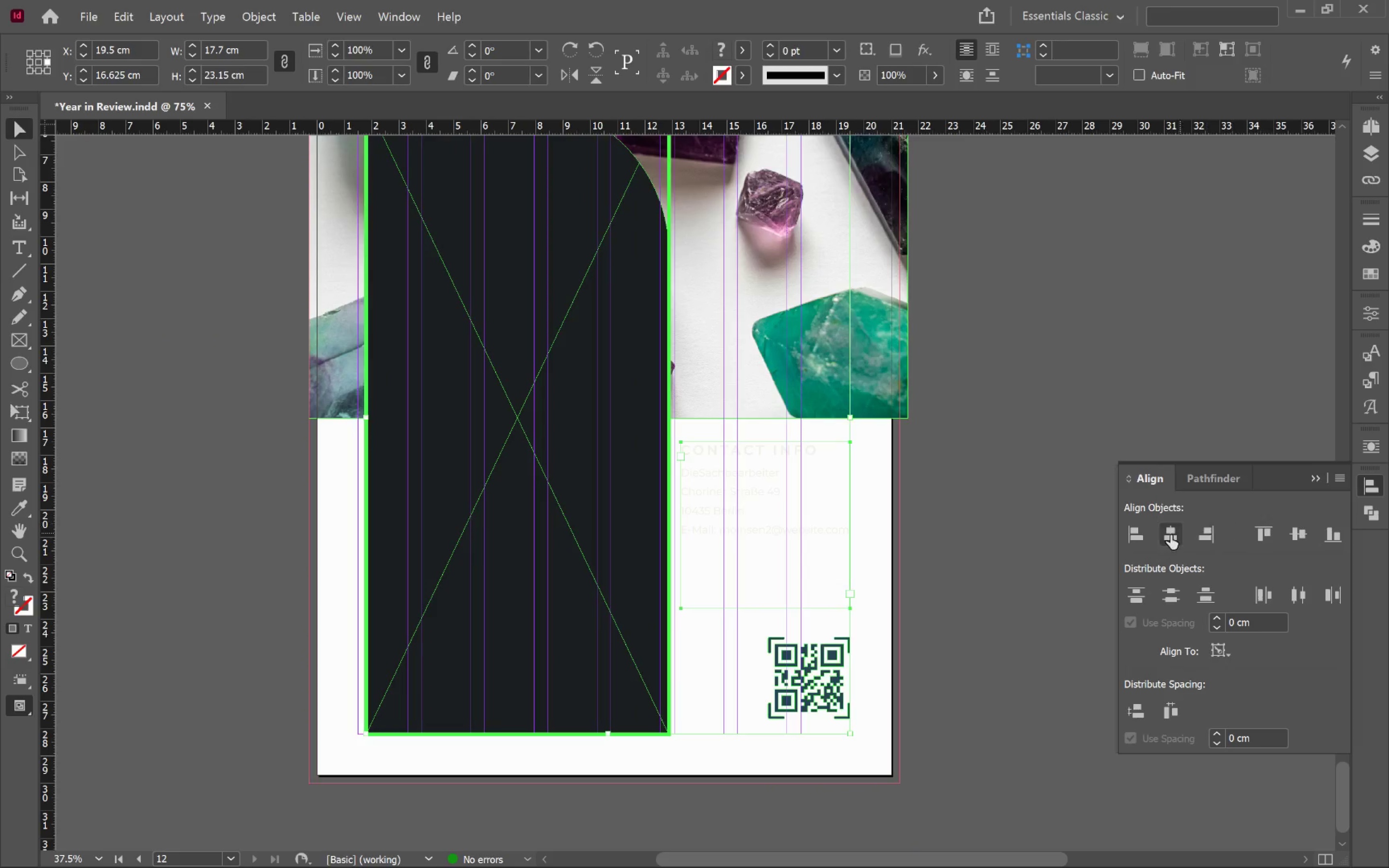 
left_click([1168, 536])
 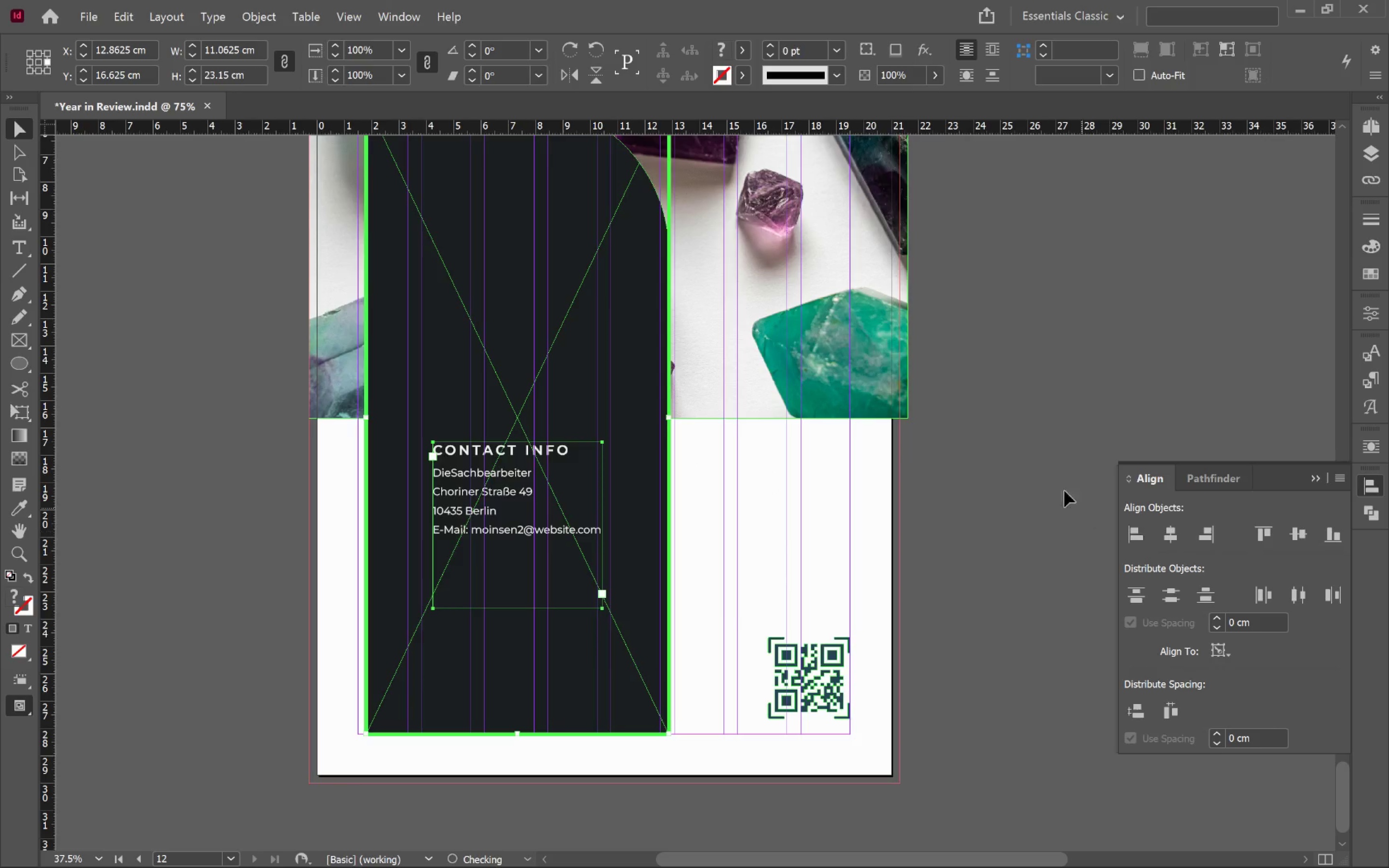 
left_click([1052, 456])
 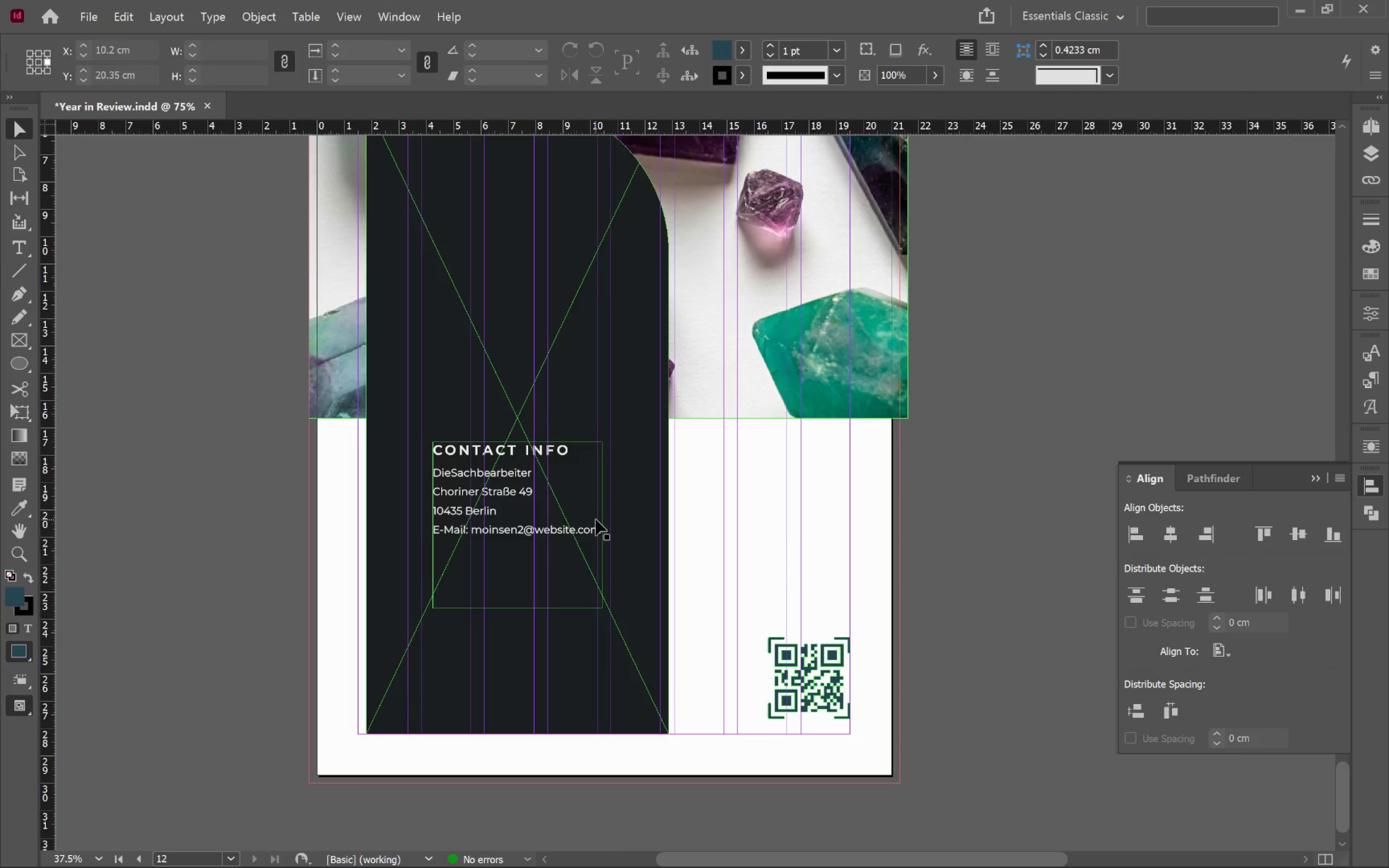 
key(W)
 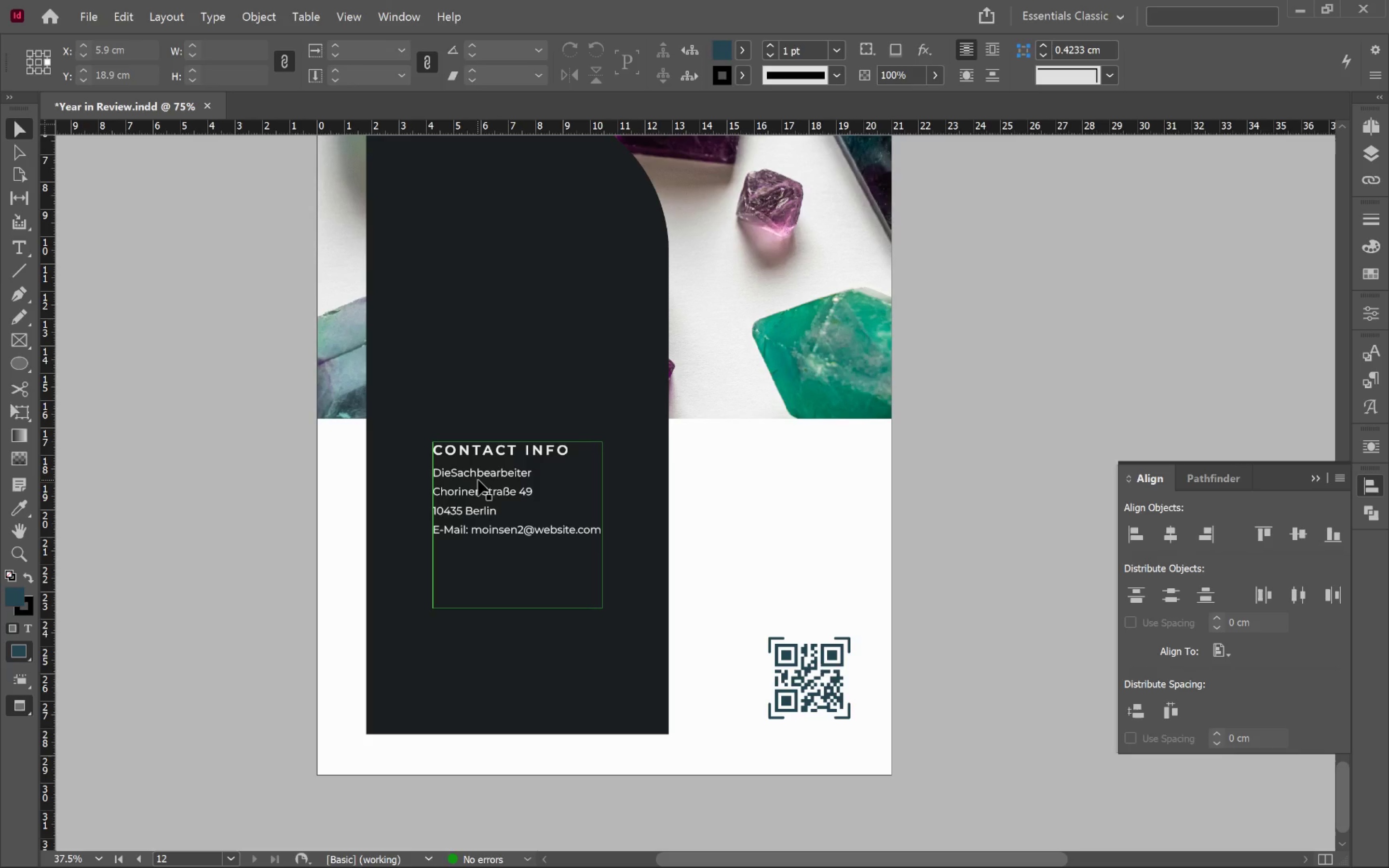 
left_click([478, 480])
 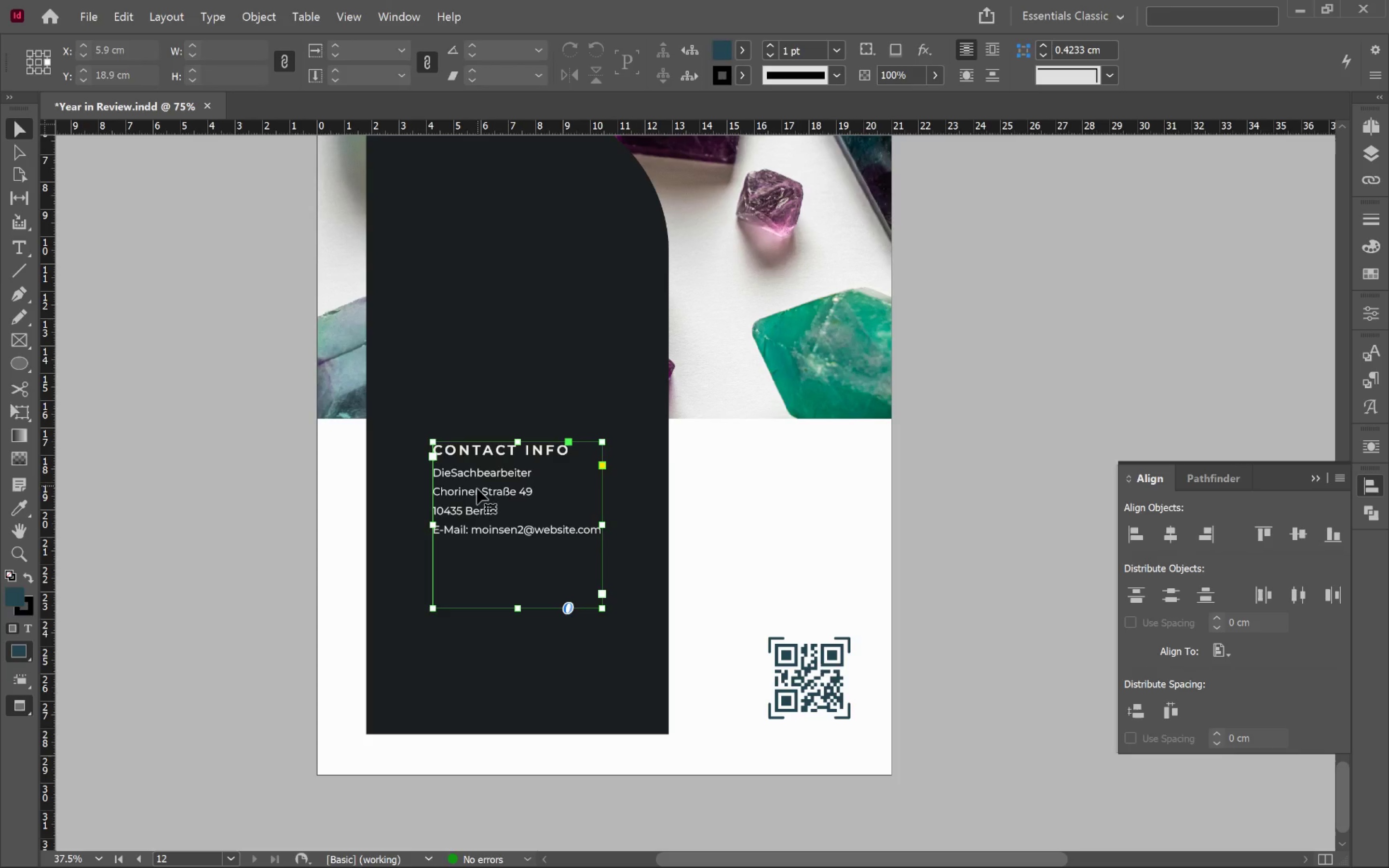 
hold_key(key=AltLeft, duration=0.45)
 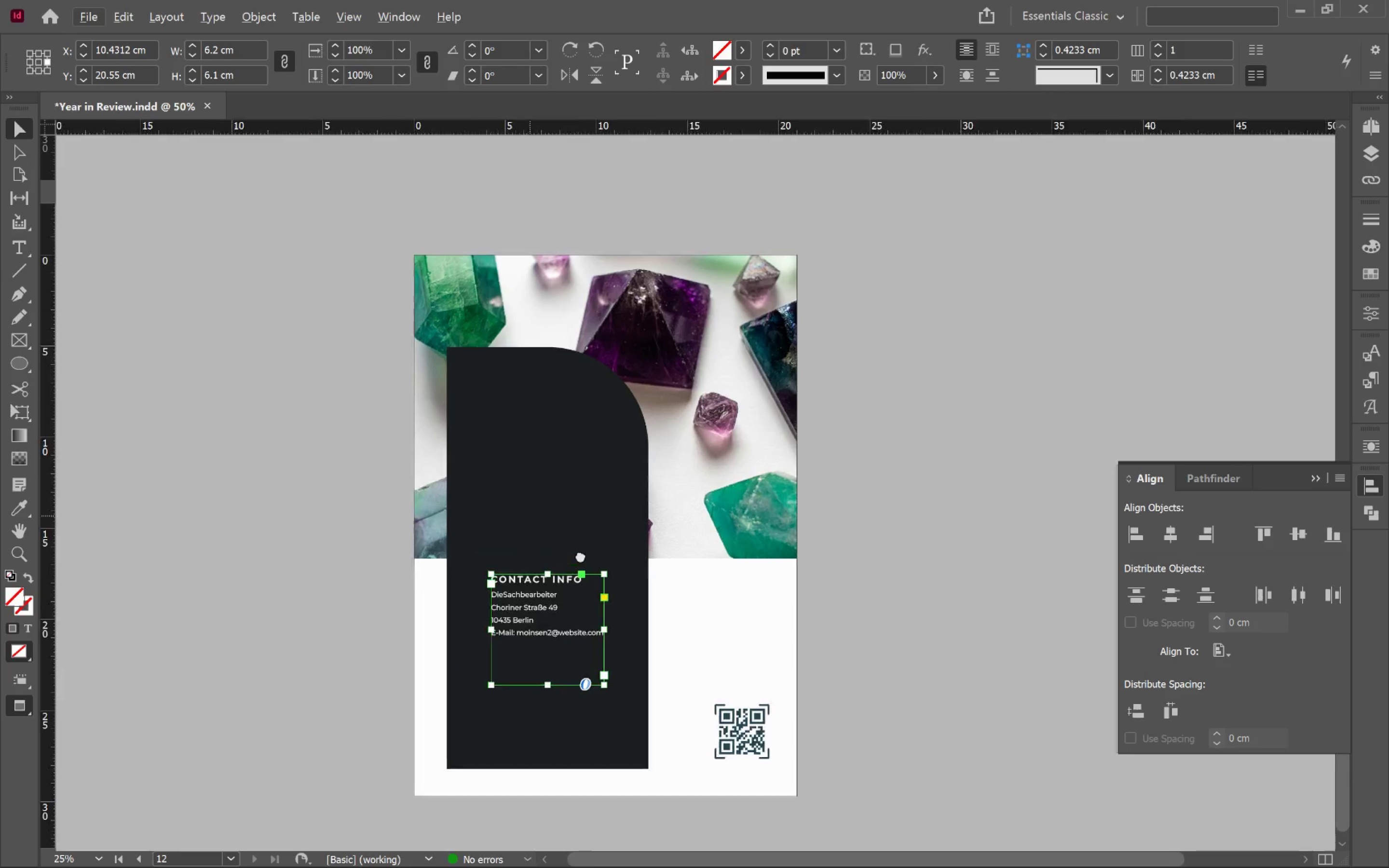 
hold_key(key=Space, duration=0.71)
 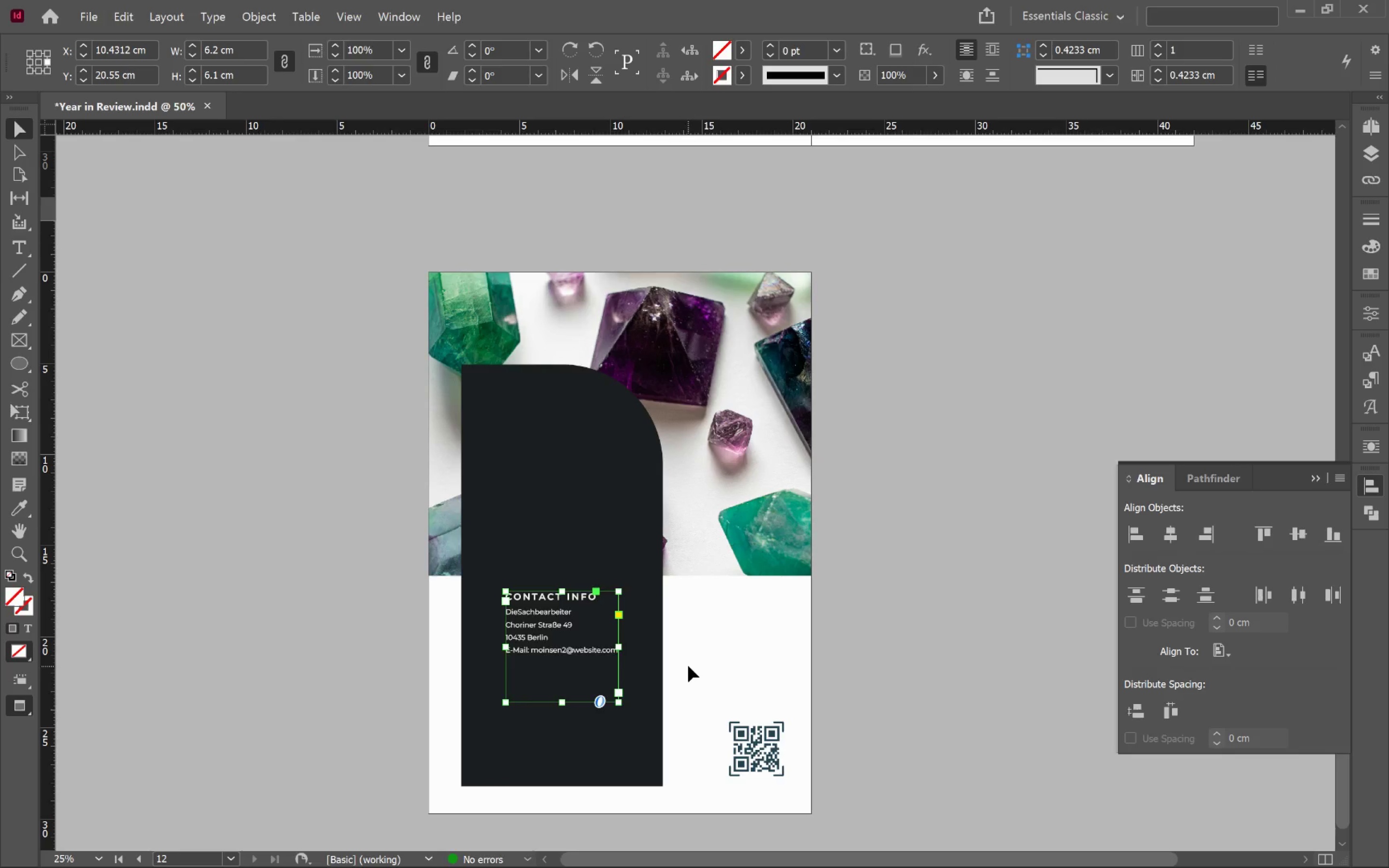 
scroll: coordinate [484, 494], scroll_direction: down, amount: 1.0
 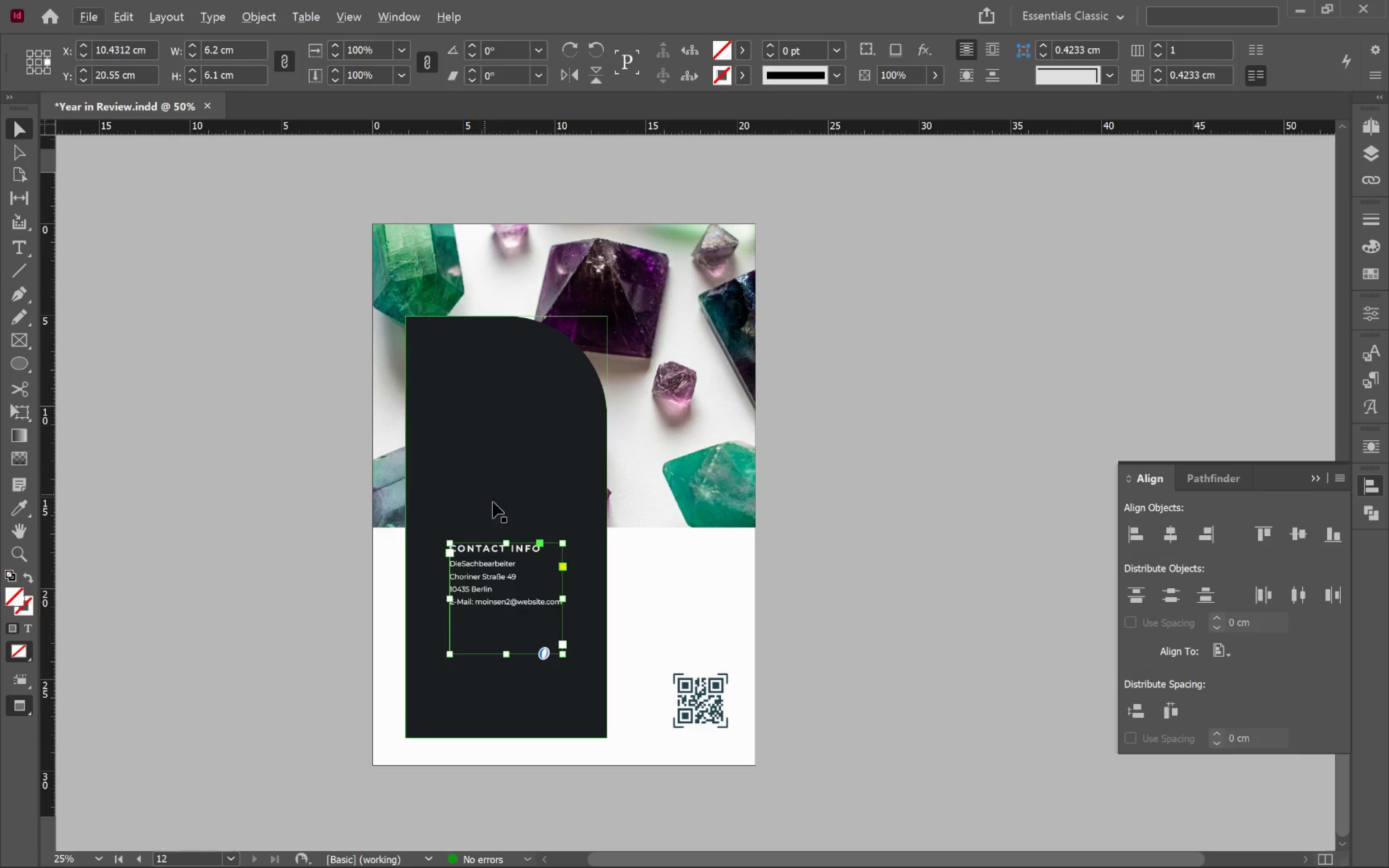 
left_click_drag(start_coordinate=[531, 517], to_coordinate=[586, 565])
 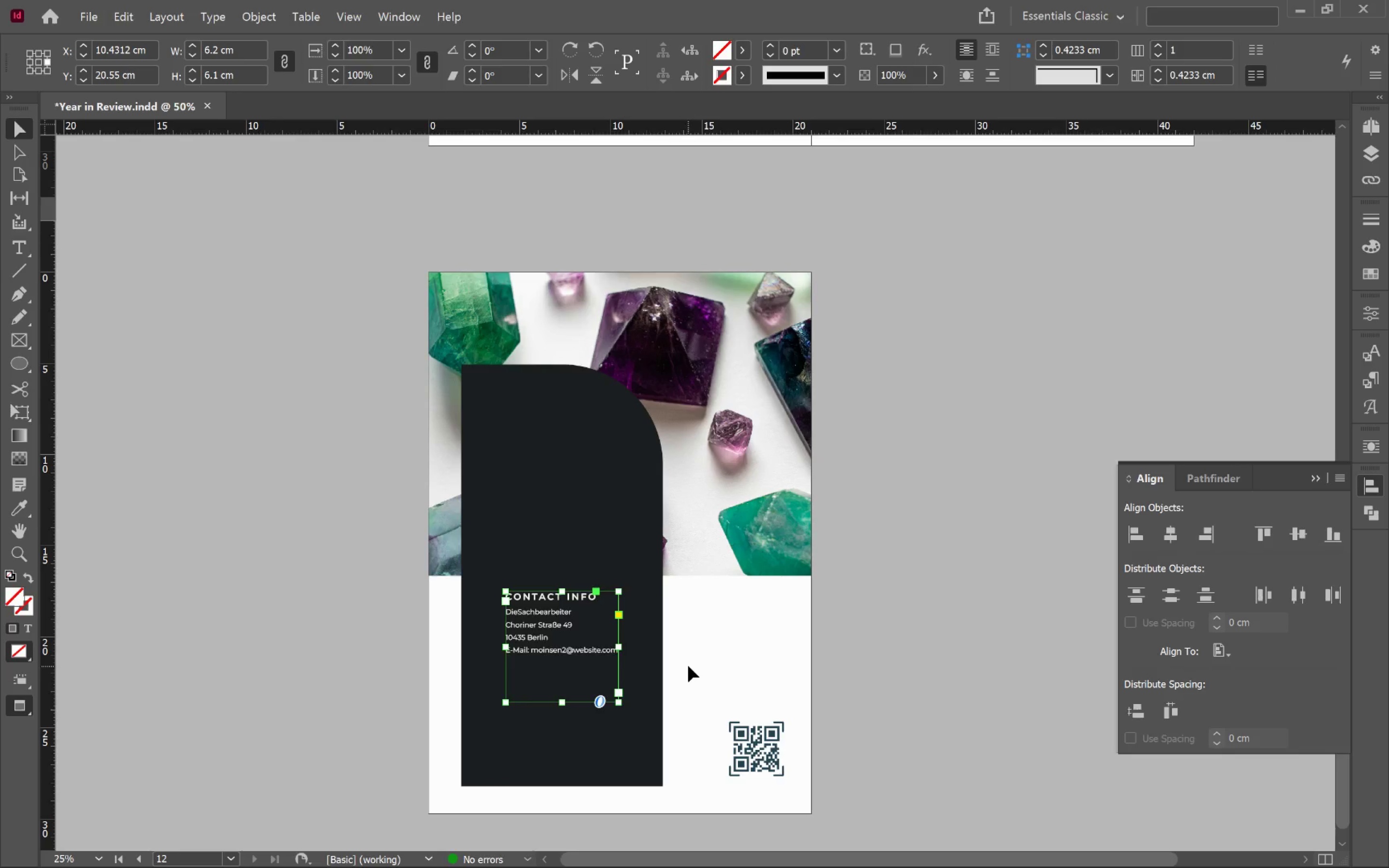 
hold_key(key=AltLeft, duration=0.64)
scroll: coordinate [626, 643], scroll_direction: up, amount: 1.0
 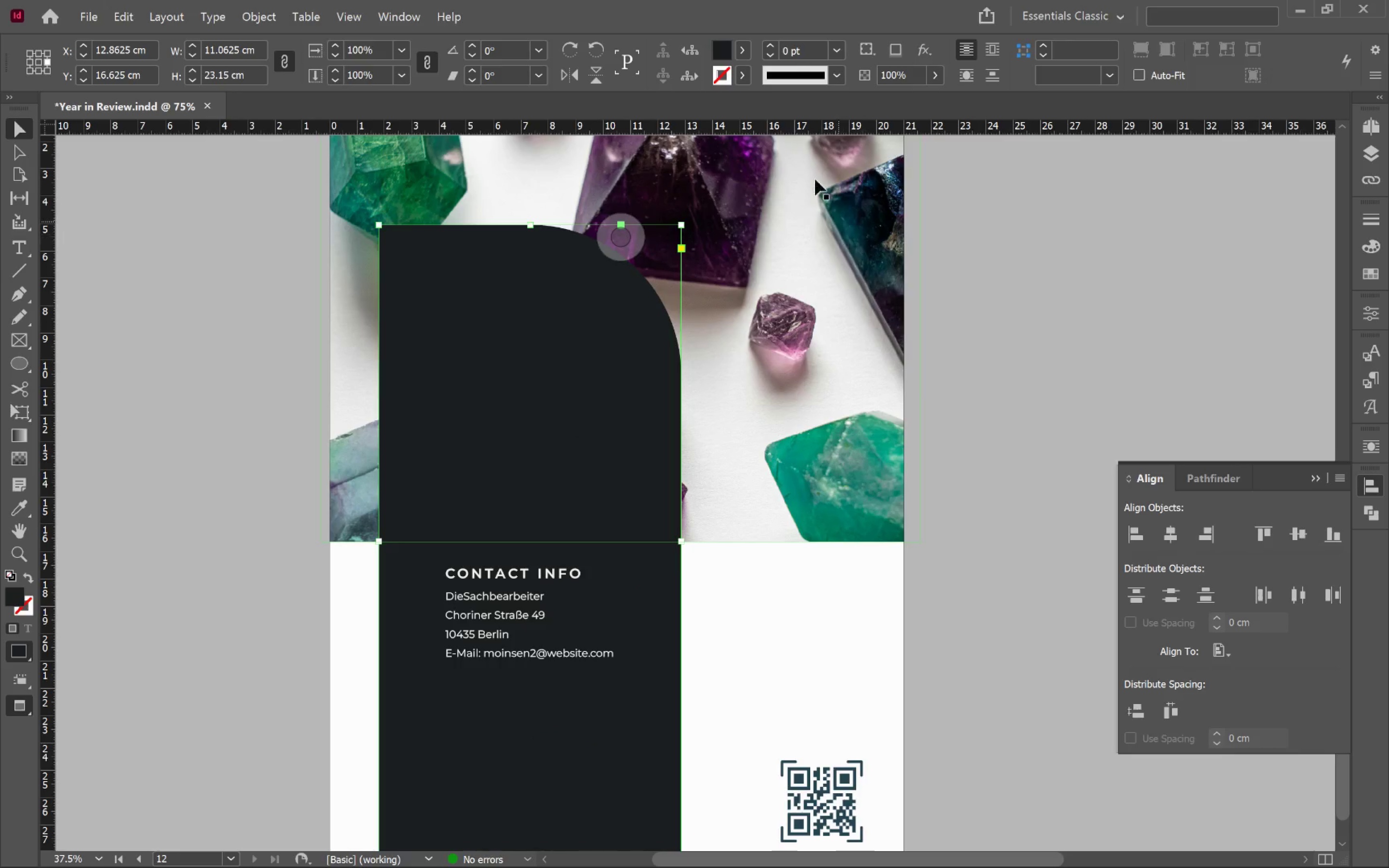 
left_click([747, 46])
 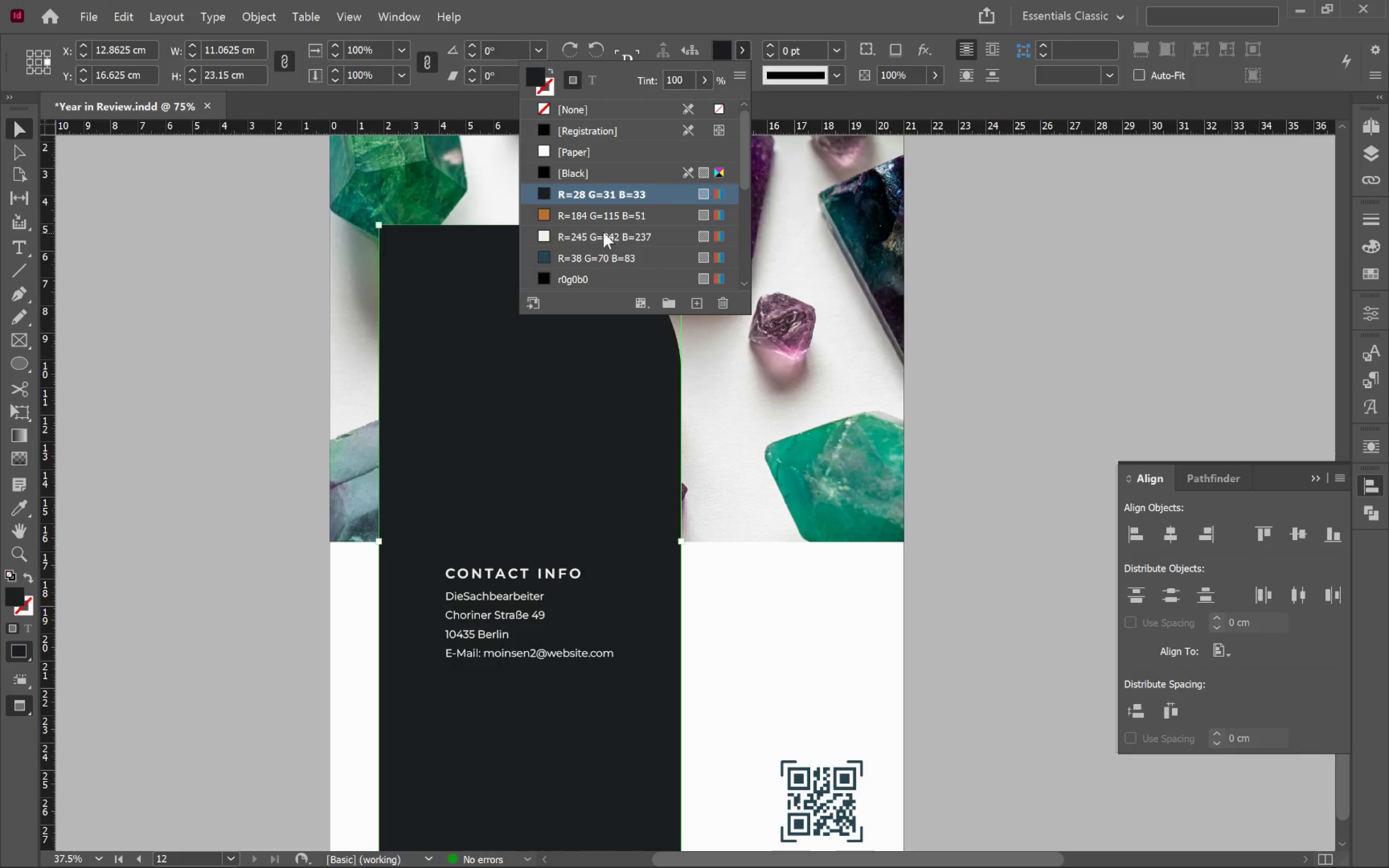 
left_click([618, 214])
 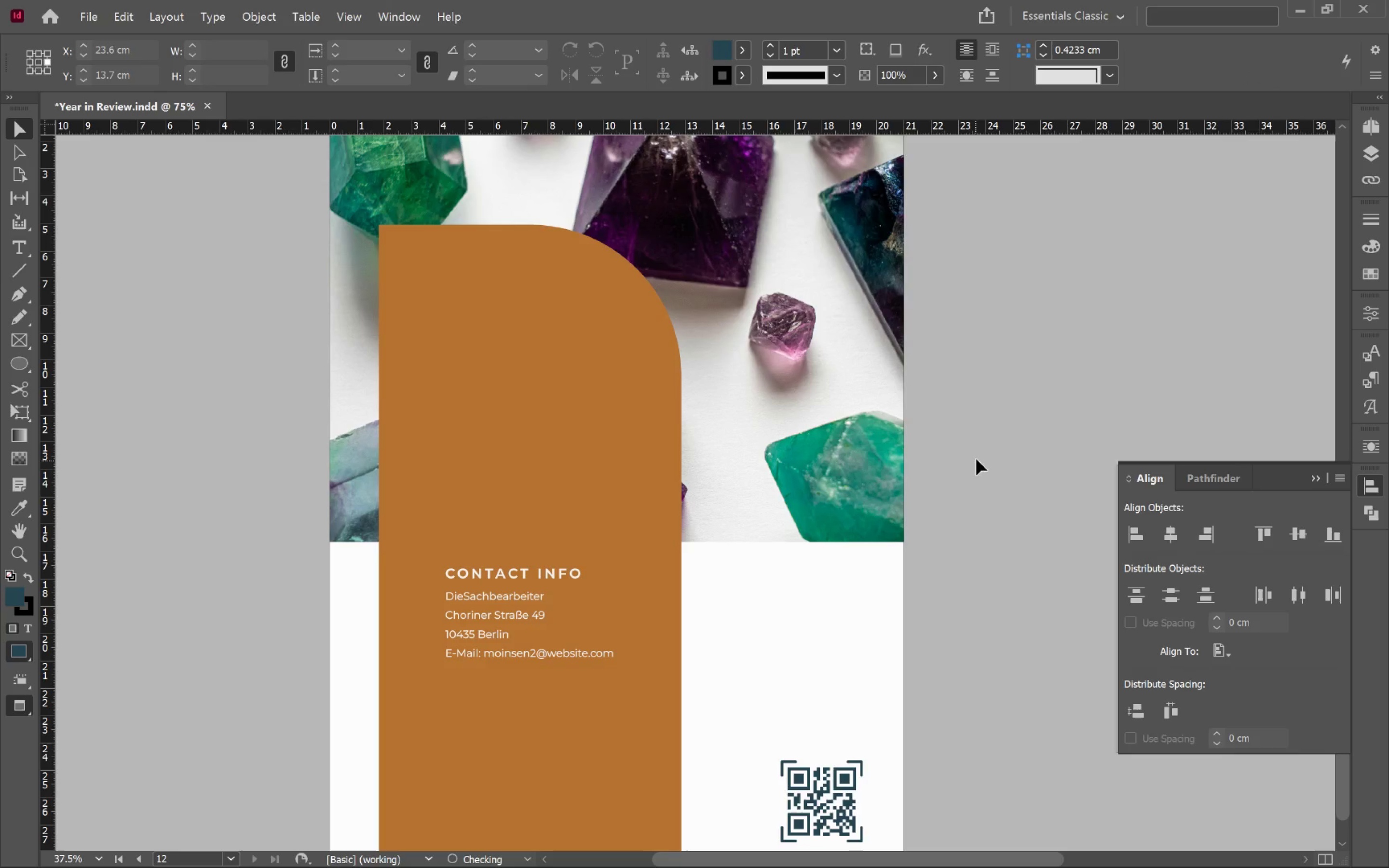 
scroll: coordinate [983, 454], scroll_direction: down, amount: 3.0
 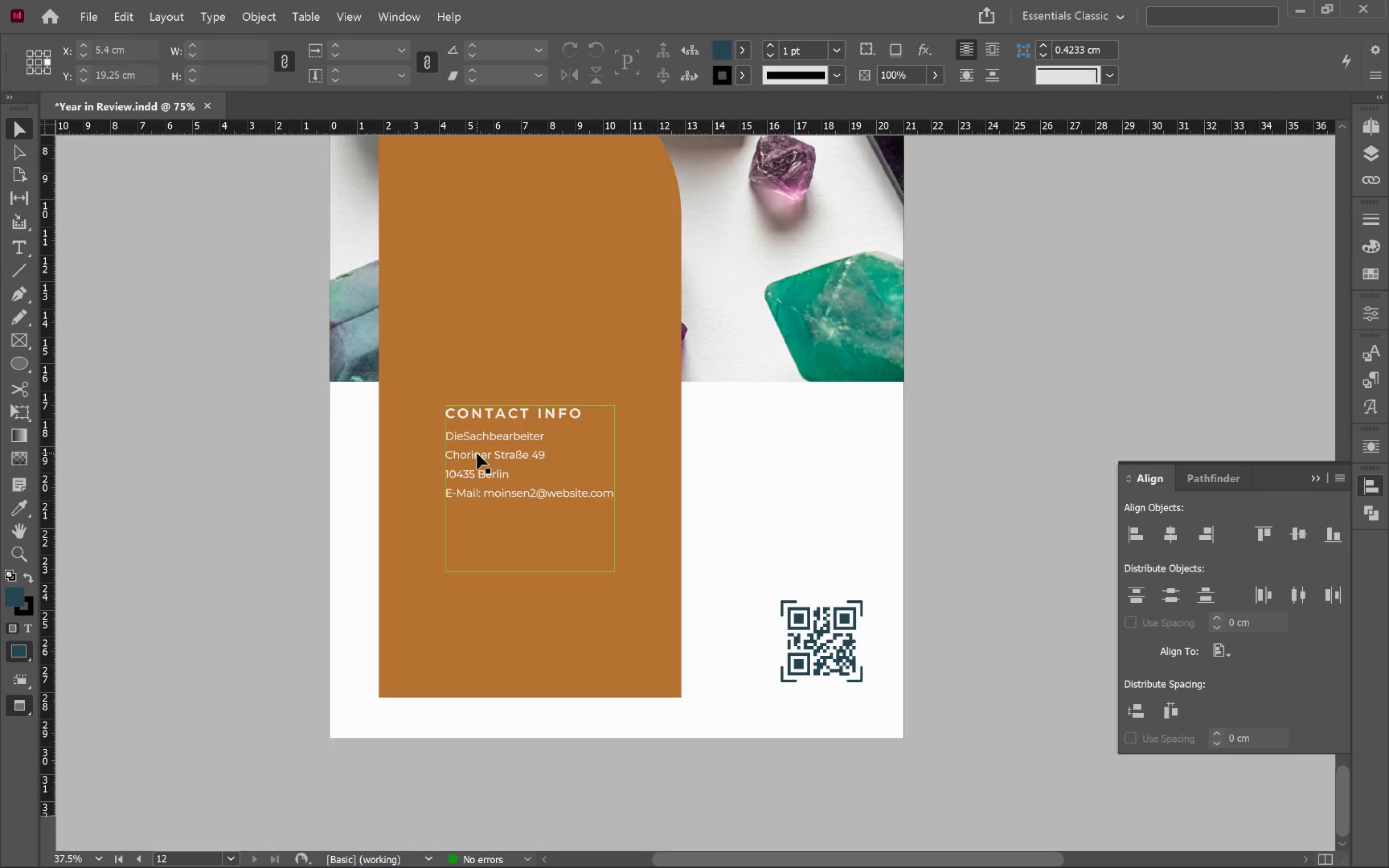 
left_click([477, 453])
 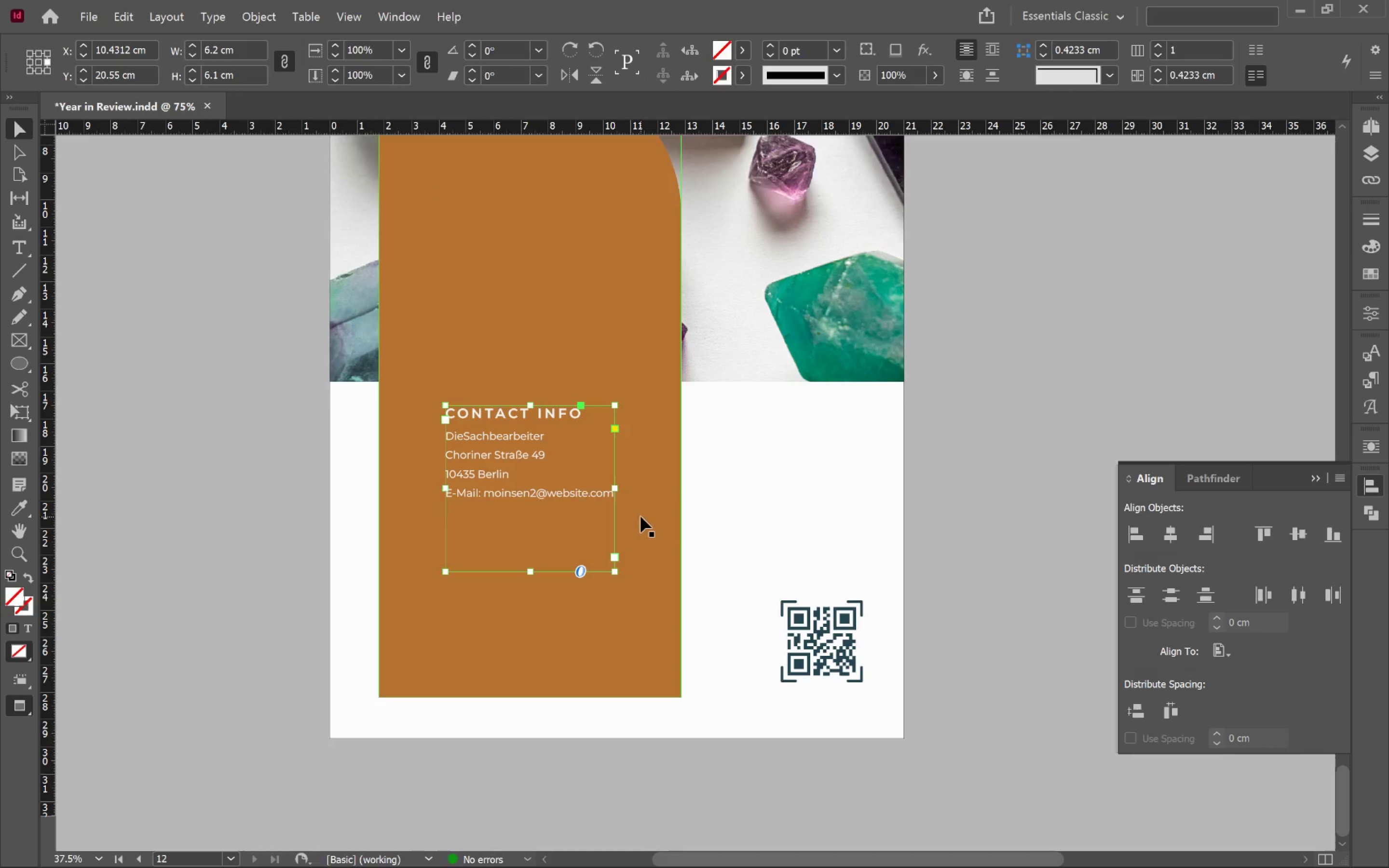 
key(W)
 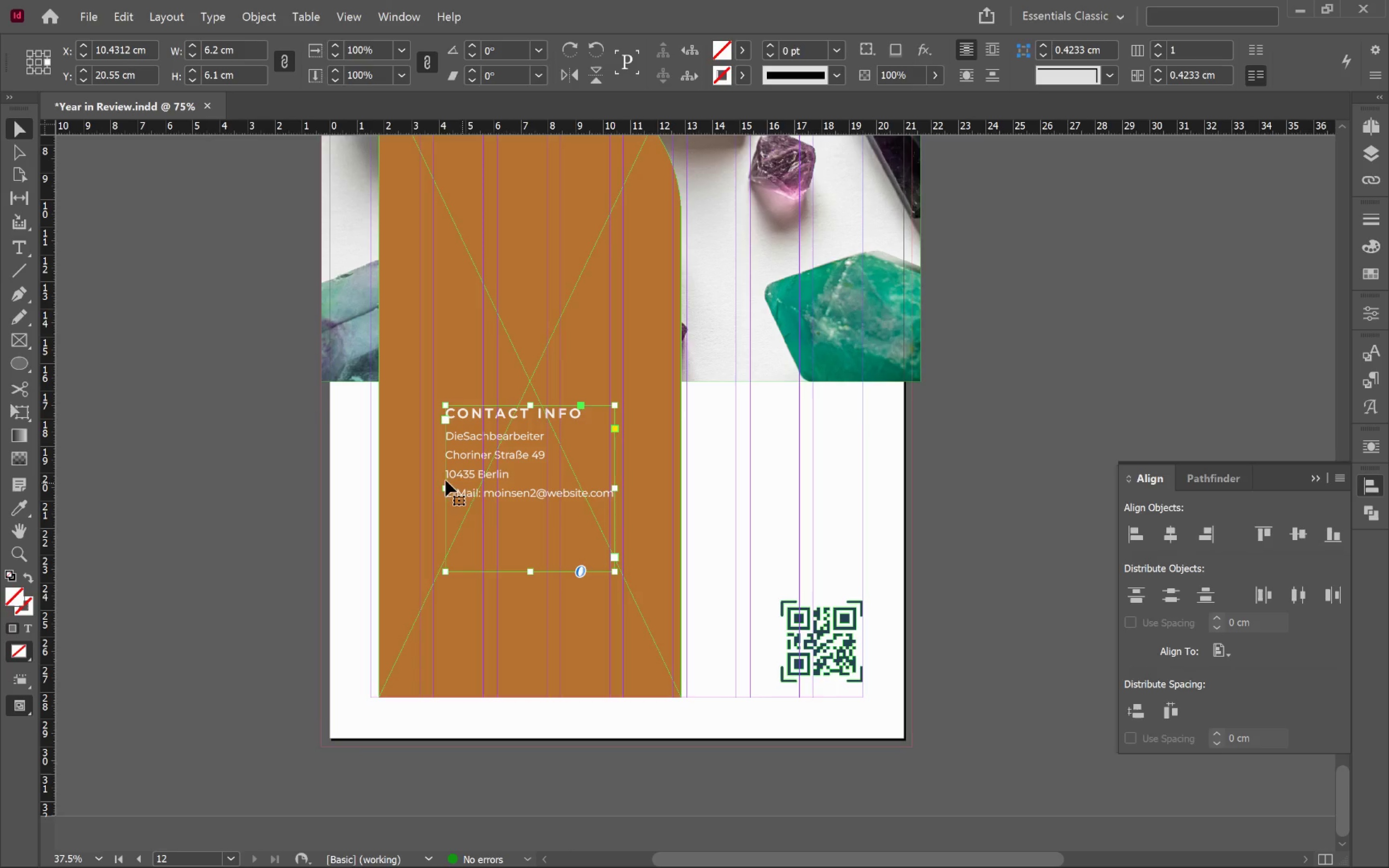 
hold_key(key=AltLeft, duration=0.47)
scroll: coordinate [435, 486], scroll_direction: up, amount: 3.0
 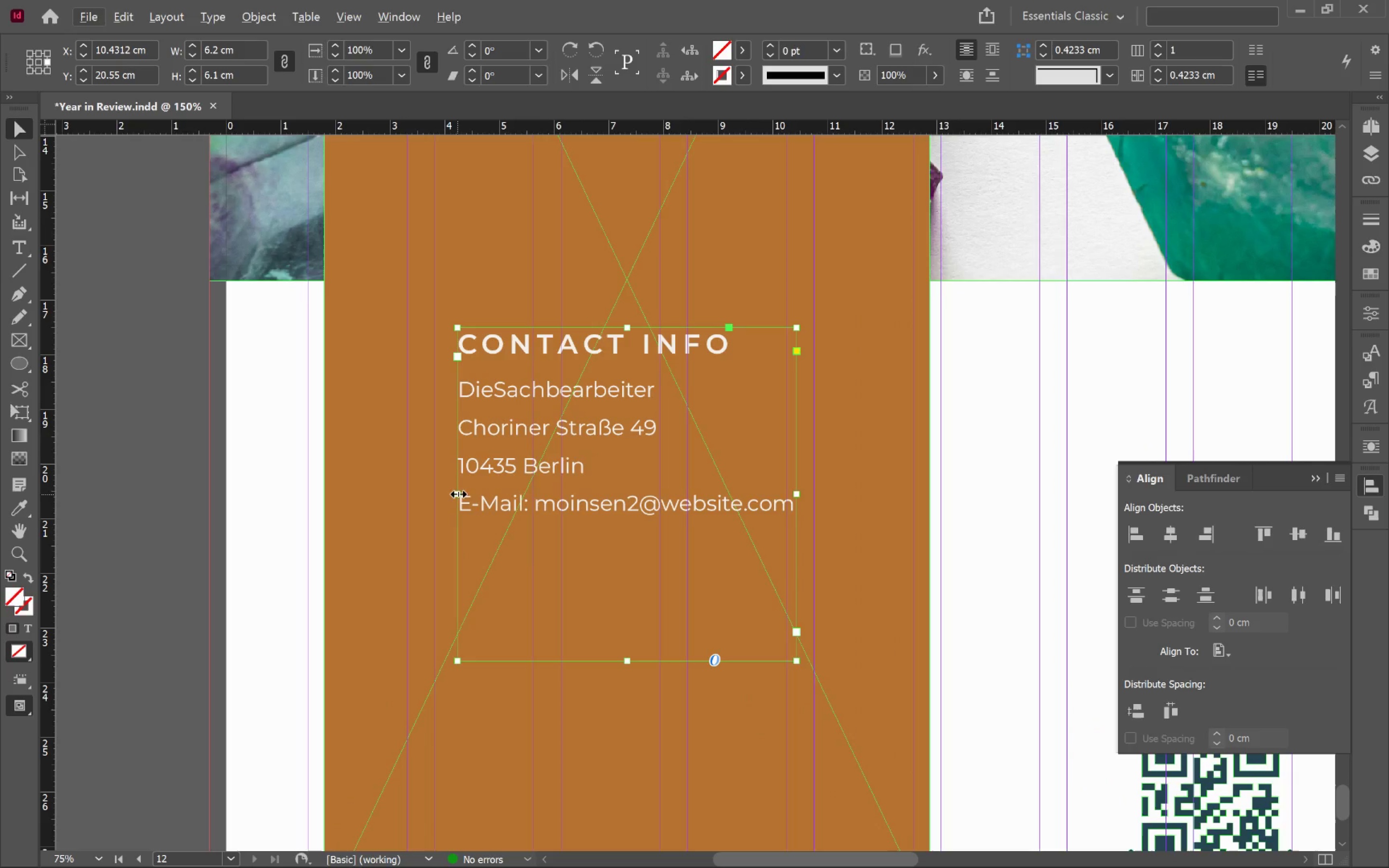 
left_click_drag(start_coordinate=[459, 494], to_coordinate=[436, 494])
 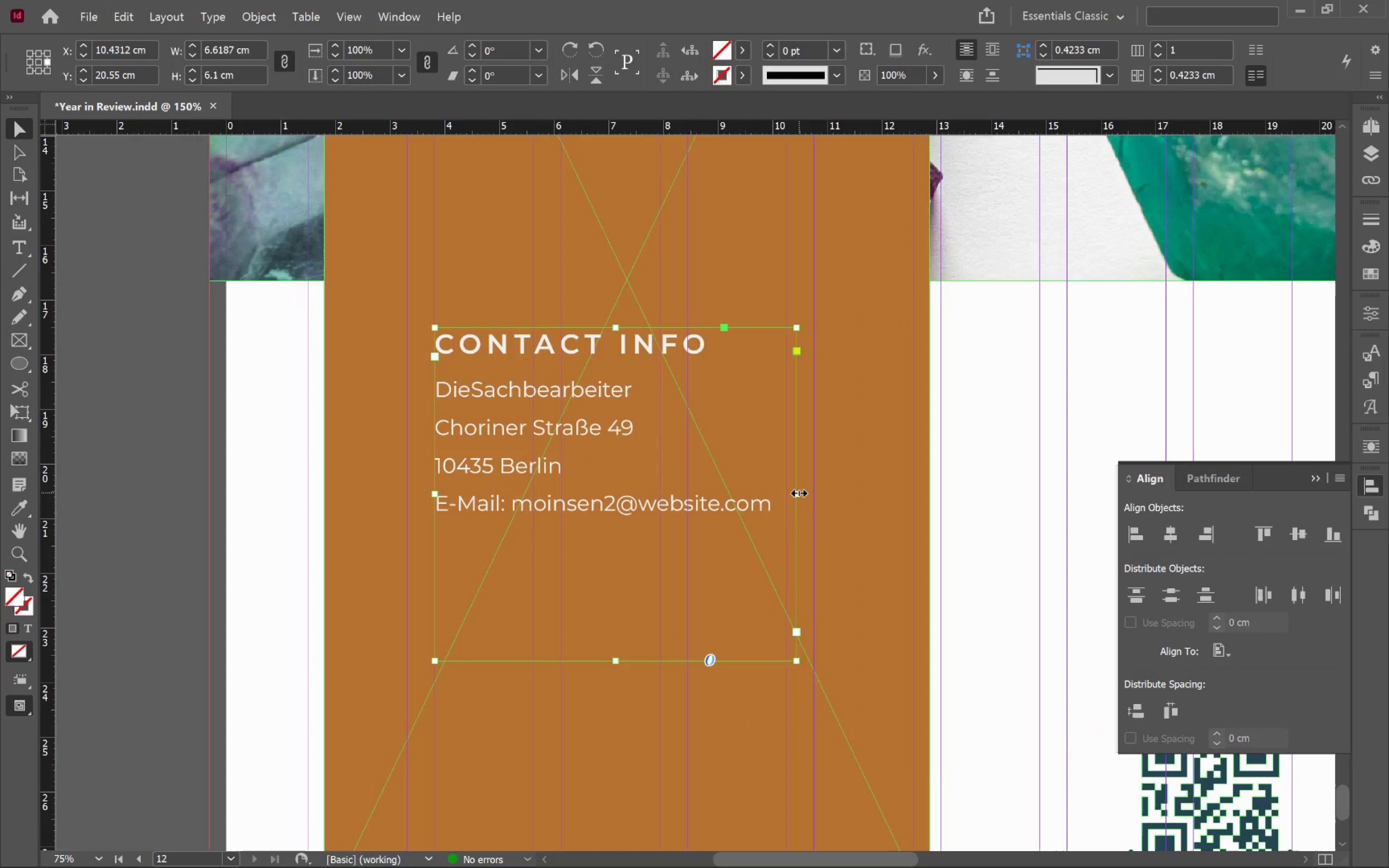 
left_click_drag(start_coordinate=[798, 493], to_coordinate=[913, 507])
 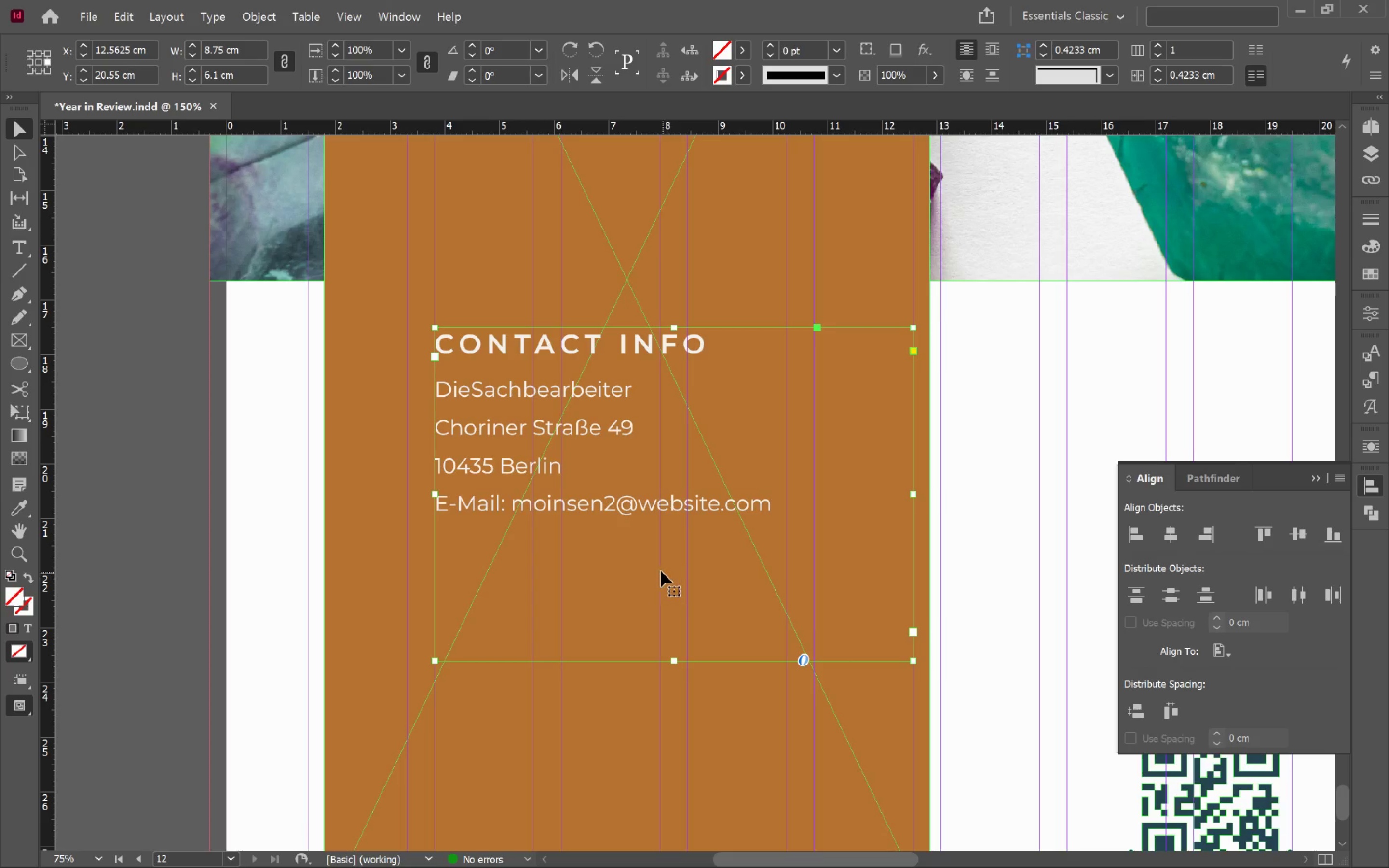 
key(W)
 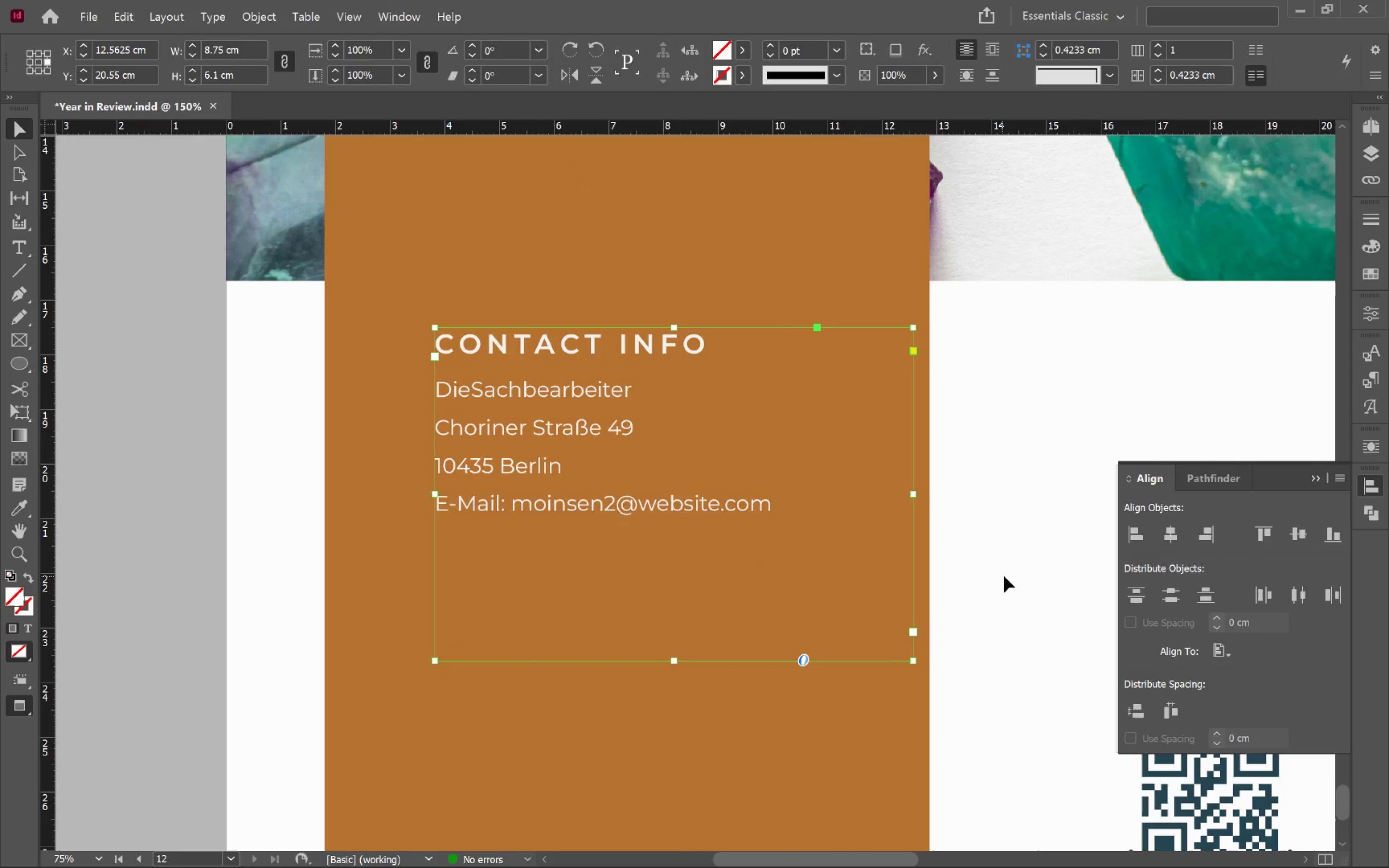 
left_click([1013, 575])
 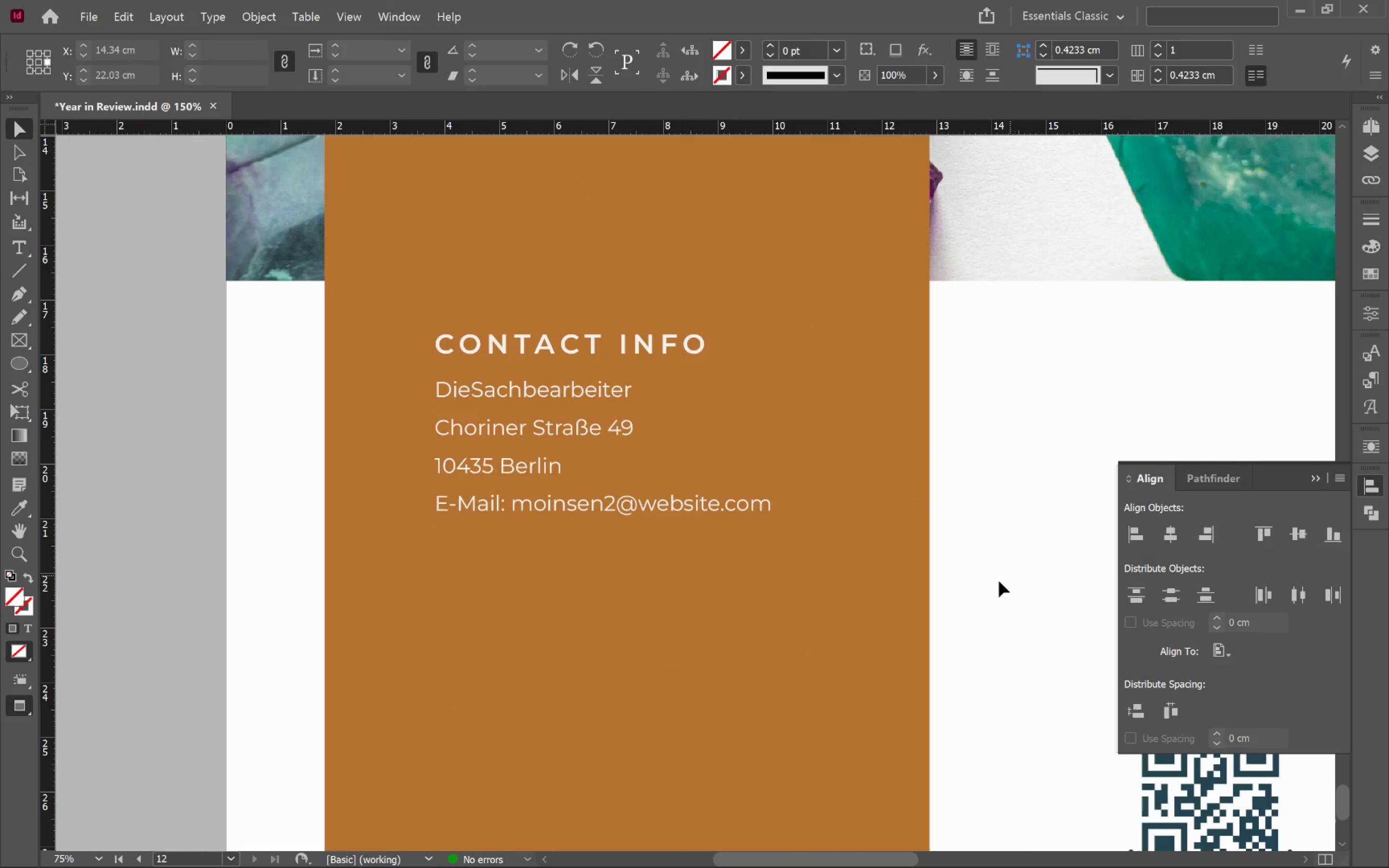 
hold_key(key=AltLeft, duration=0.89)
 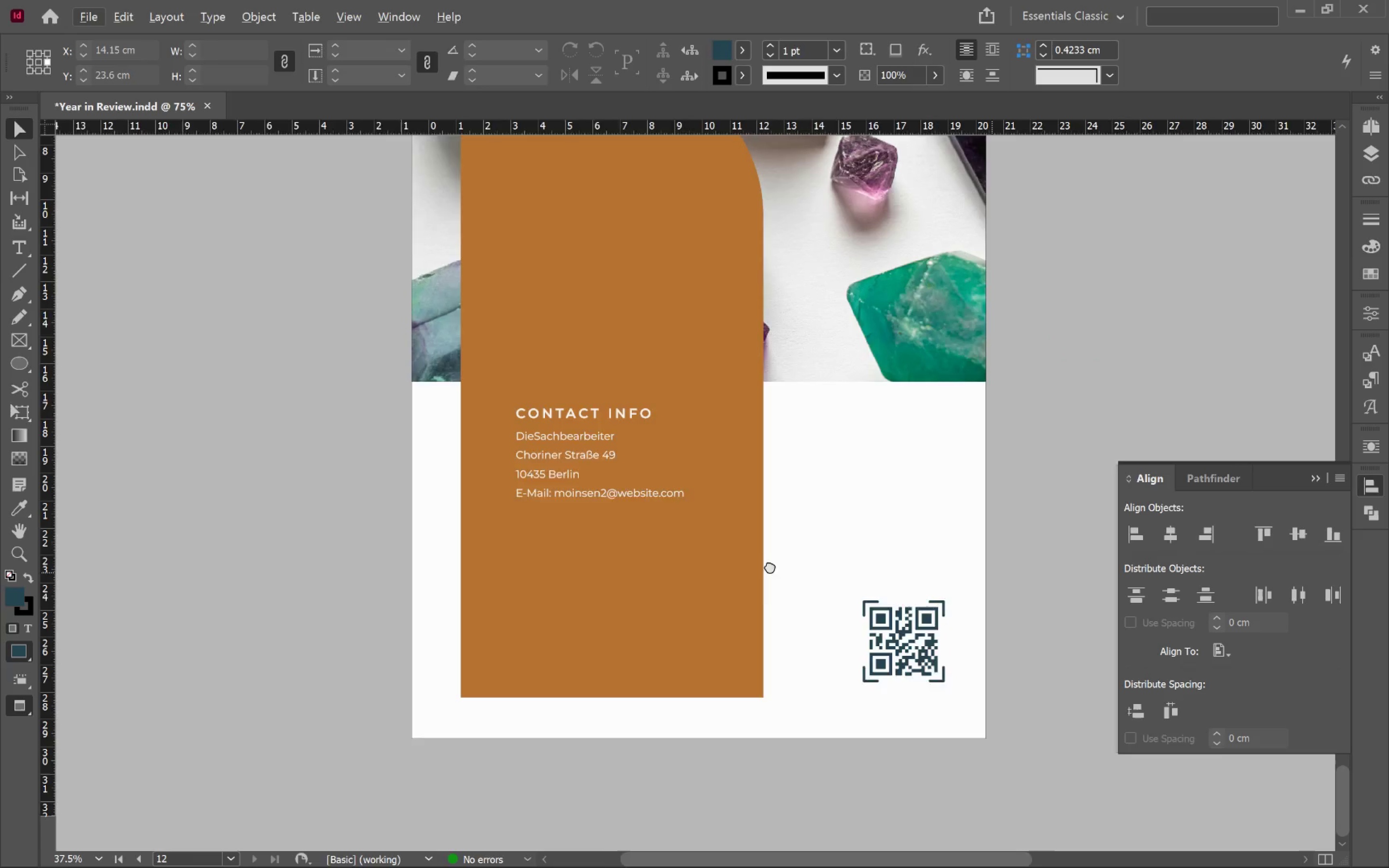 
hold_key(key=Space, duration=1.44)
 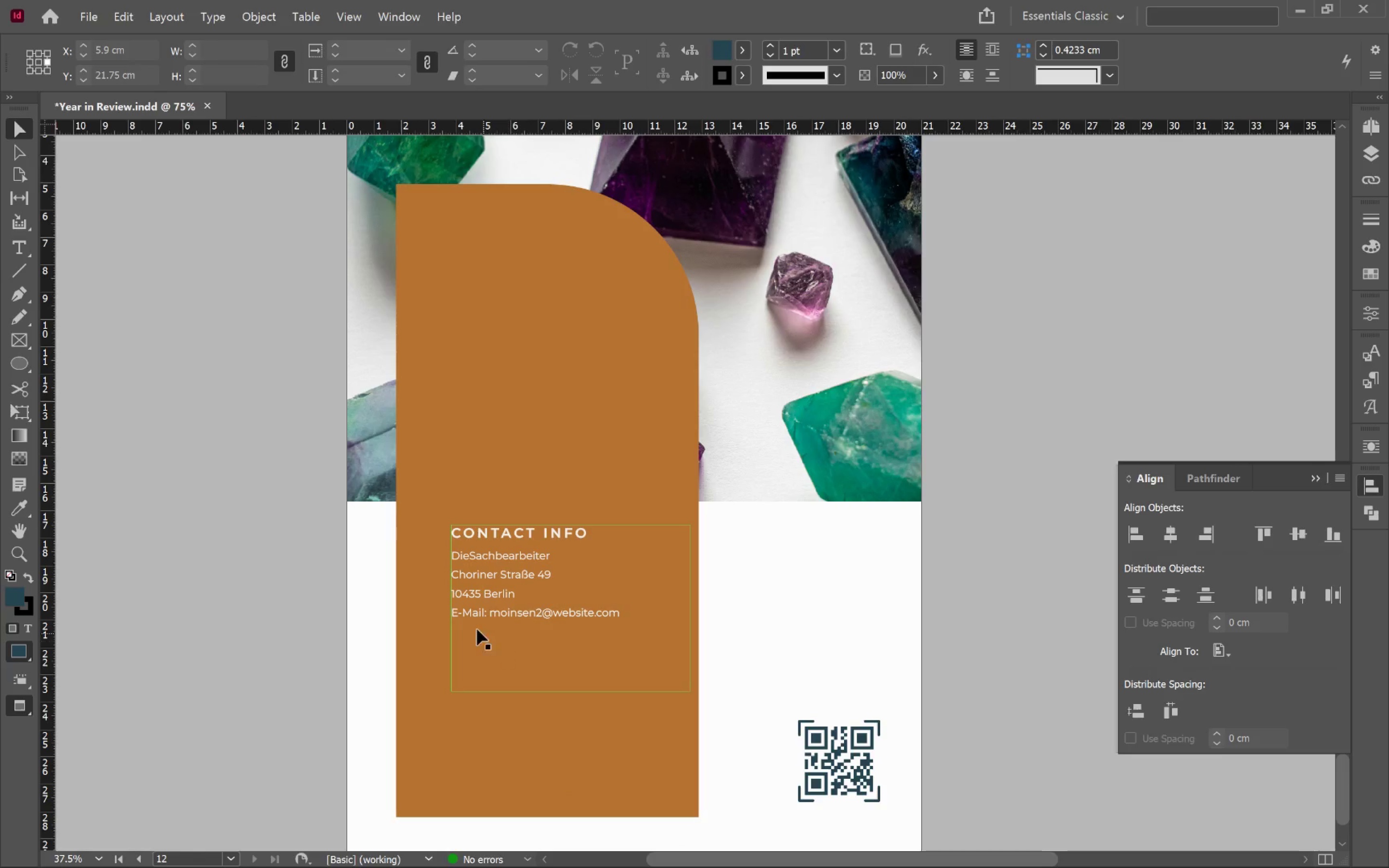 
scroll: coordinate [987, 582], scroll_direction: down, amount: 3.0
 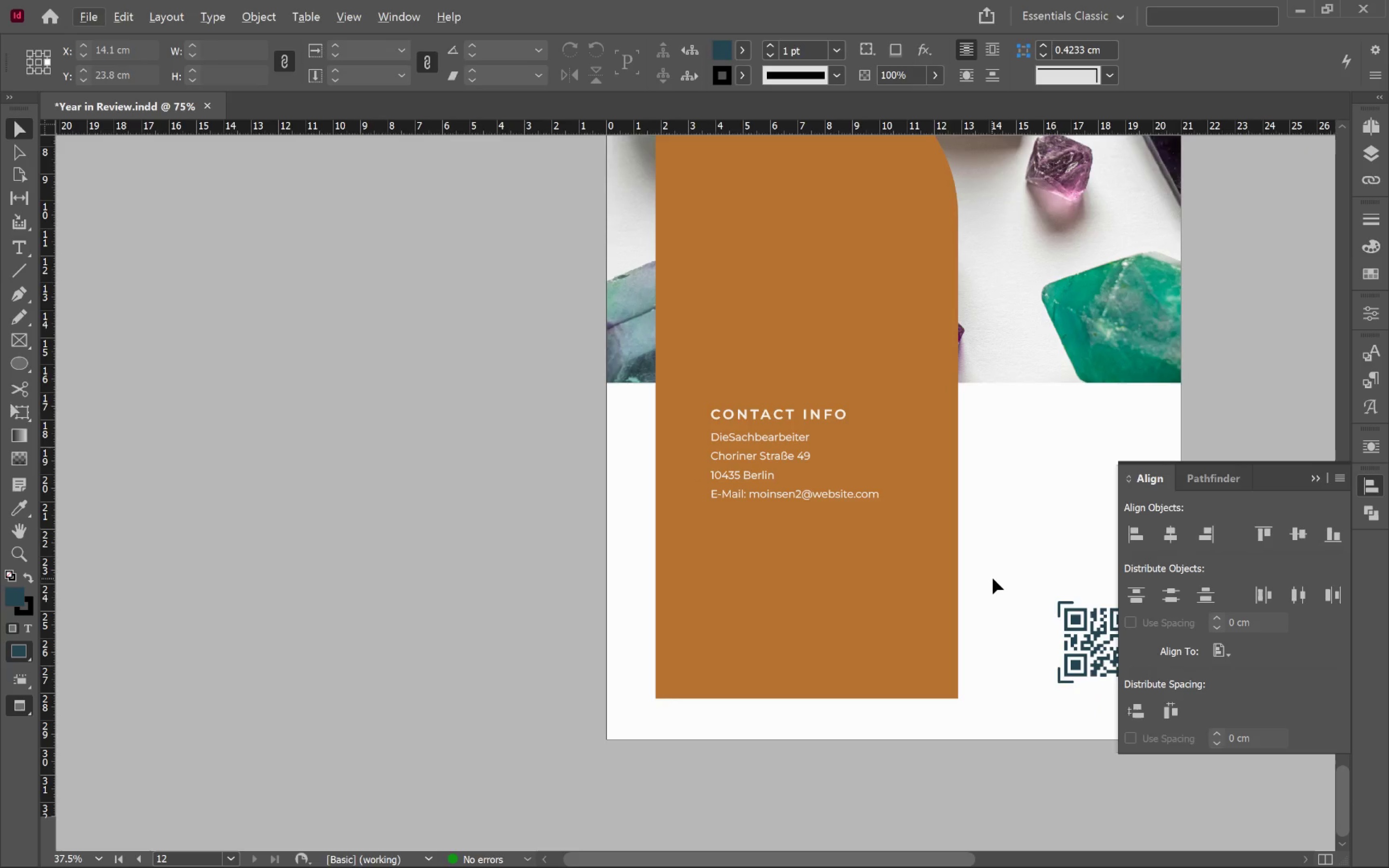 
left_click_drag(start_coordinate=[987, 571], to_coordinate=[728, 690])
 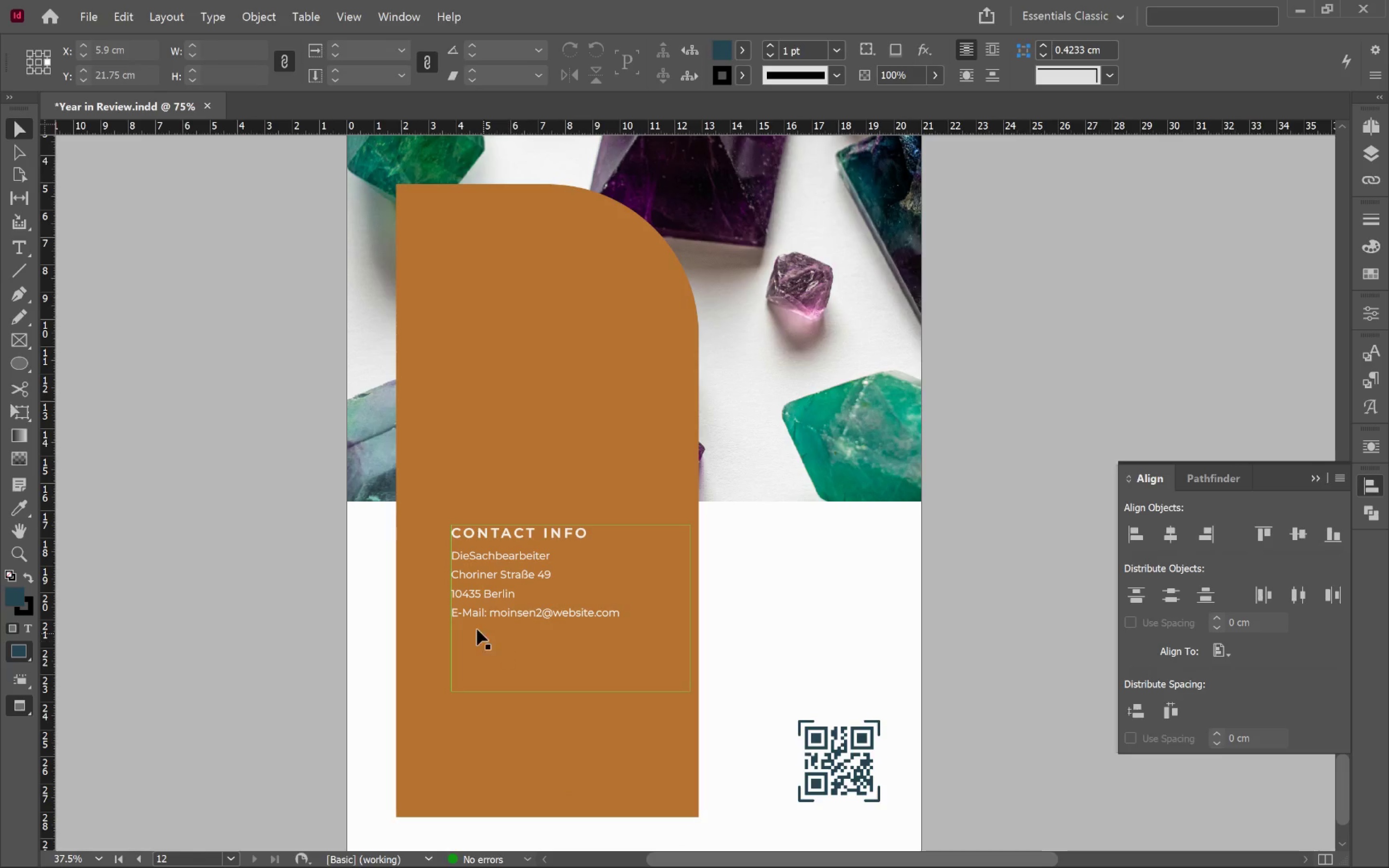 
left_click([474, 618])
 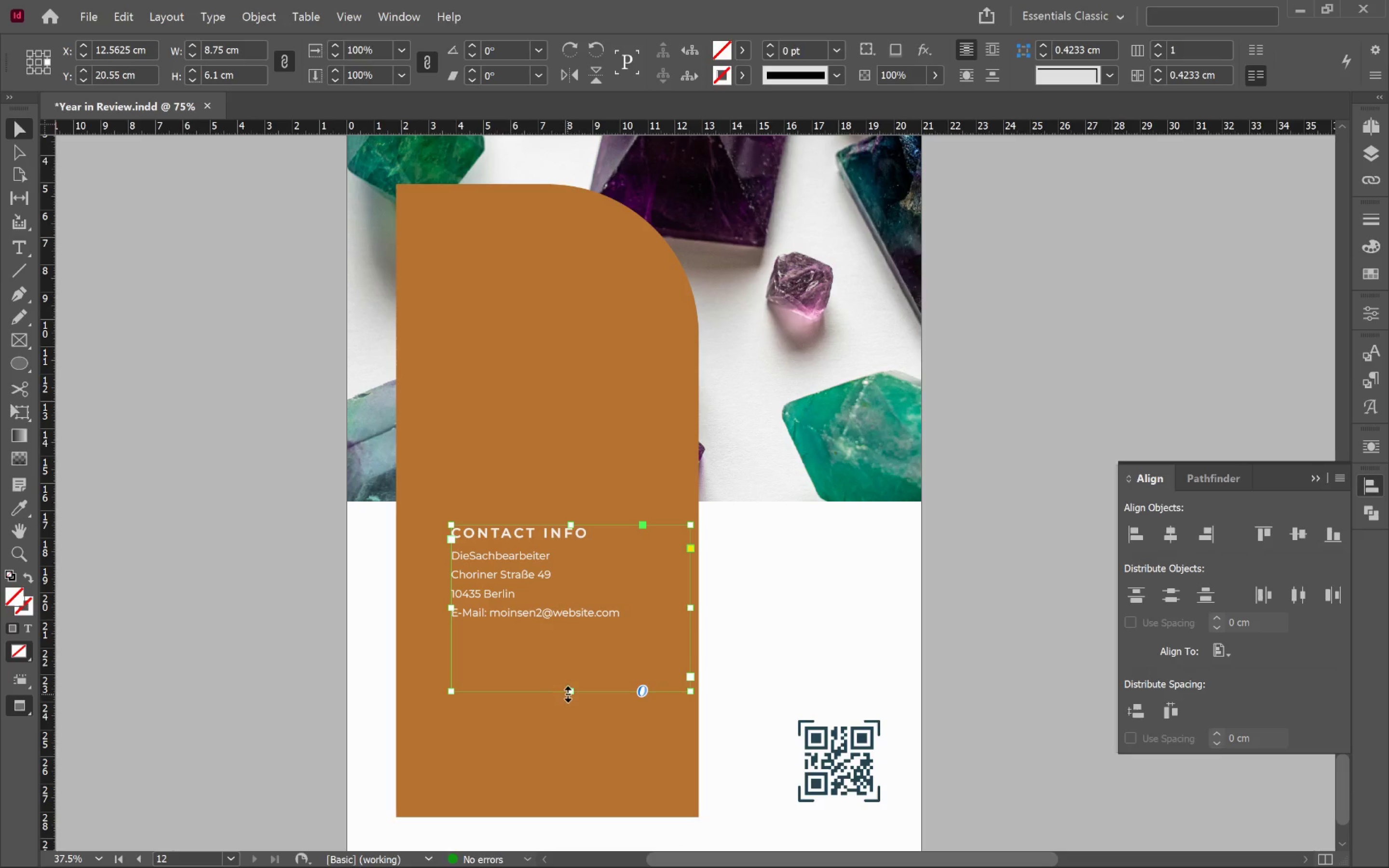 
double_click([568, 694])
 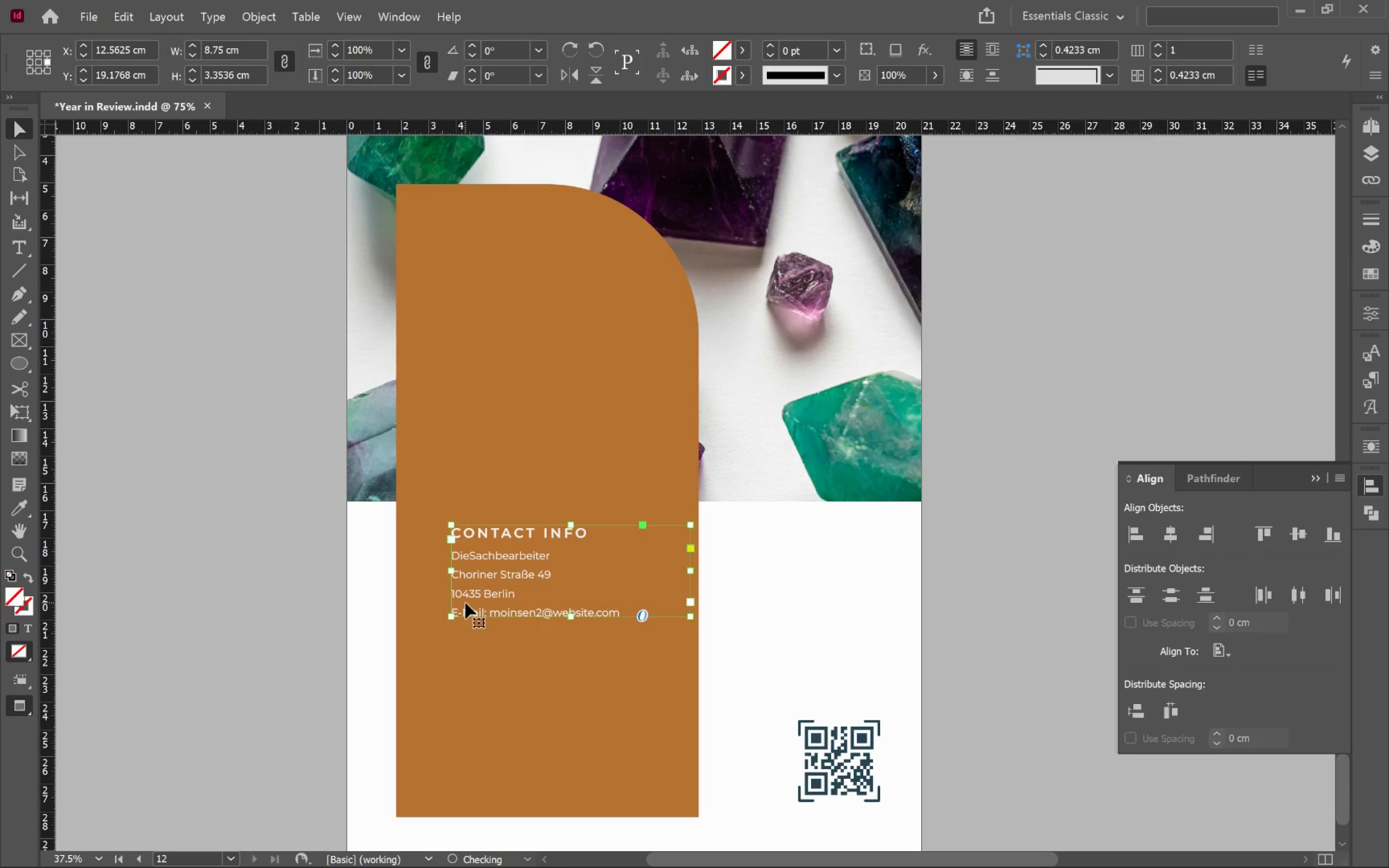 
key(W)
 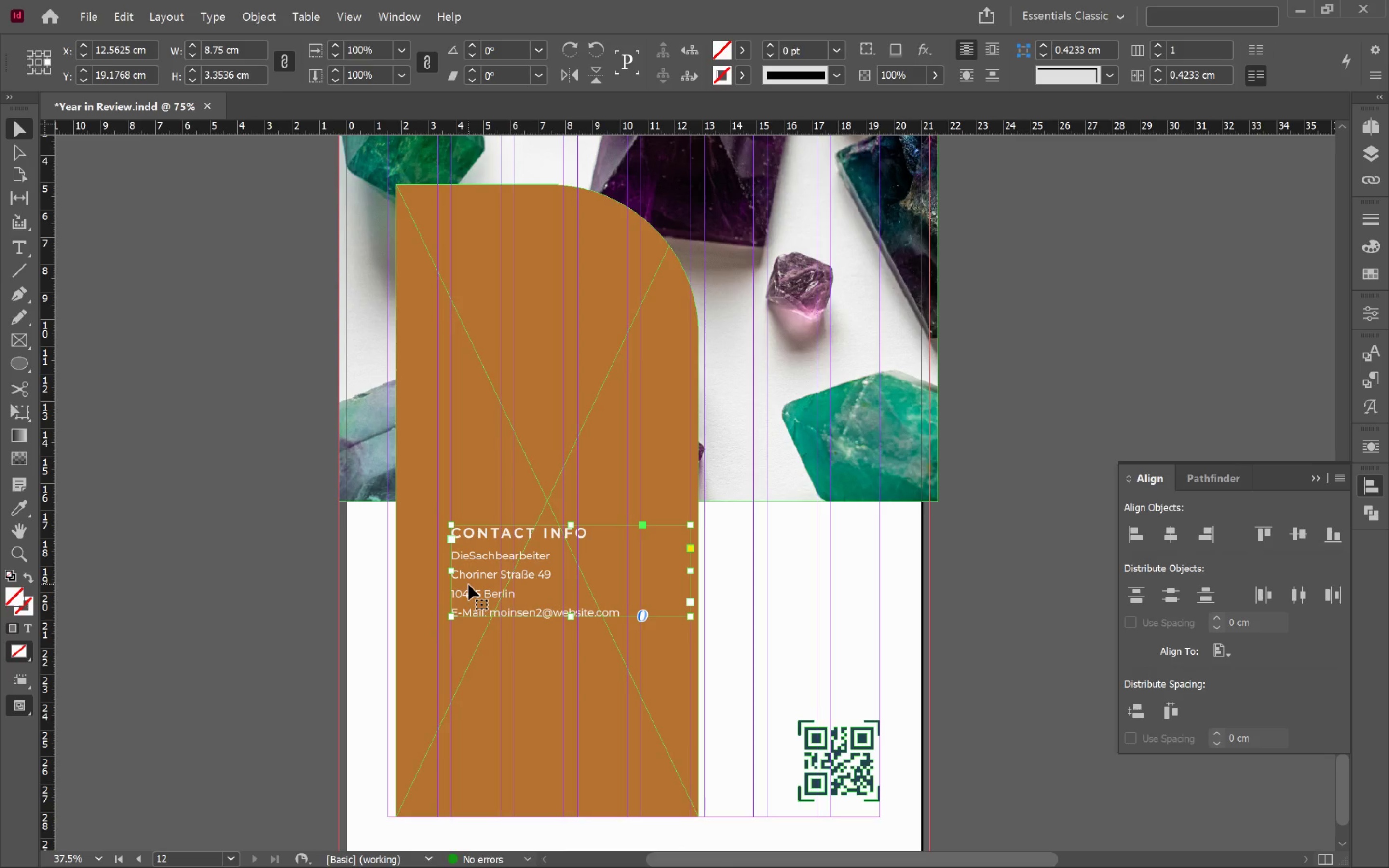 
wait(9.74)
 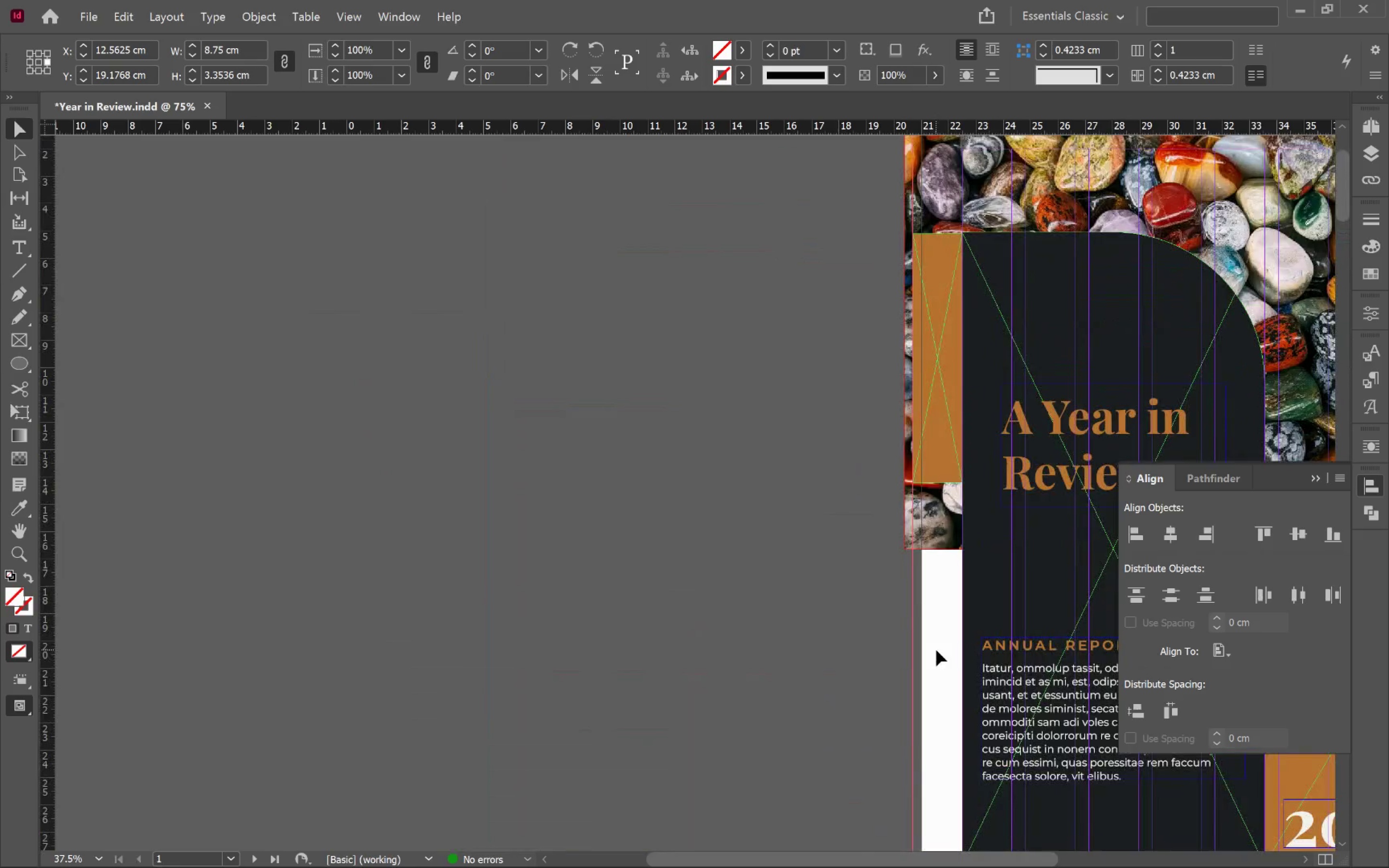 
hold_key(key=ControlLeft, duration=0.88)
 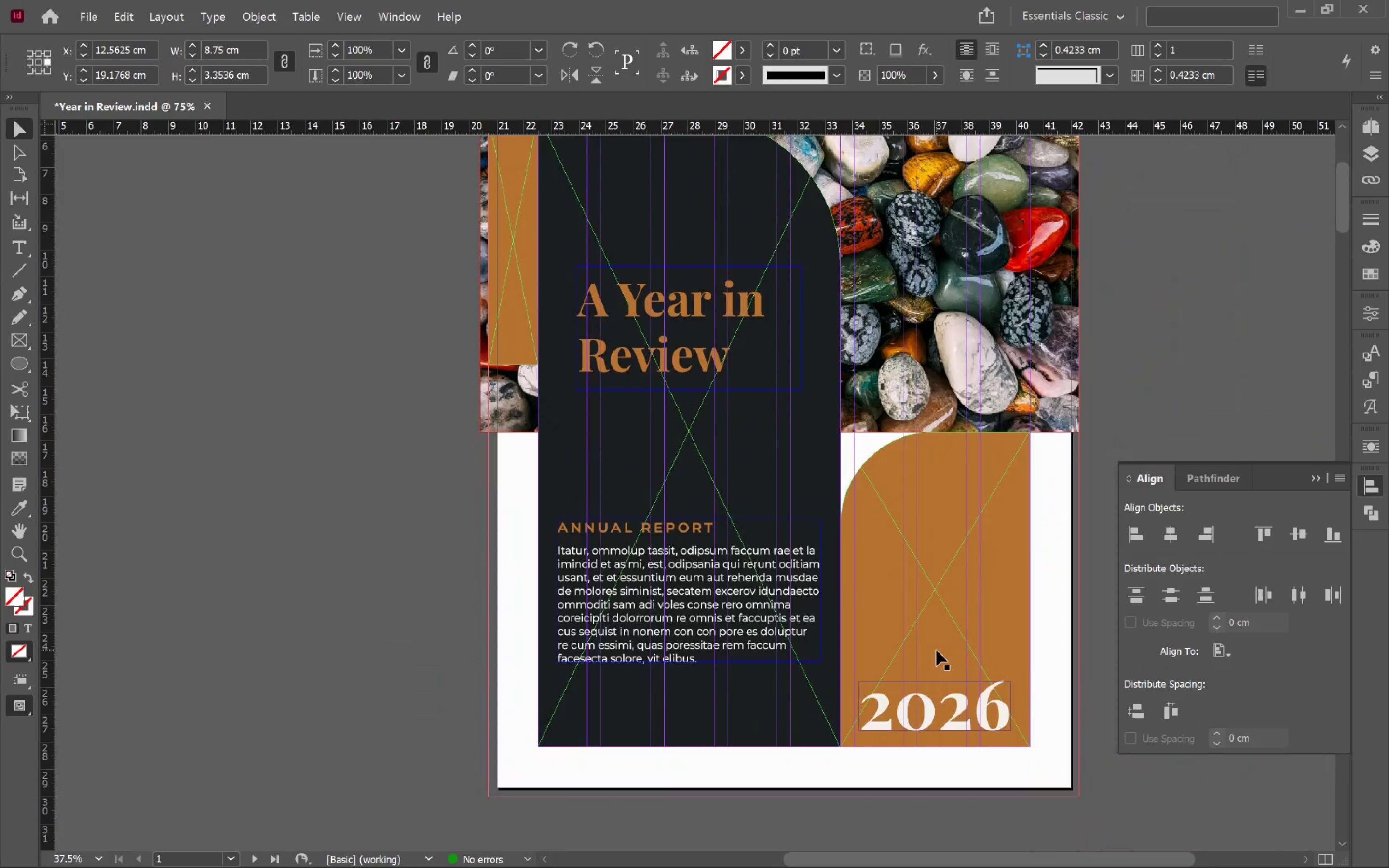 
scroll: coordinate [937, 650], scroll_direction: up, amount: 103.0
 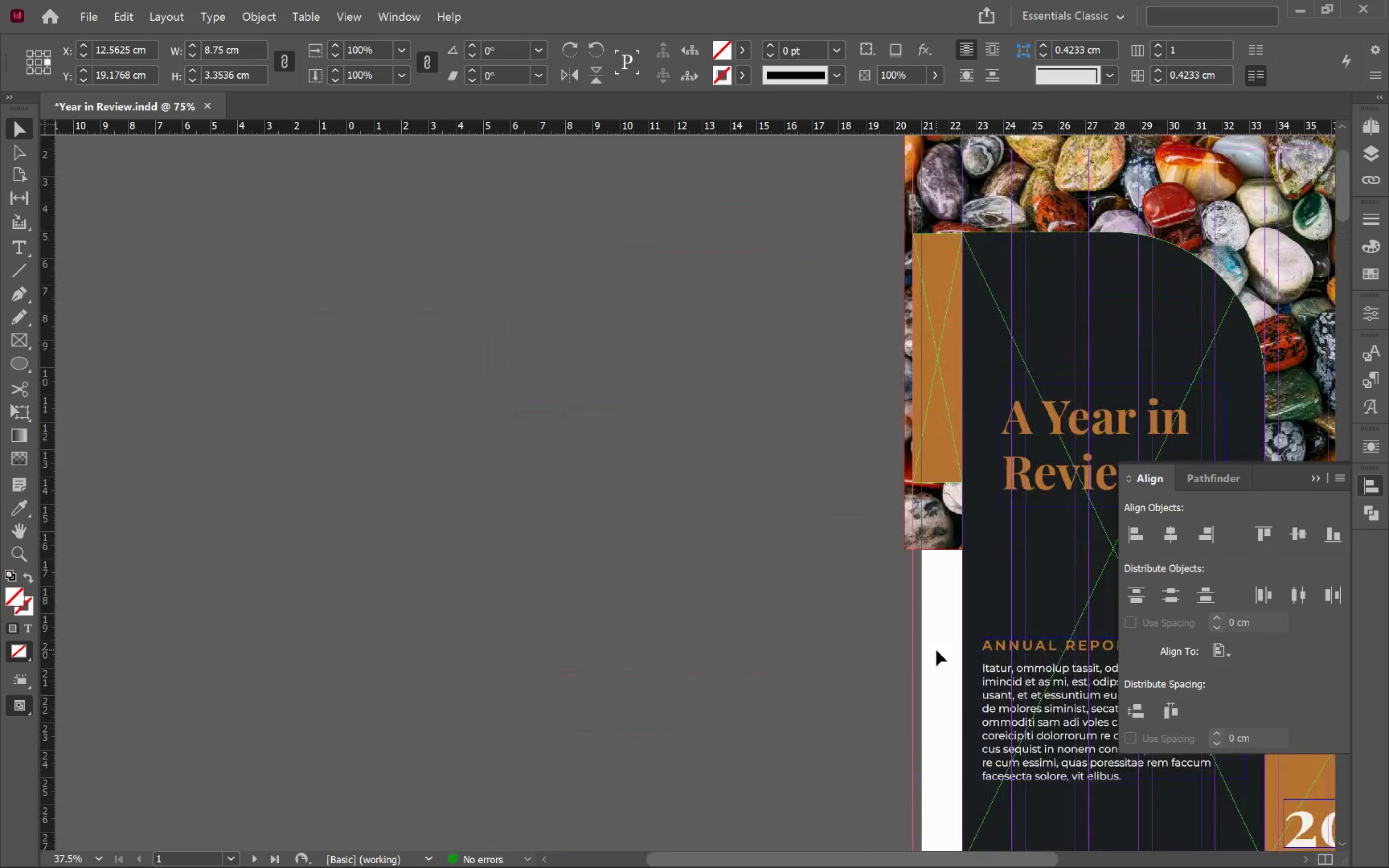 
scroll: coordinate [936, 650], scroll_direction: down, amount: 4.0
 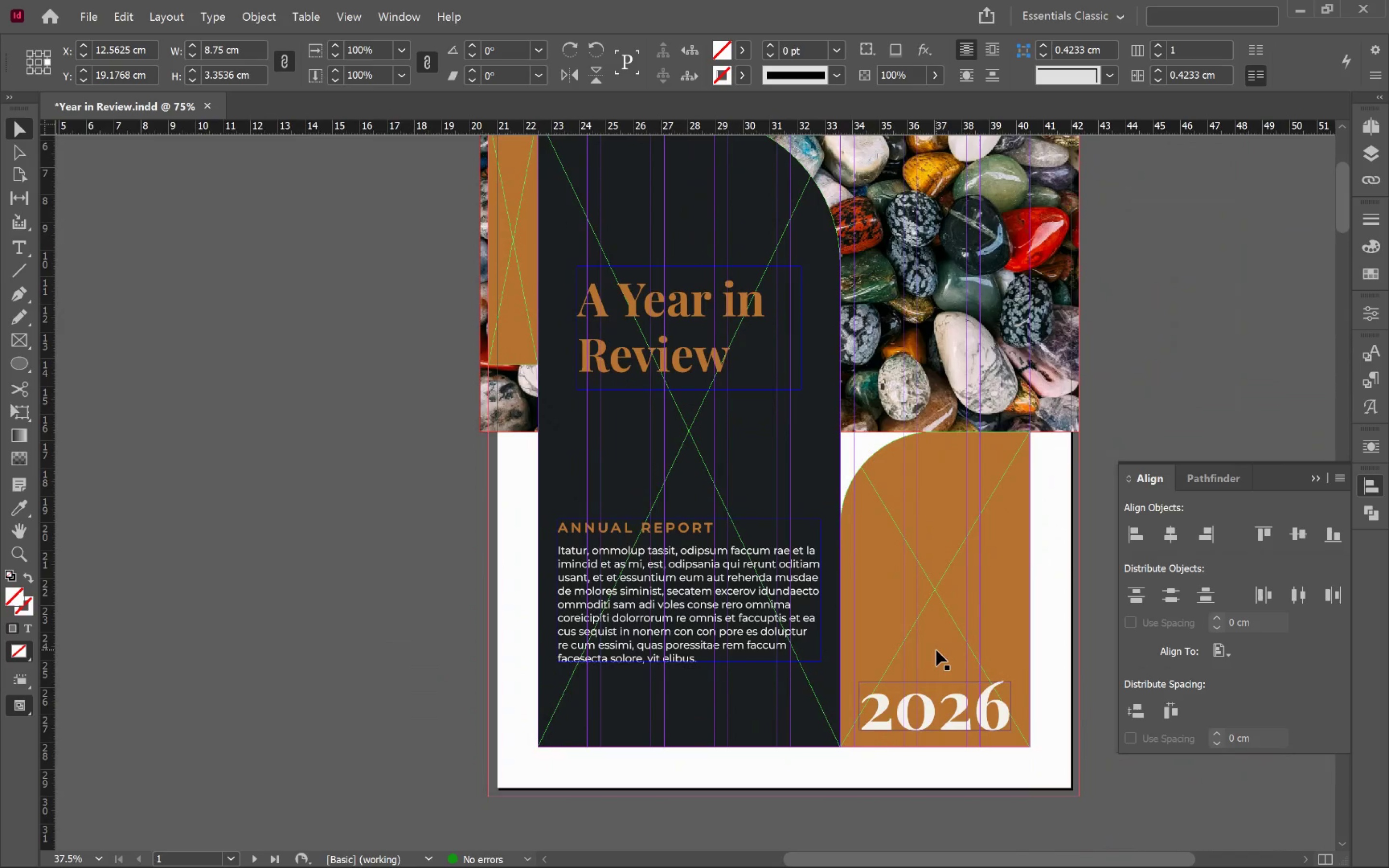 
scroll: coordinate [936, 650], scroll_direction: up, amount: 6.0
 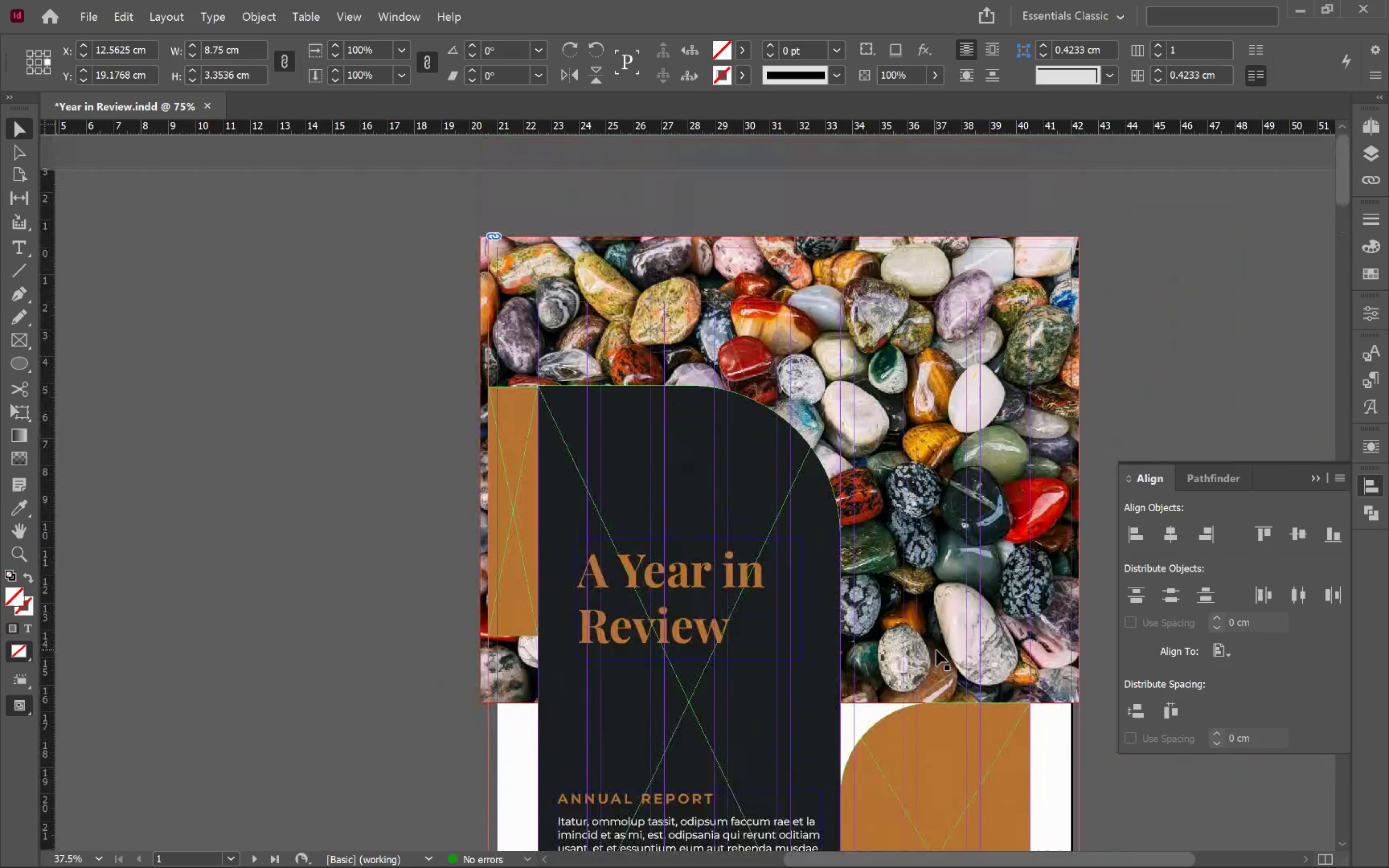 
scroll: coordinate [936, 650], scroll_direction: down, amount: 1.0
 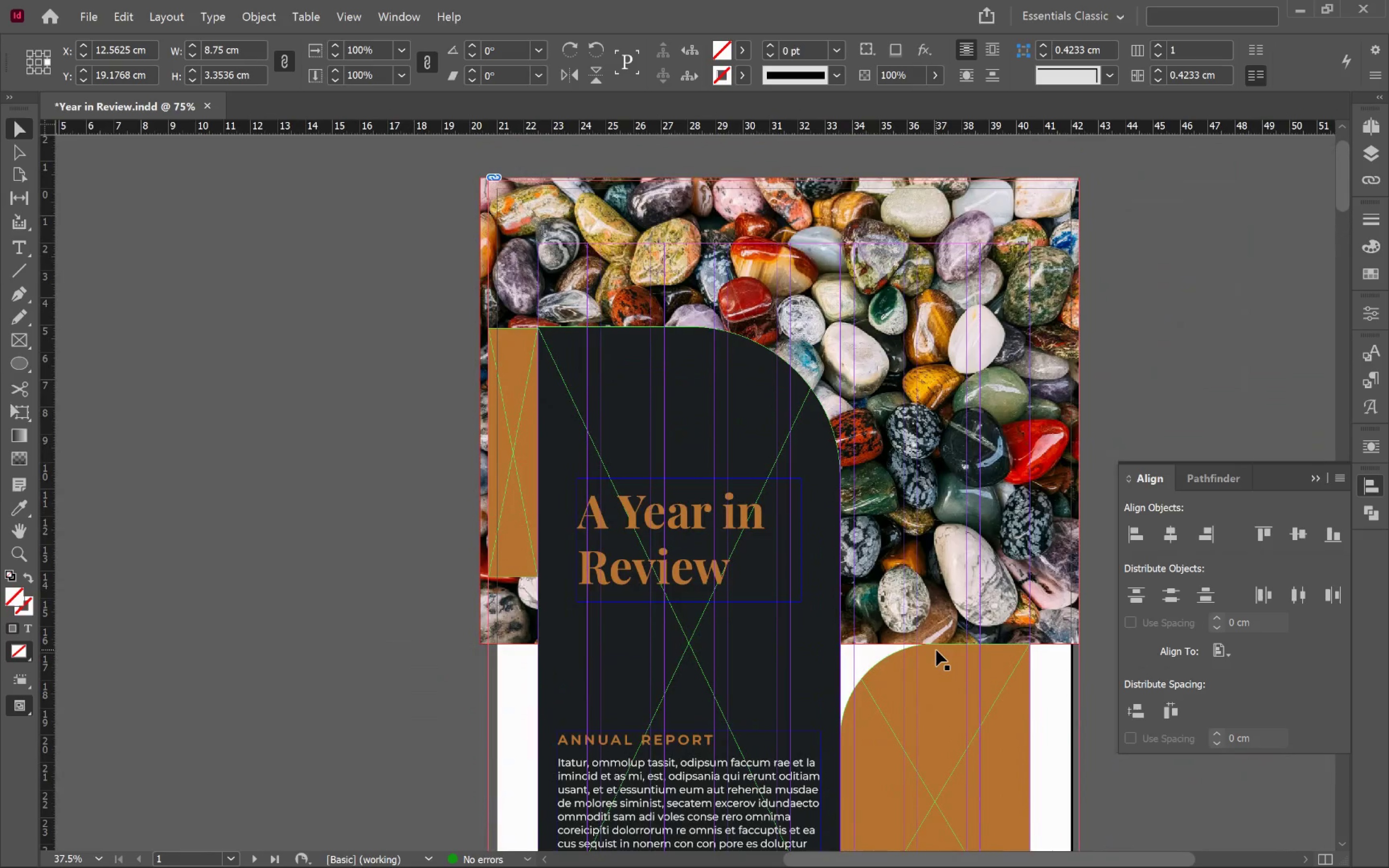 
key(Alt+Tab)
 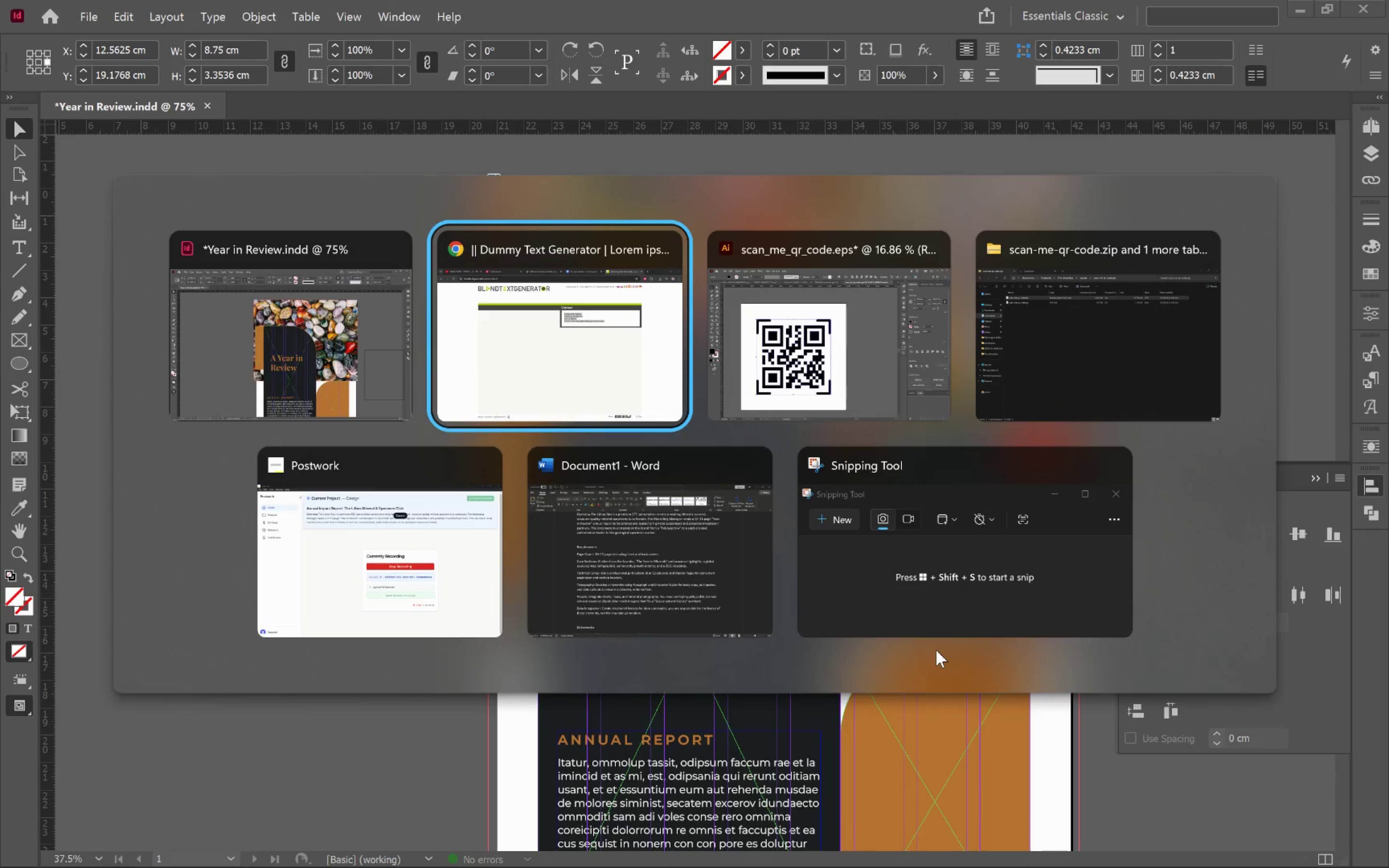 
key(Alt+Tab)
 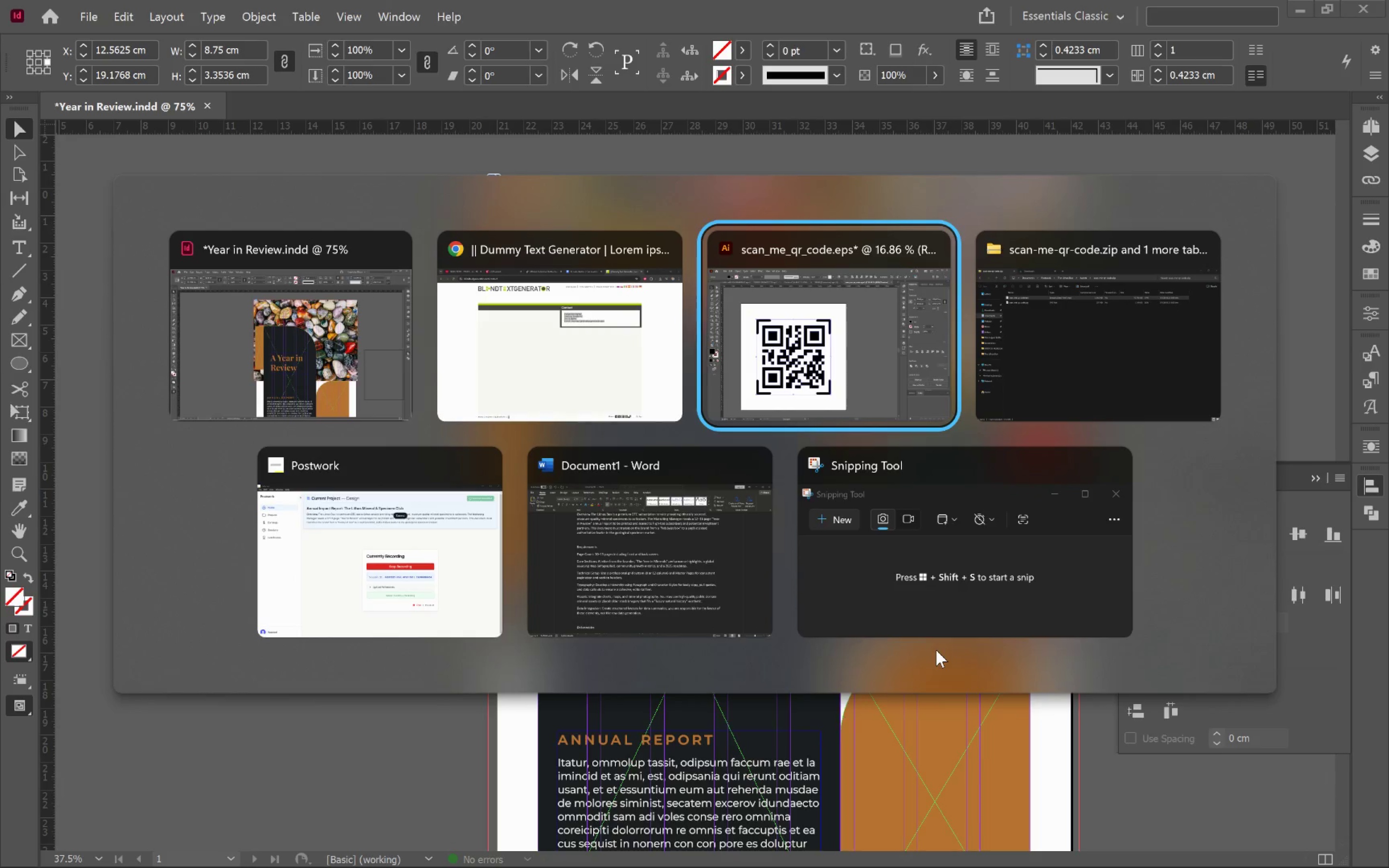 
key(Alt+Tab)
 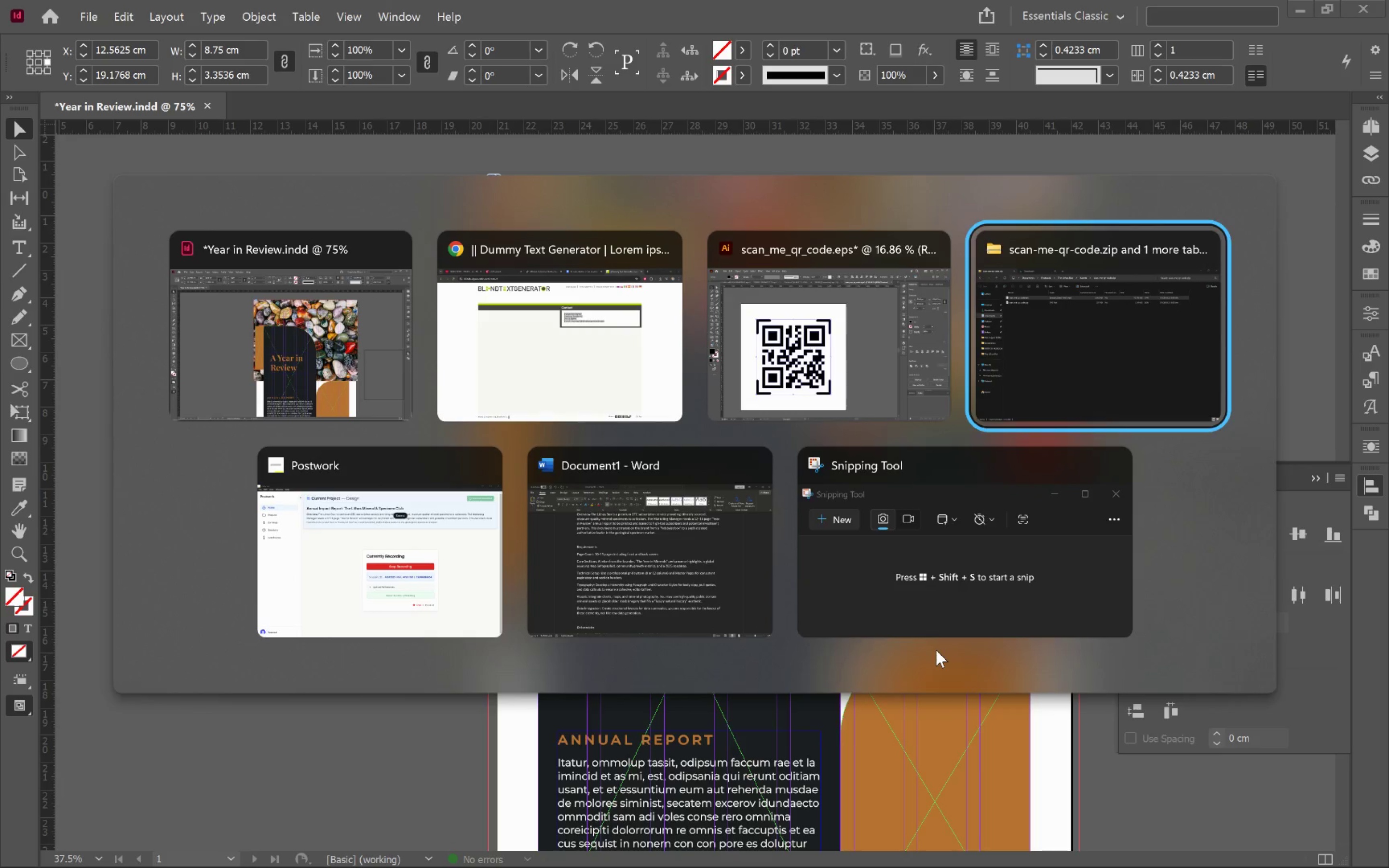 
key(Alt+Tab)
 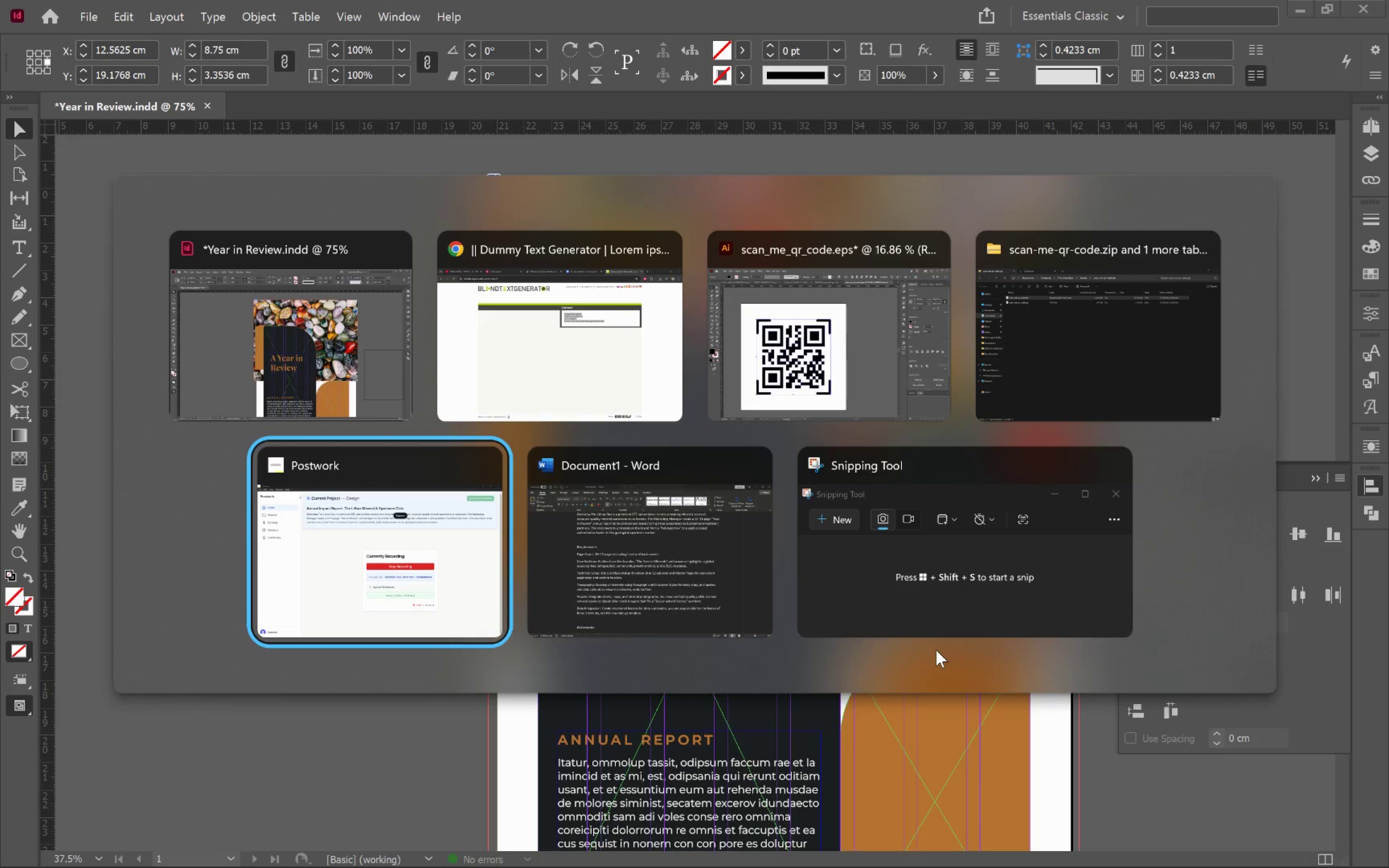 
key(Alt+Tab)
 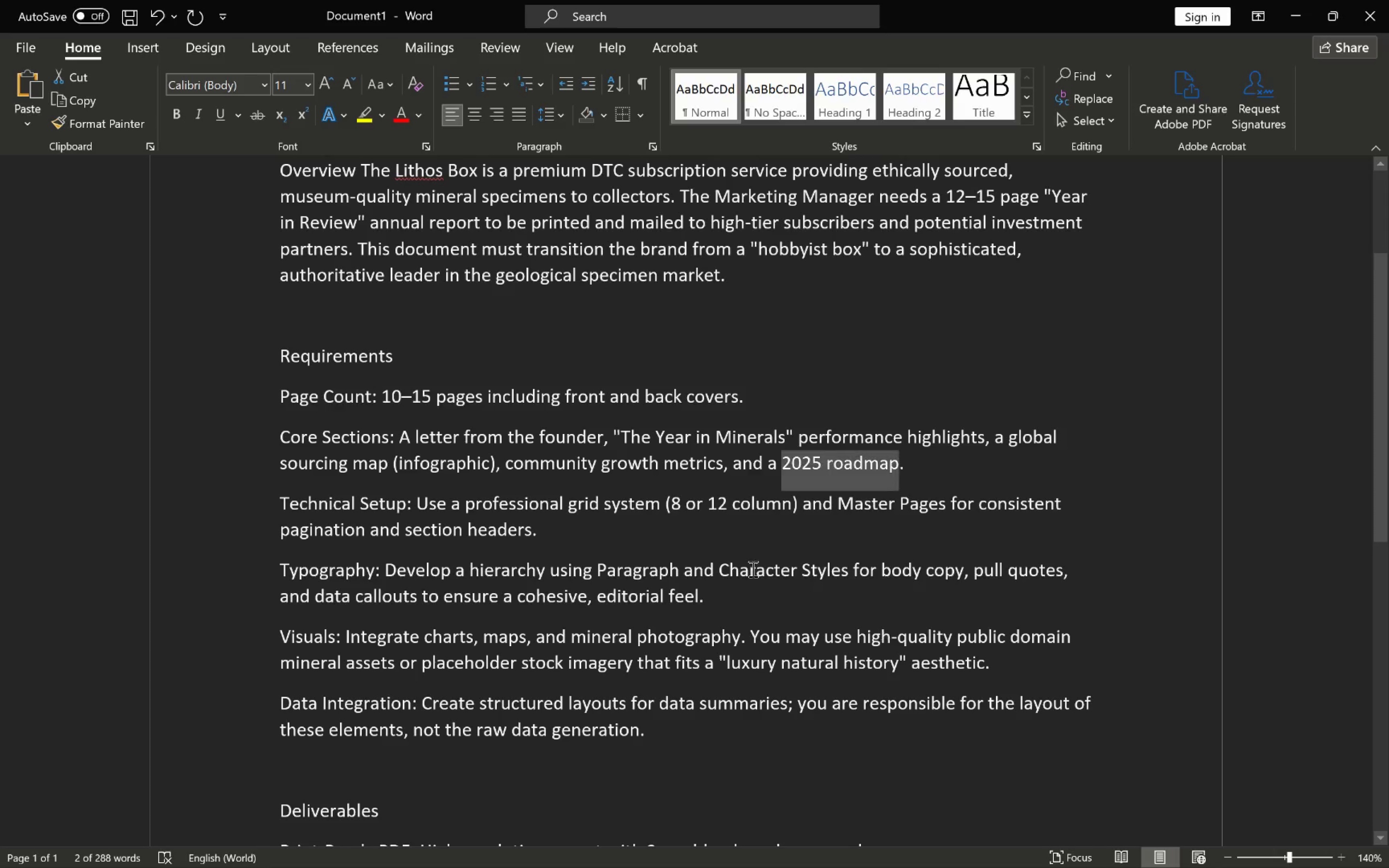 
scroll: coordinate [716, 554], scroll_direction: up, amount: 5.0
 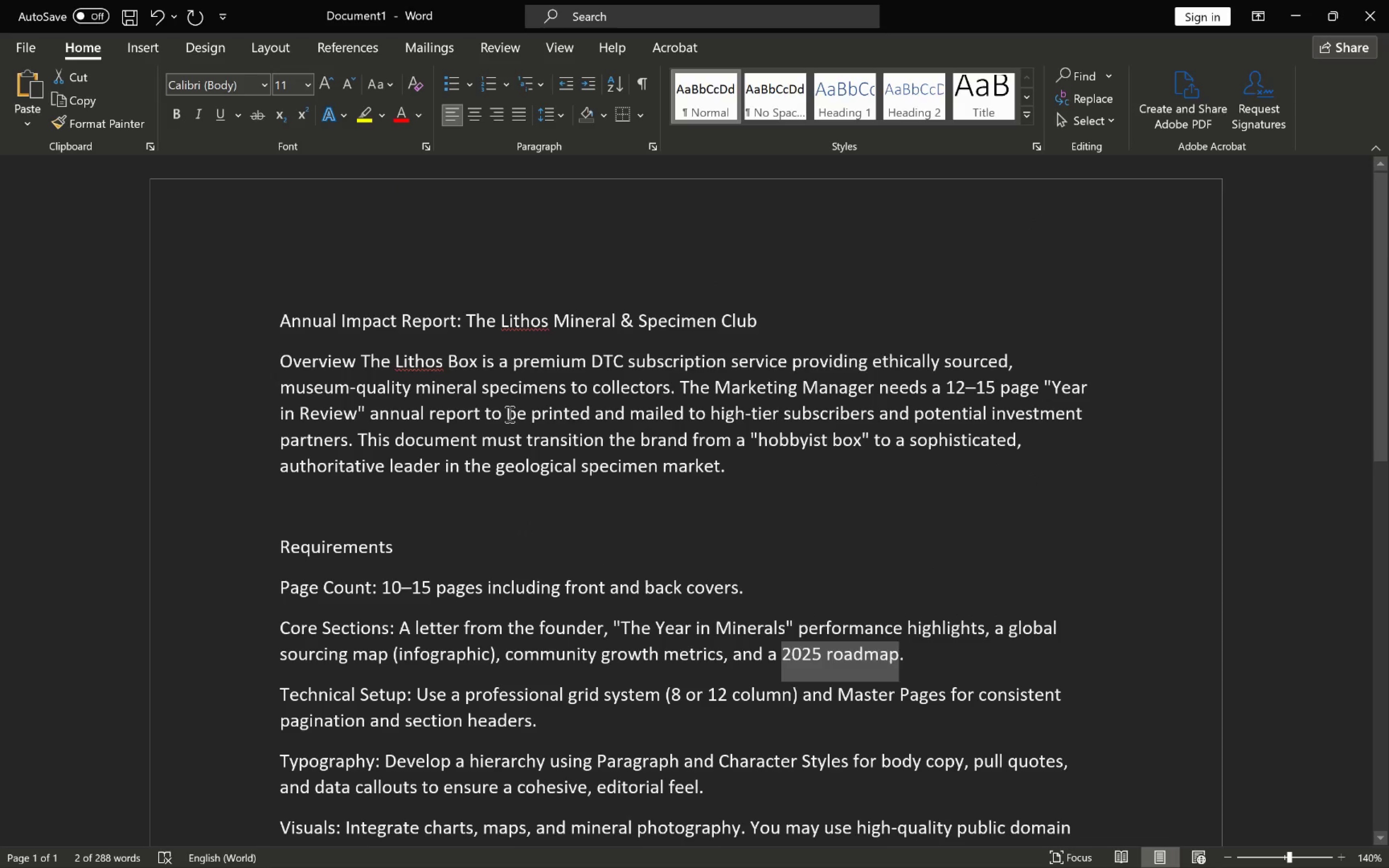 
left_click([509, 413])
 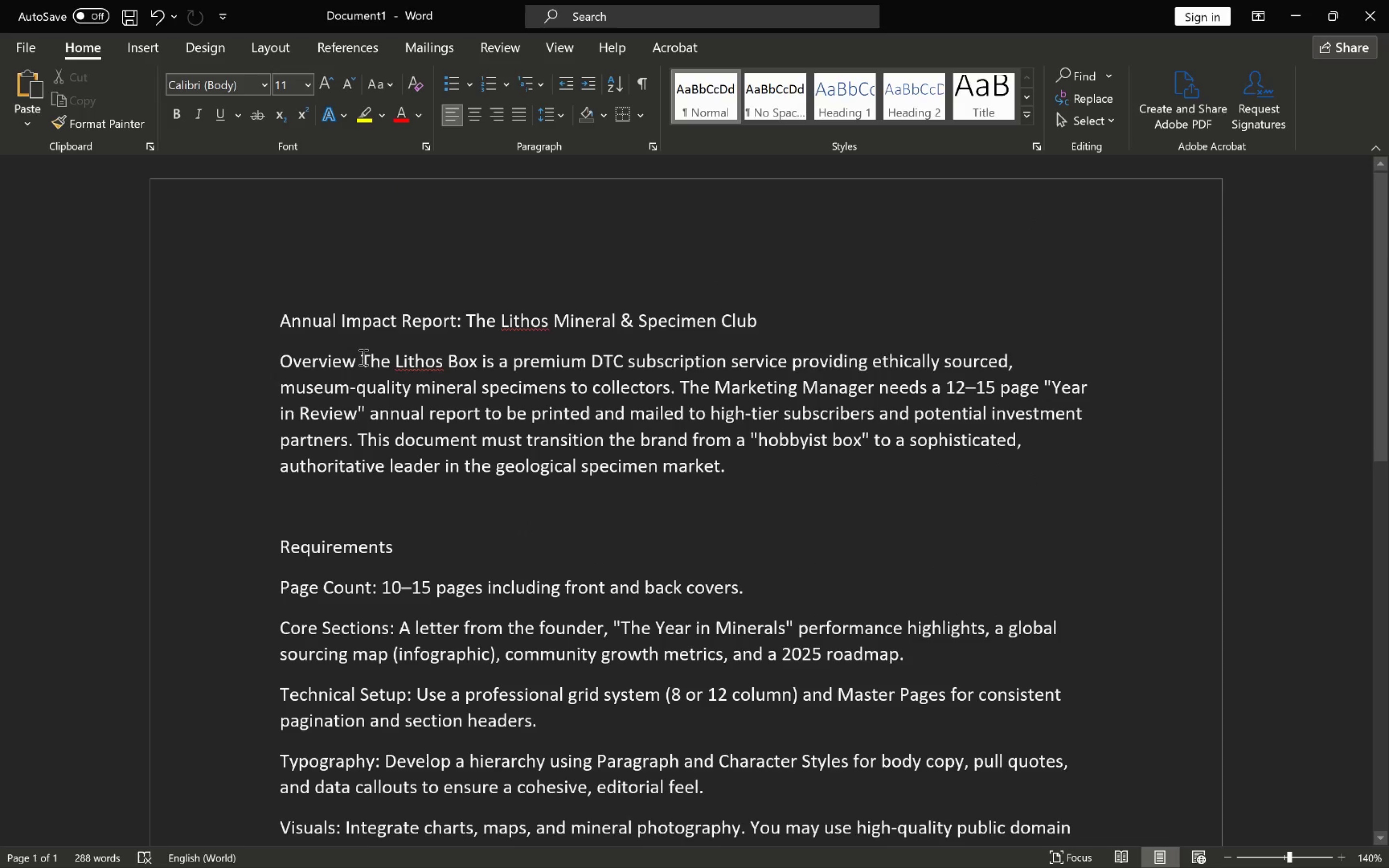 
left_click_drag(start_coordinate=[362, 355], to_coordinate=[476, 361])
 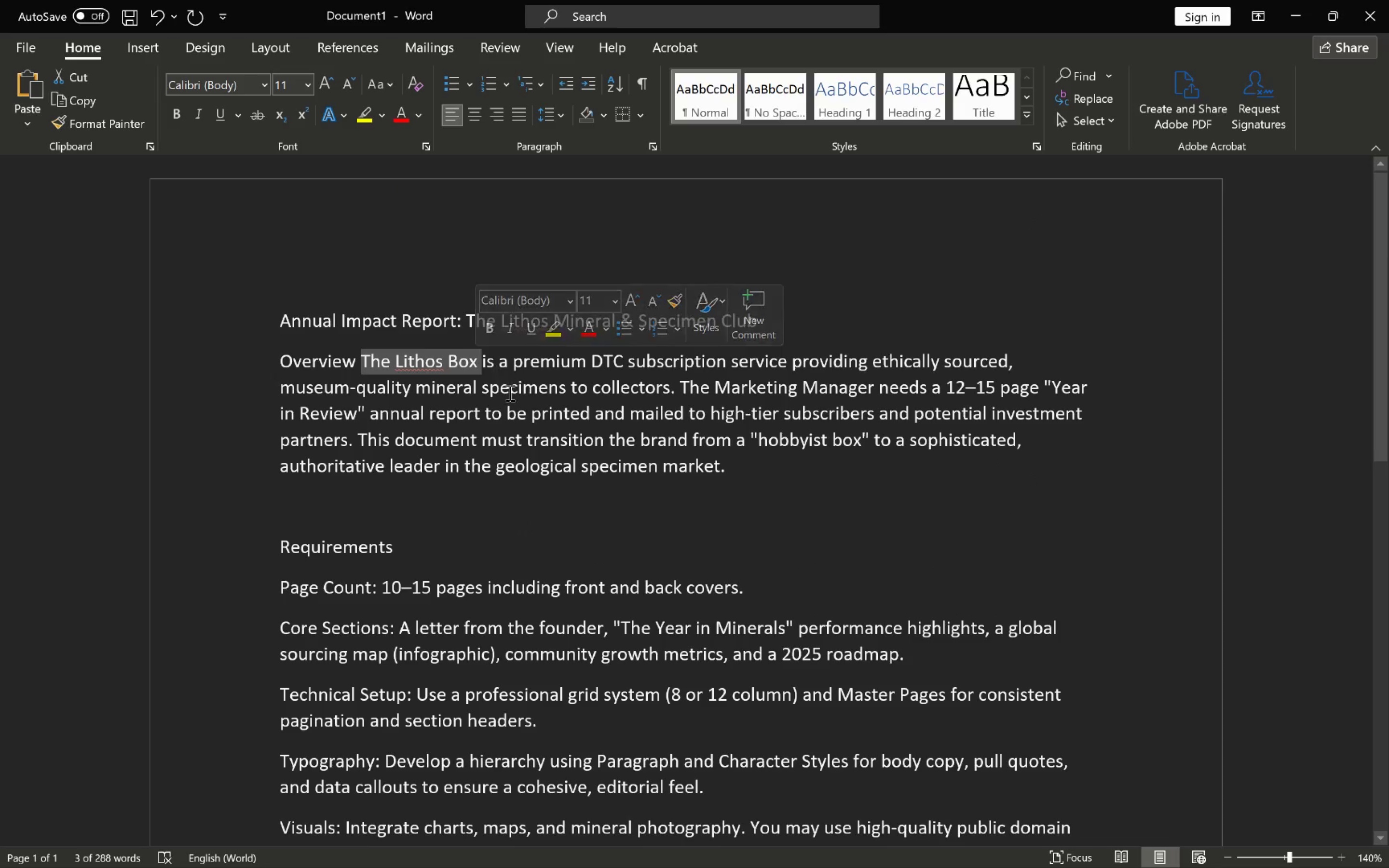 
key(Control+C)
 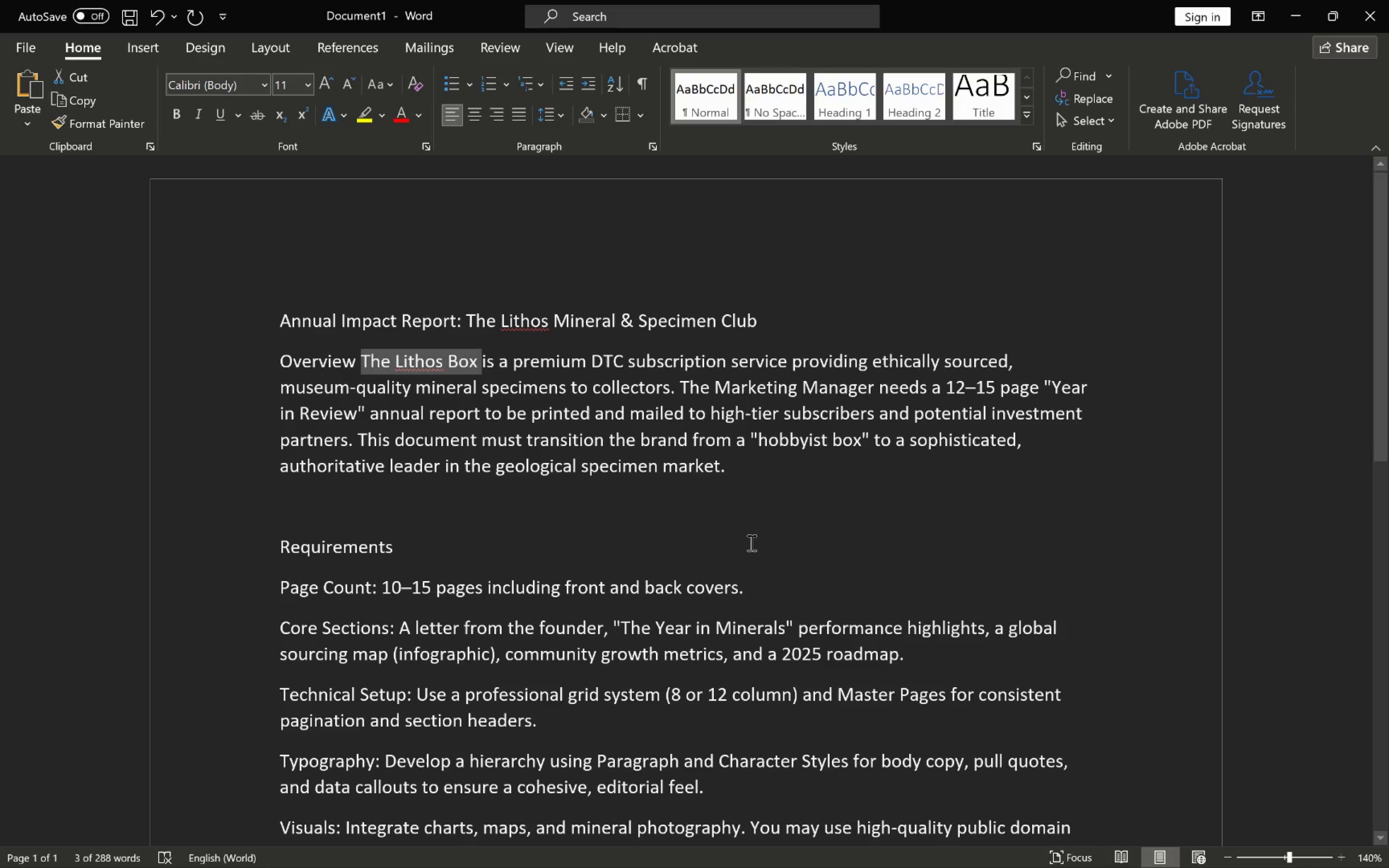 
key(Alt+Tab)
 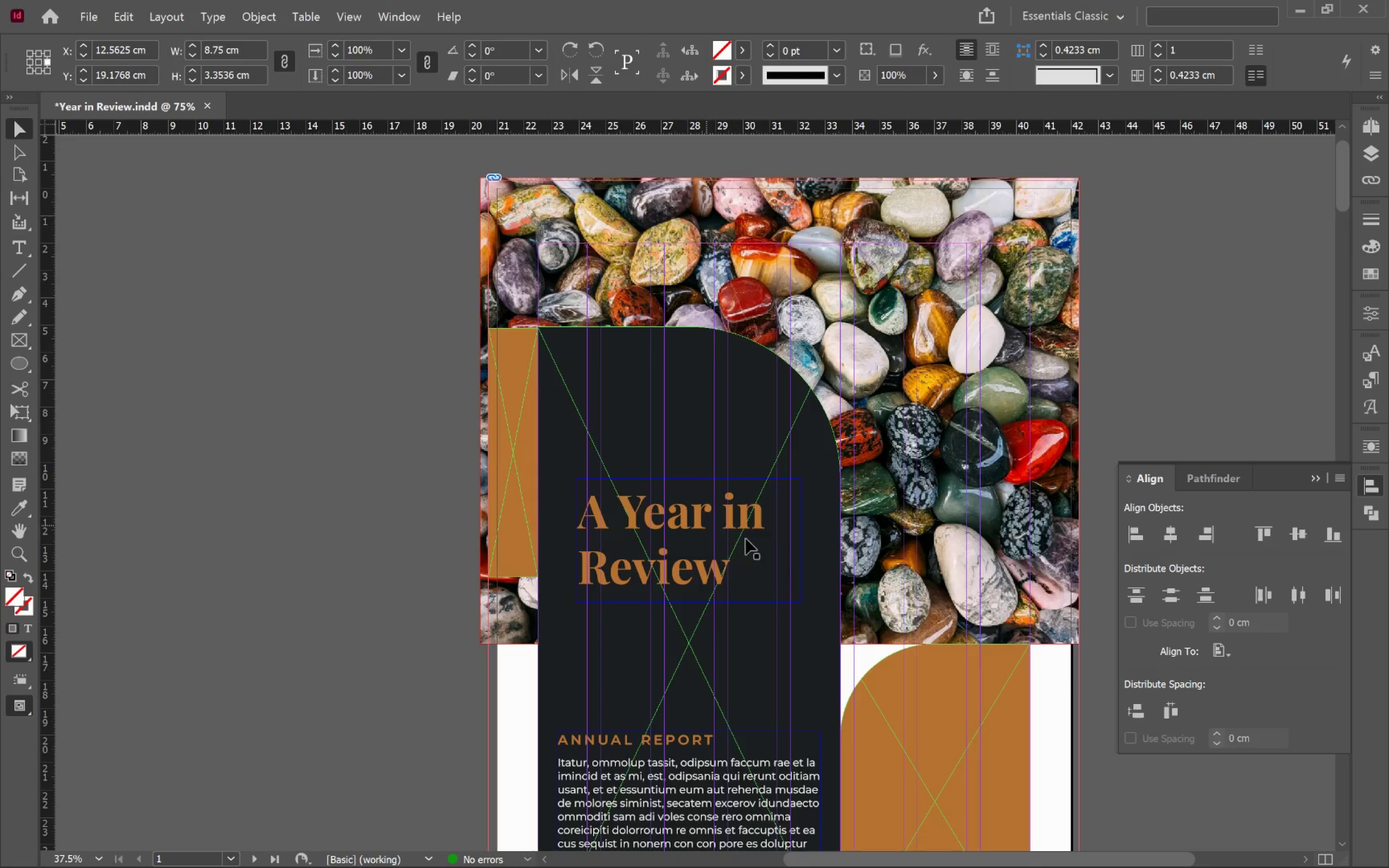 
left_click([687, 509])
 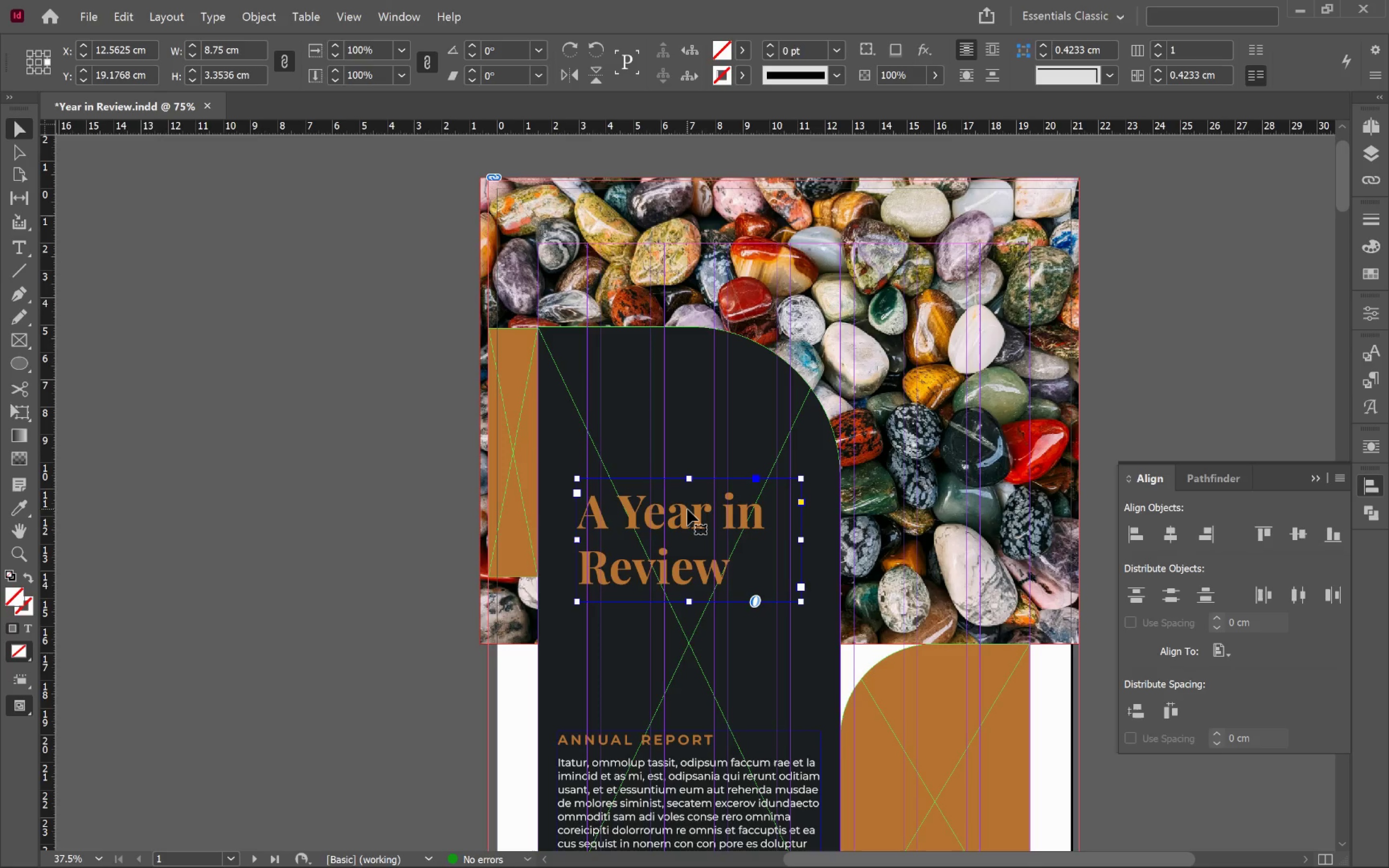 
hold_key(key=ControlLeft, duration=0.98)
 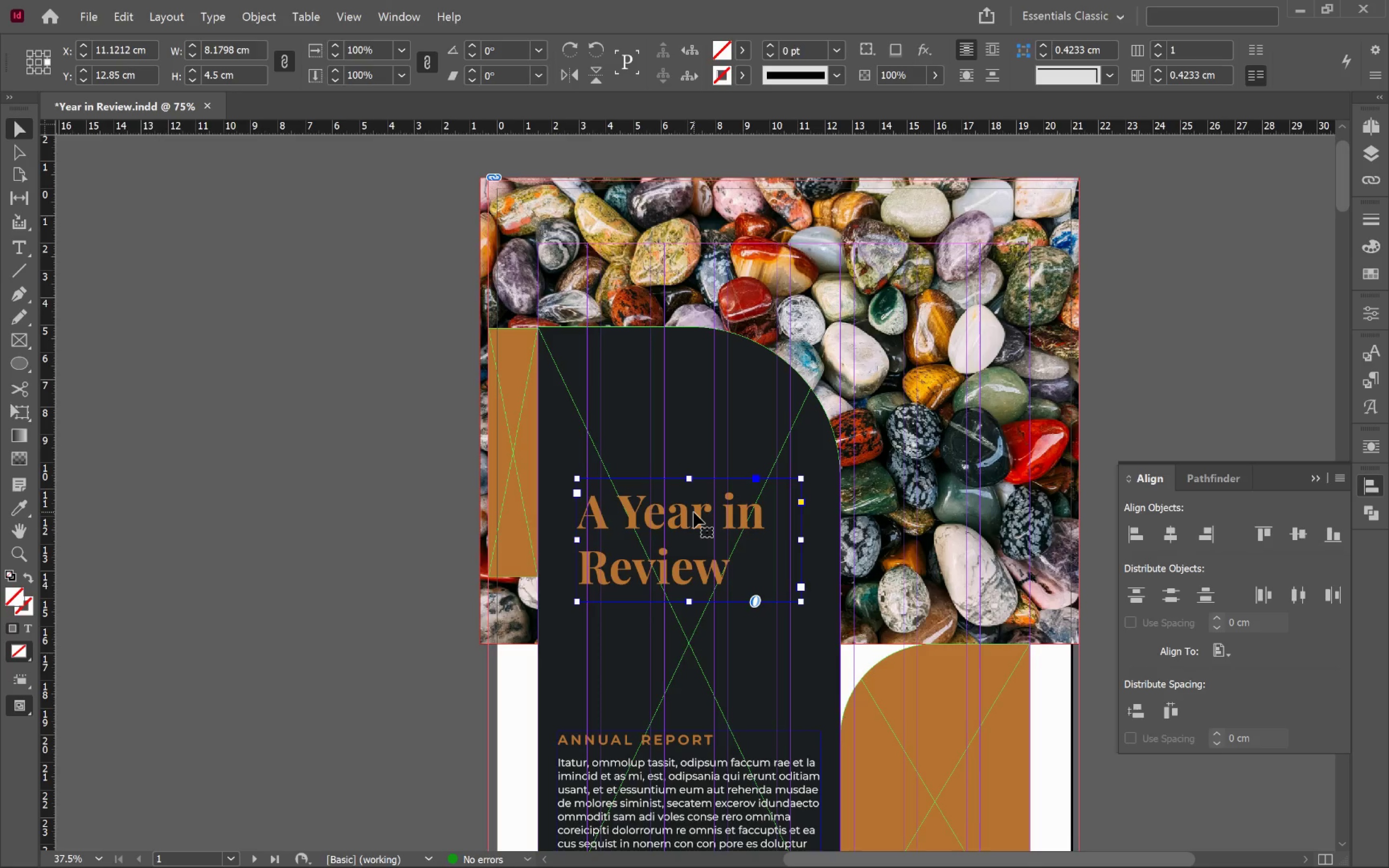 
key(Control+C)
 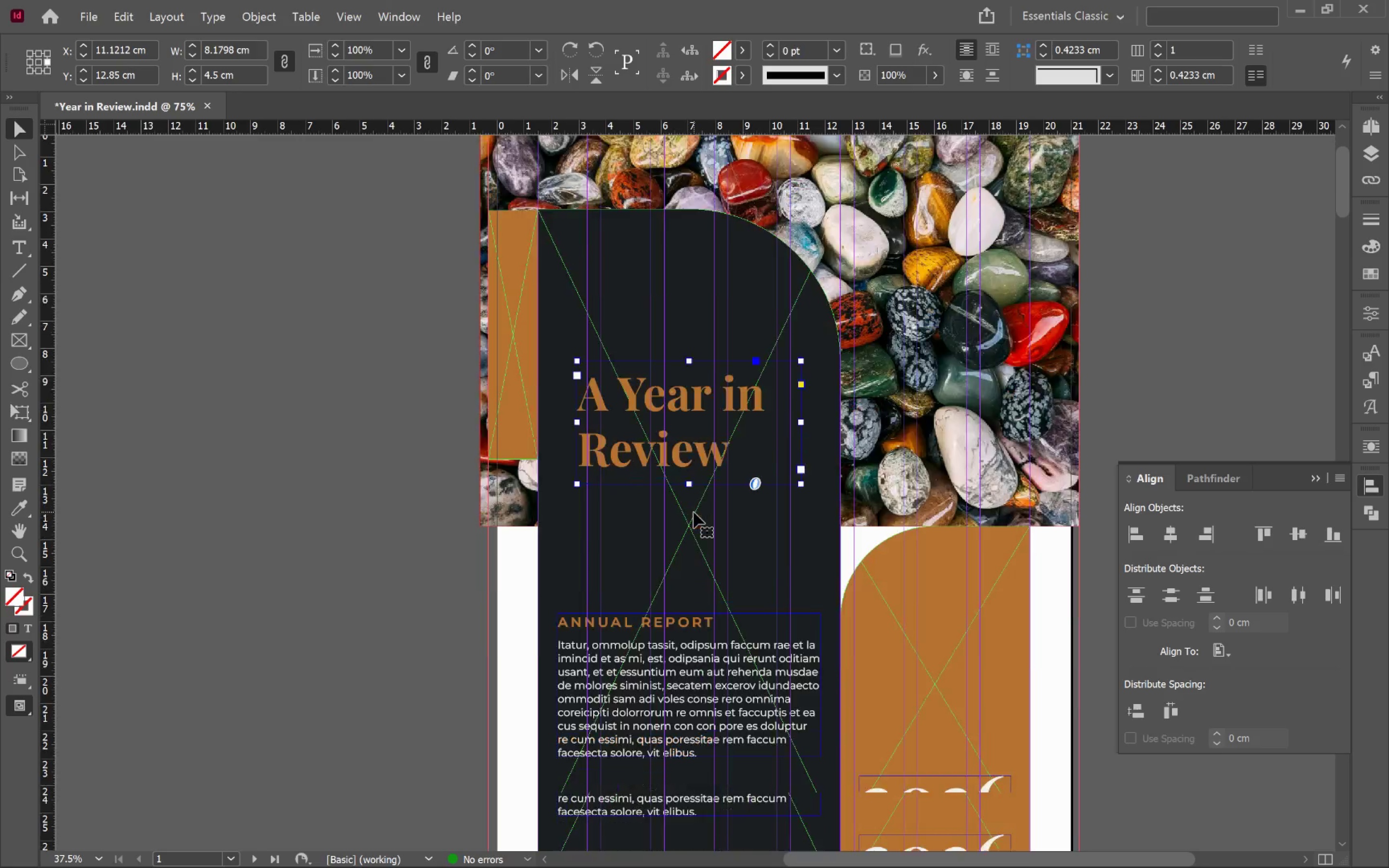 
hold_key(key=ControlLeft, duration=0.52)
 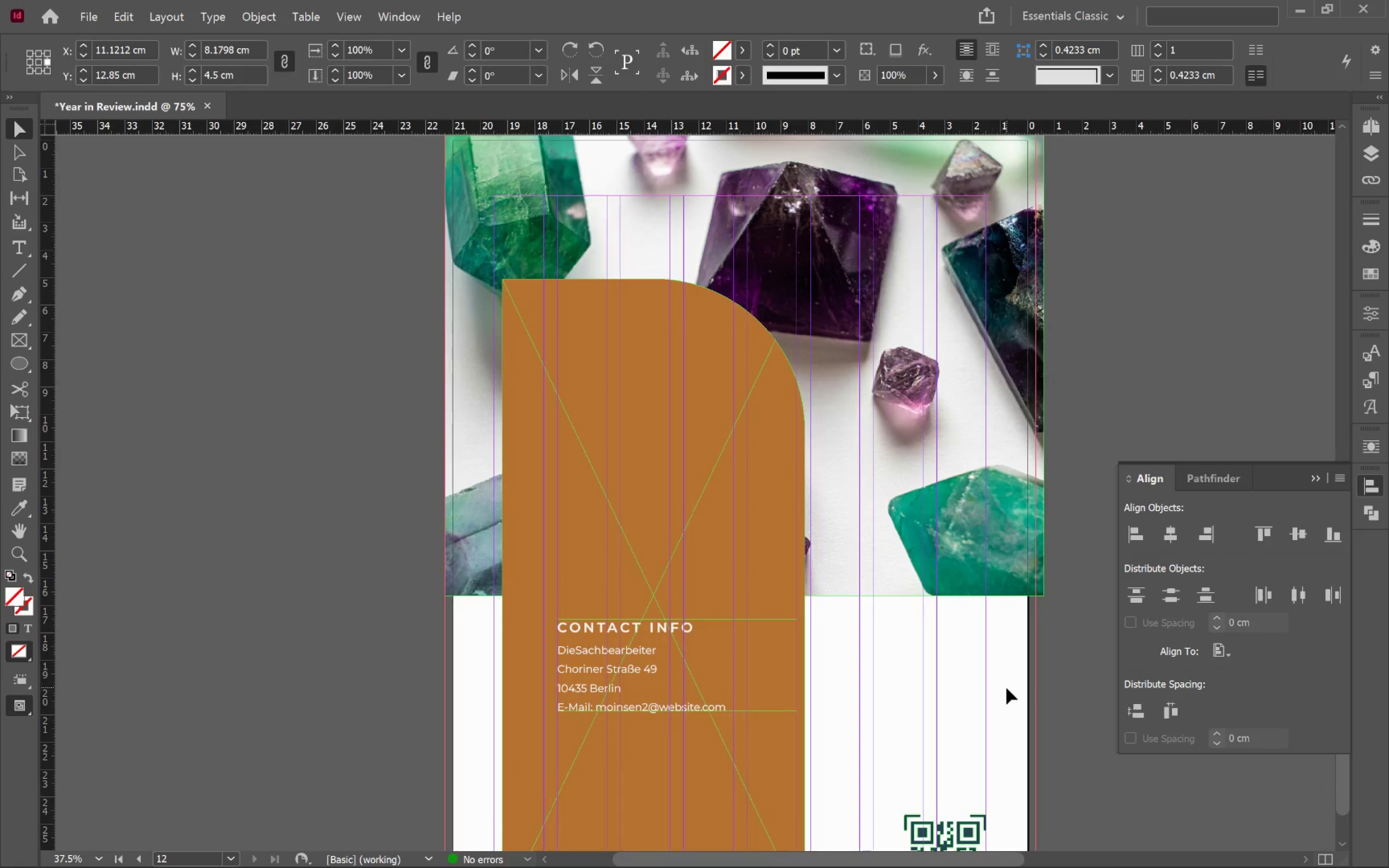 
scroll: coordinate [694, 509], scroll_direction: down, amount: 103.0
 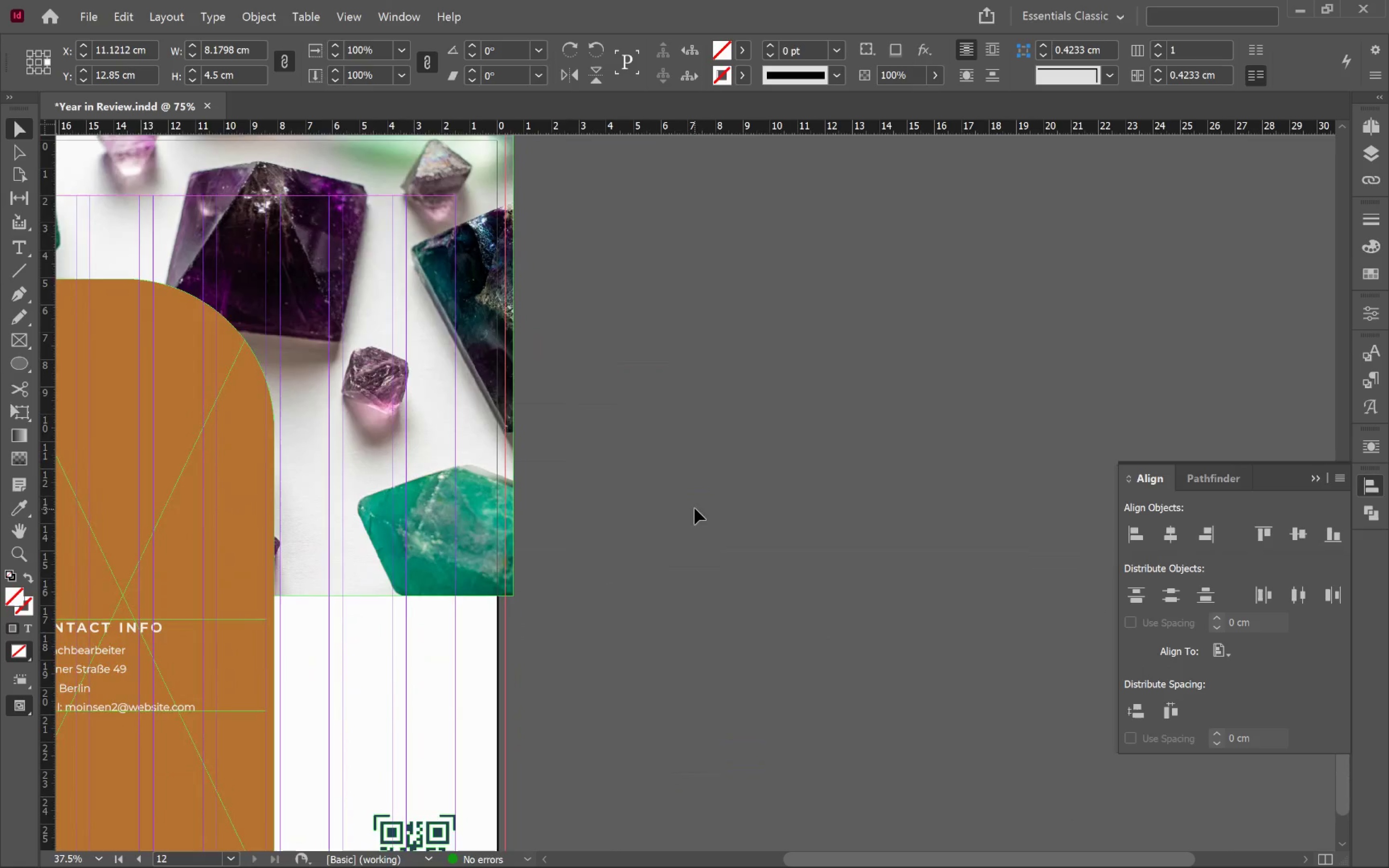 
scroll: coordinate [717, 520], scroll_direction: up, amount: 5.0
 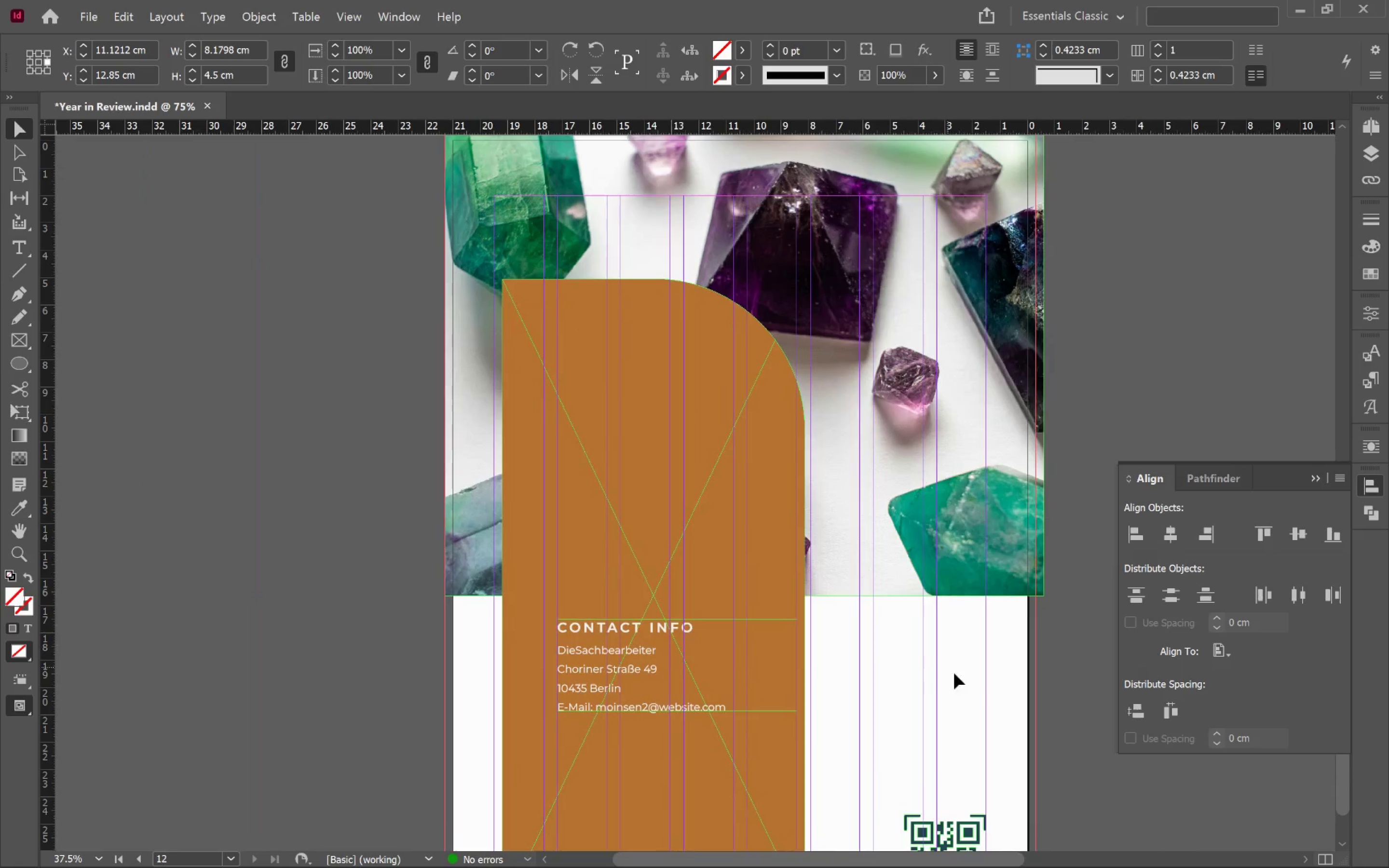 
left_click([1007, 688])
 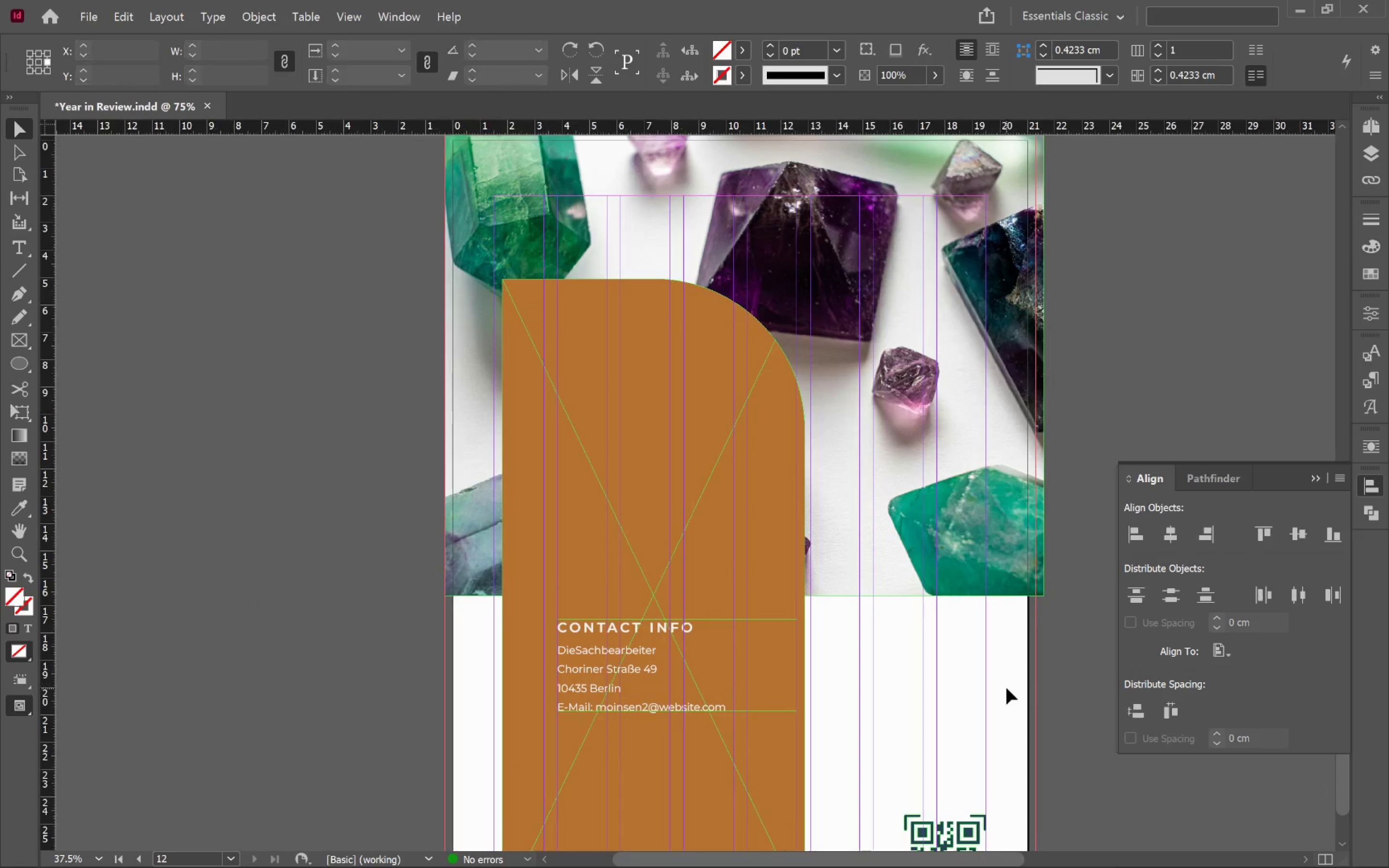 
key(Control+V)
 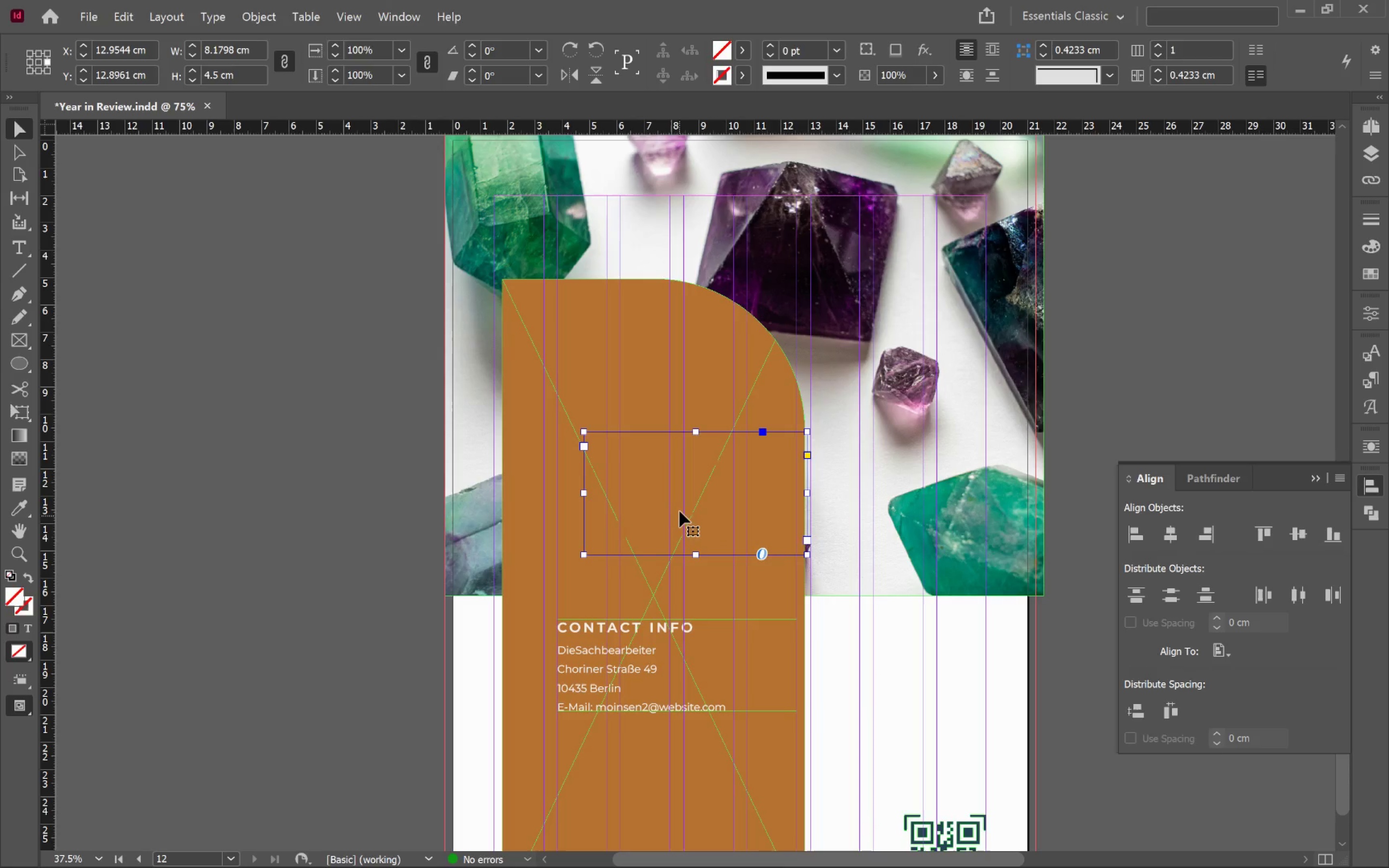 
double_click([679, 497])
 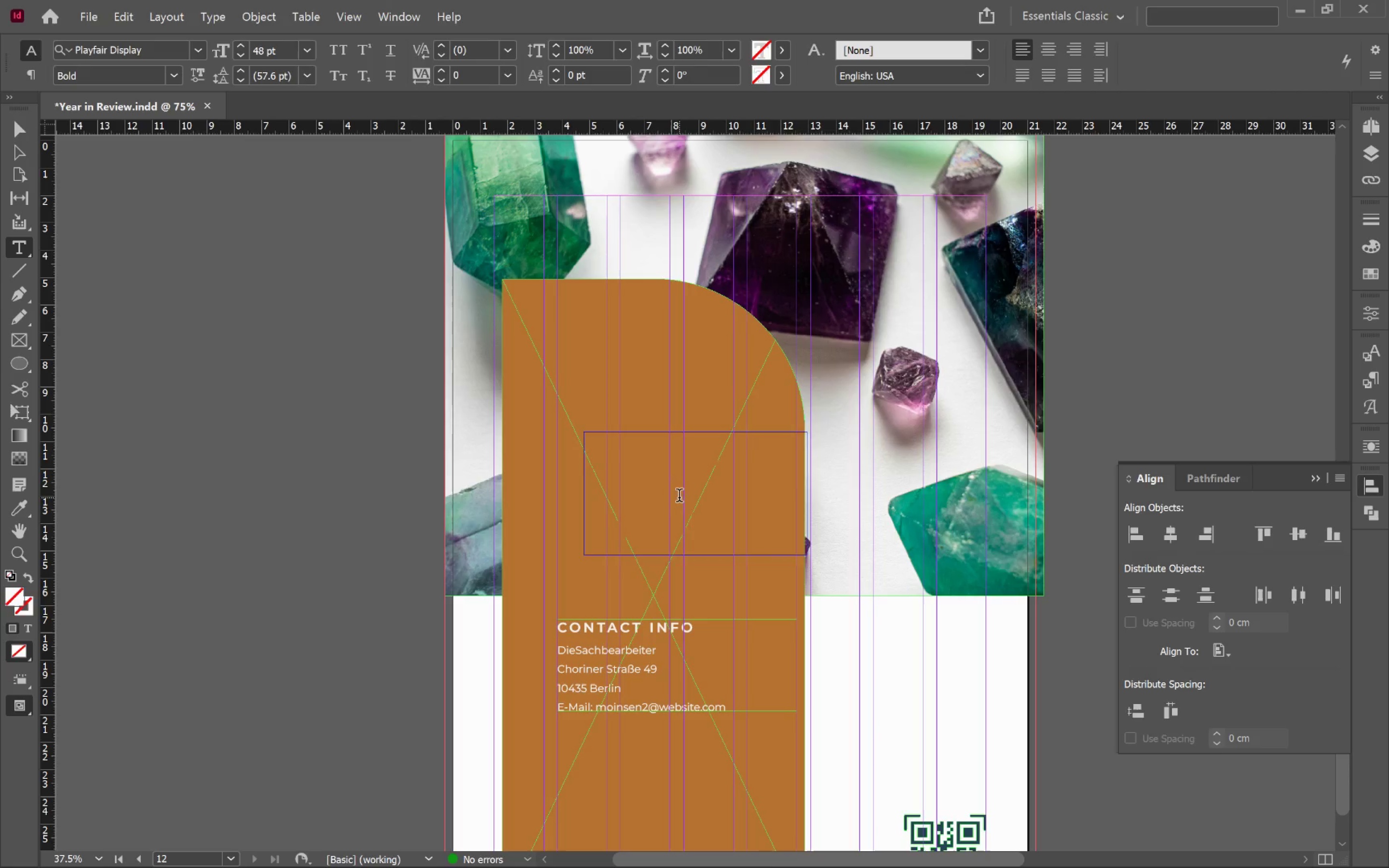 
key(Control+A)
 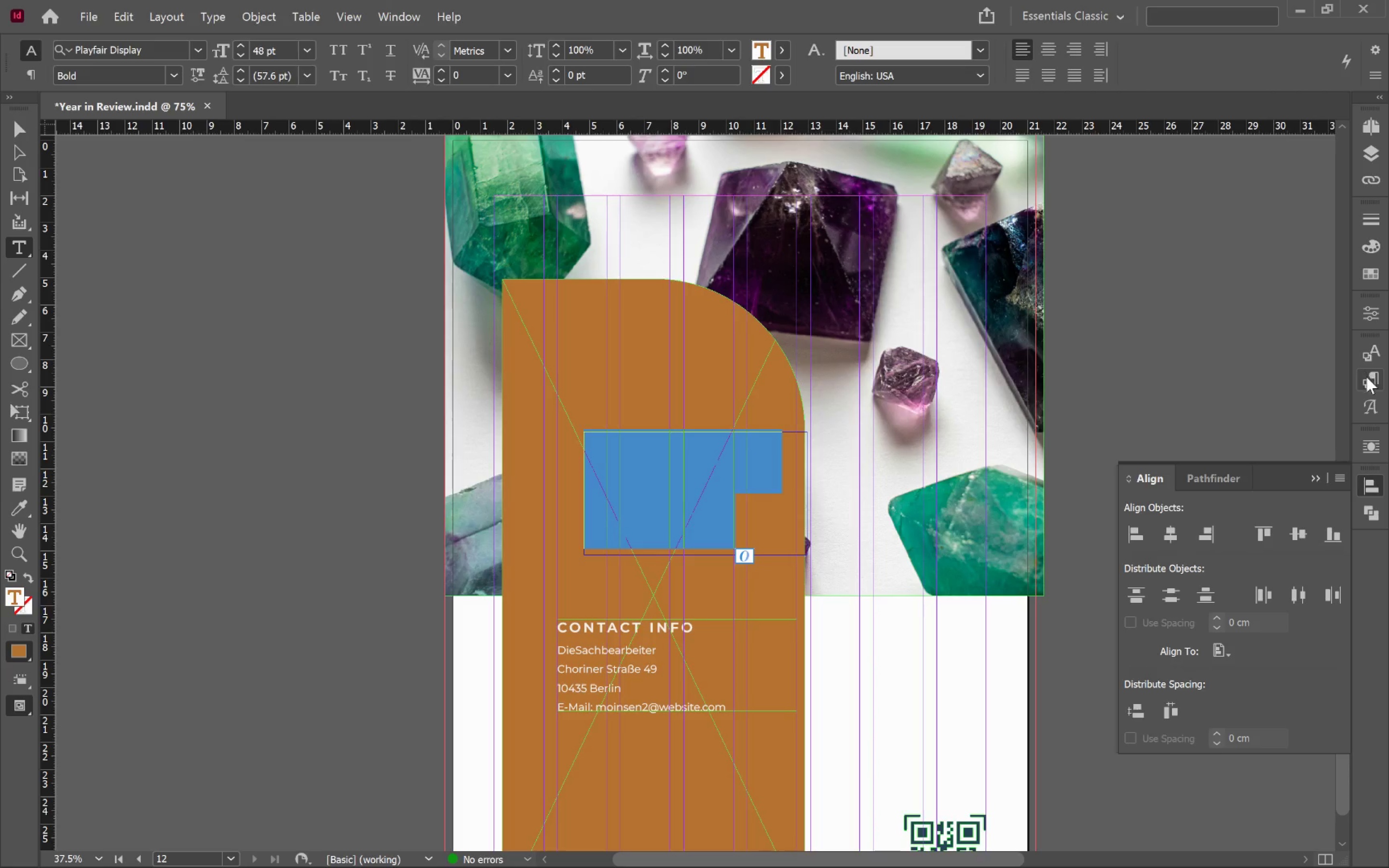 
left_click([1374, 273])
 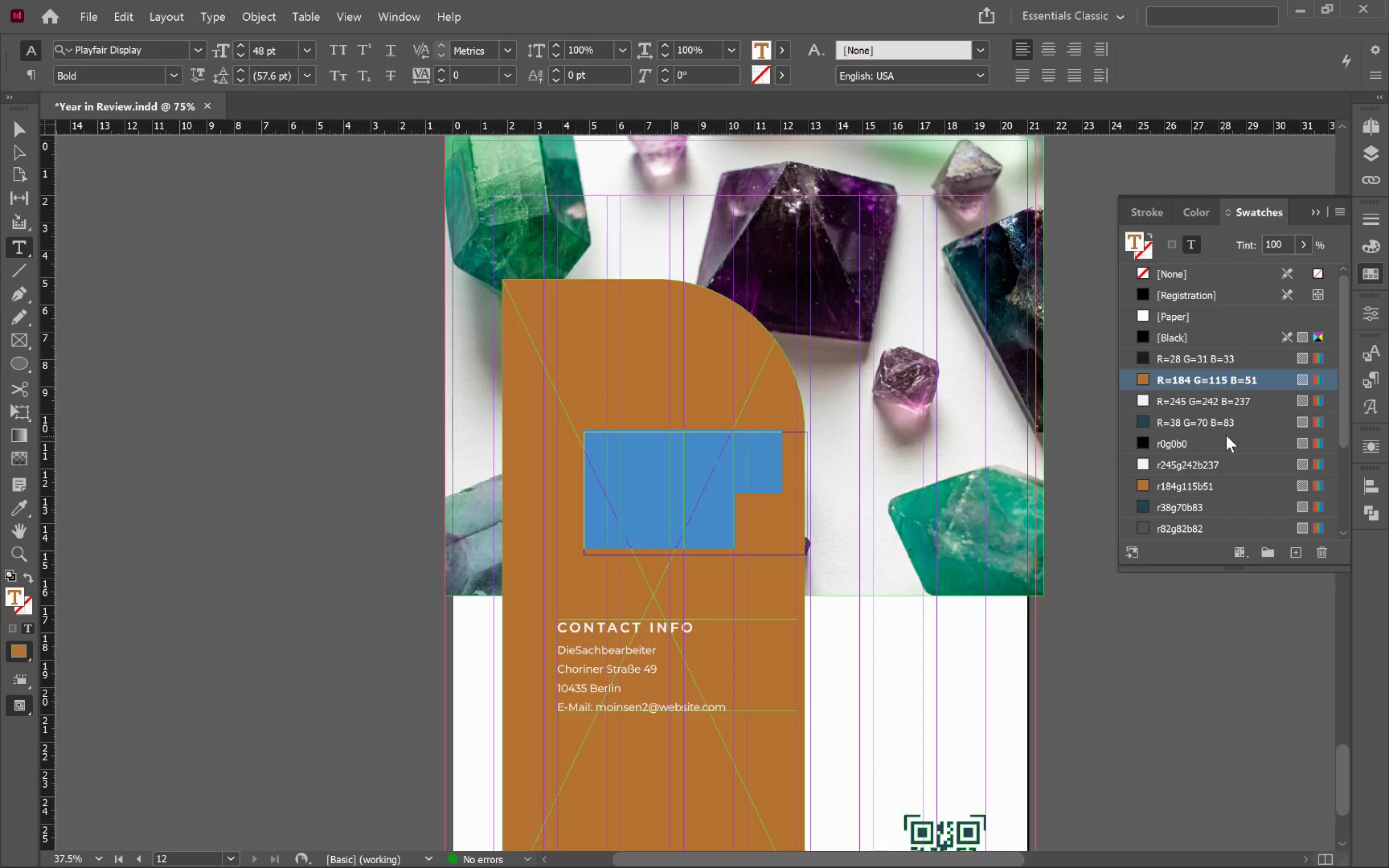 
mouse_move([1174, 412])
 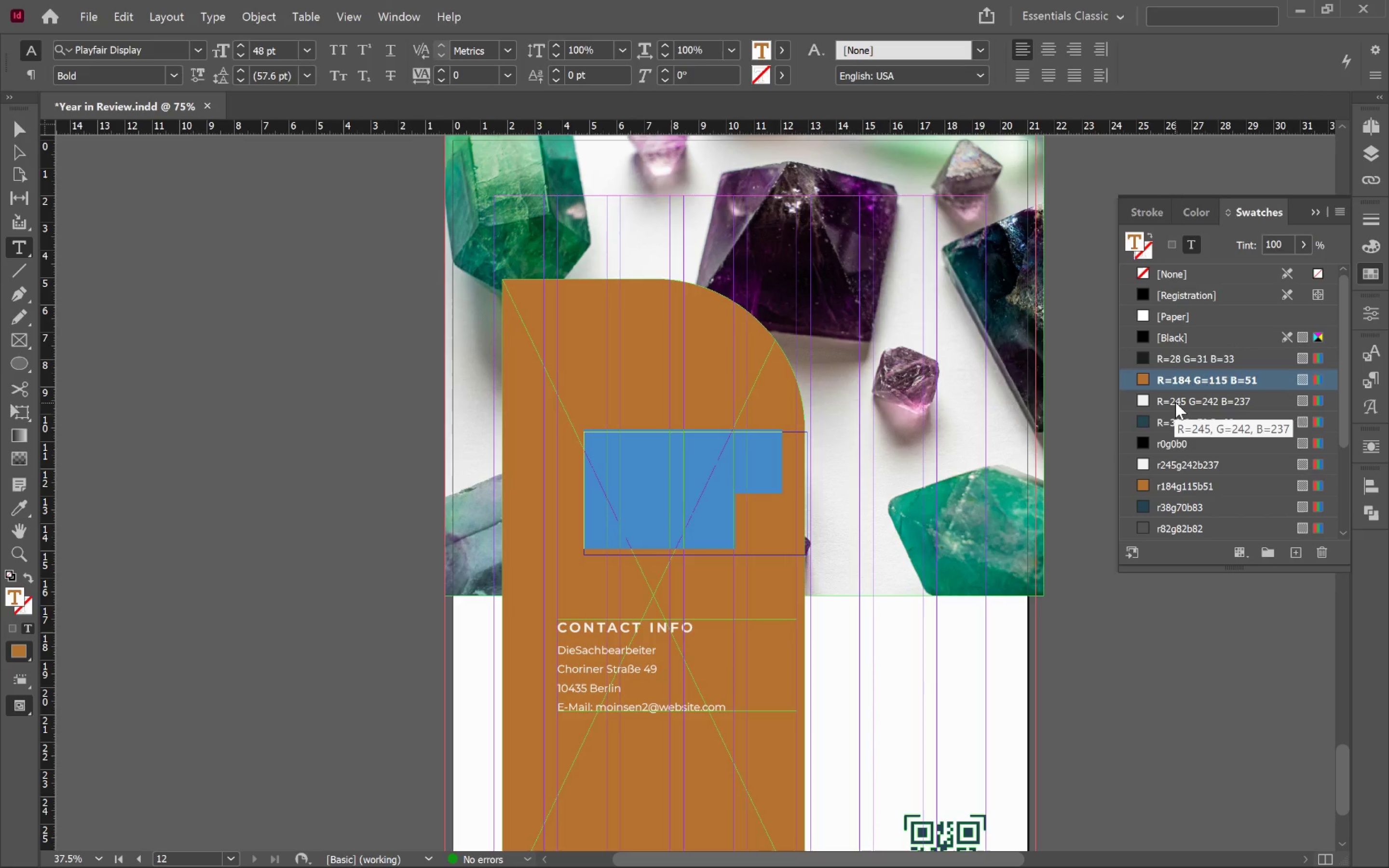 
left_click([1175, 402])
 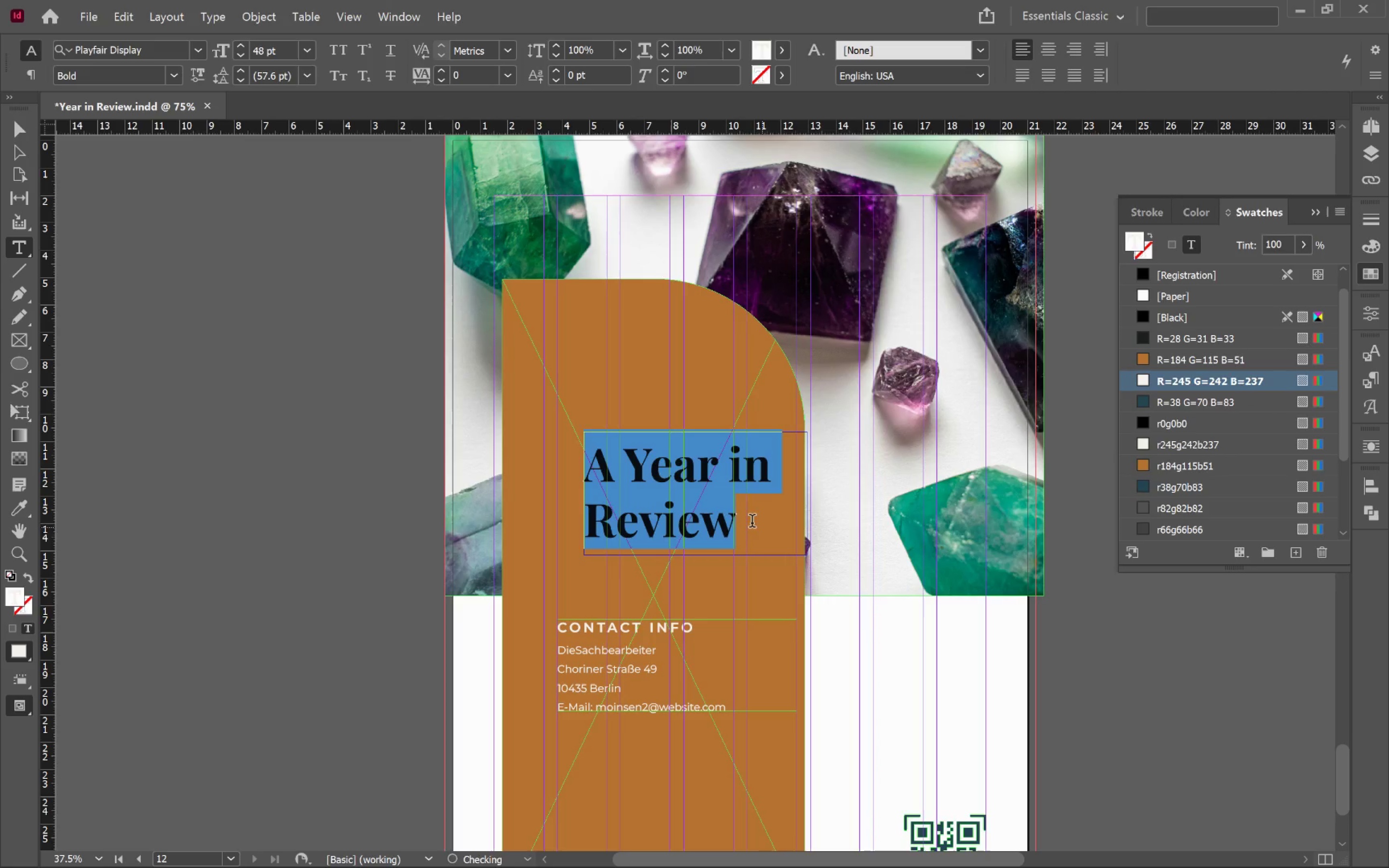 
hold_key(key=ControlLeft, duration=0.59)
 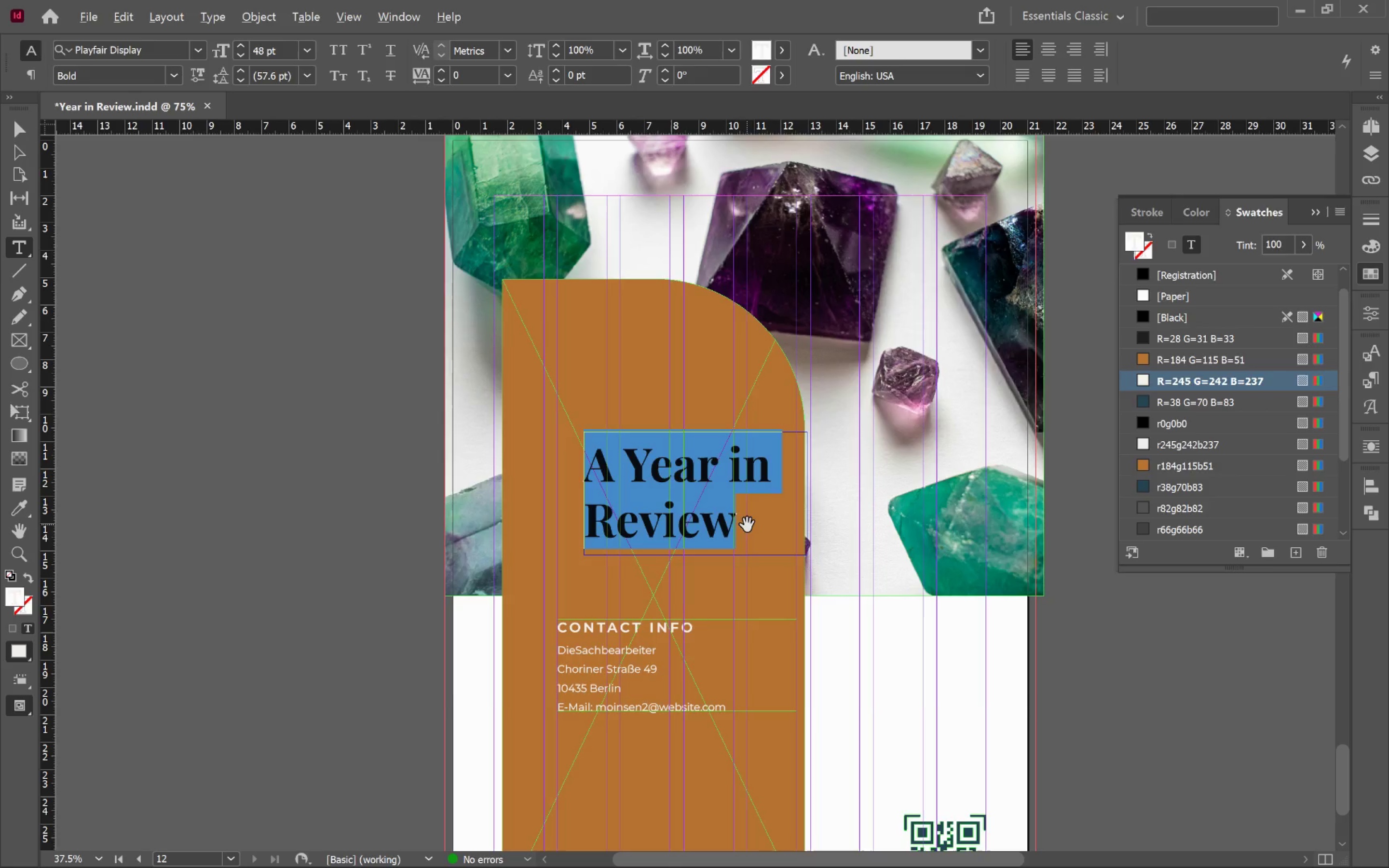 
key(Alt+AltLeft)
 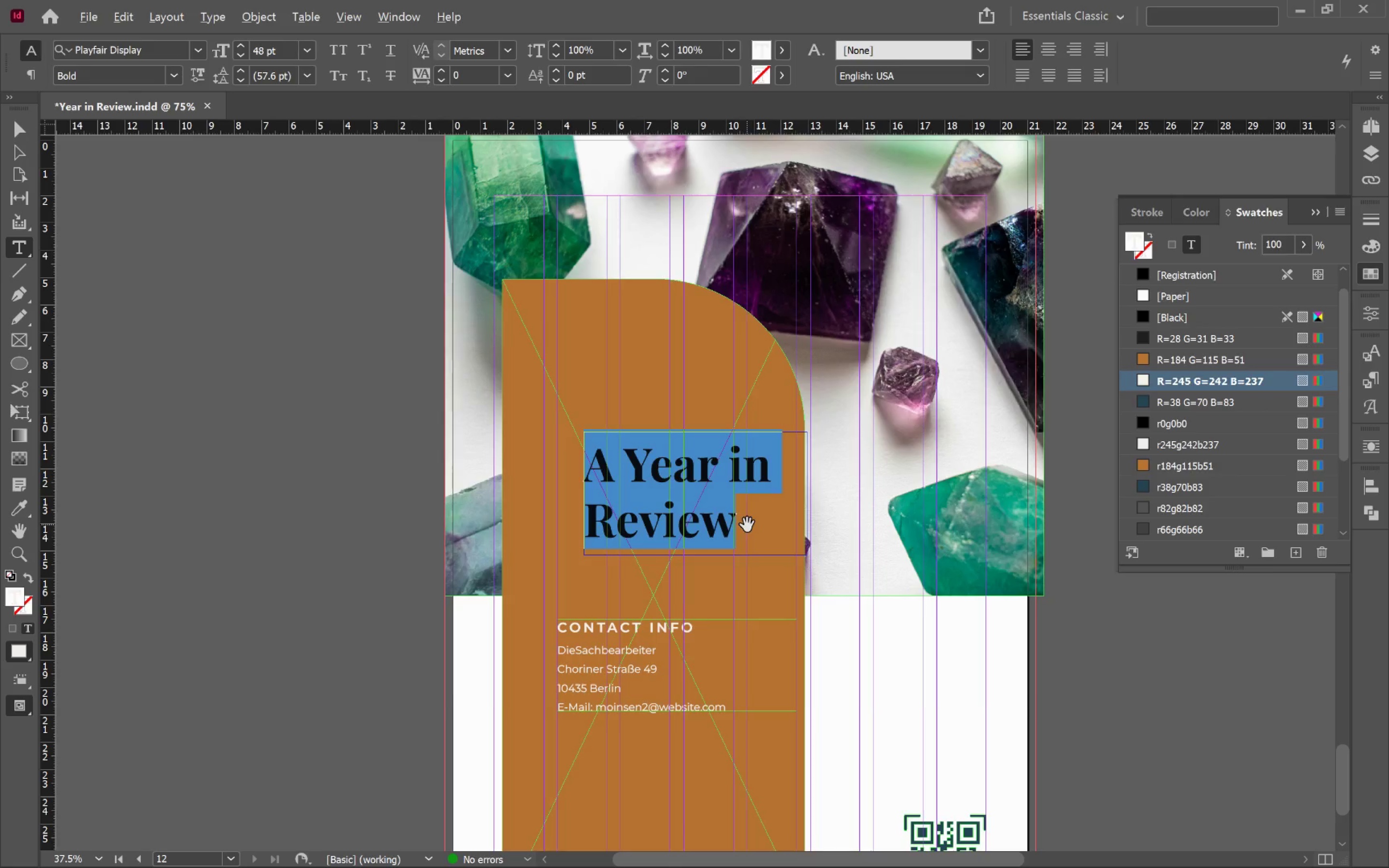 
key(Alt+Tab)
 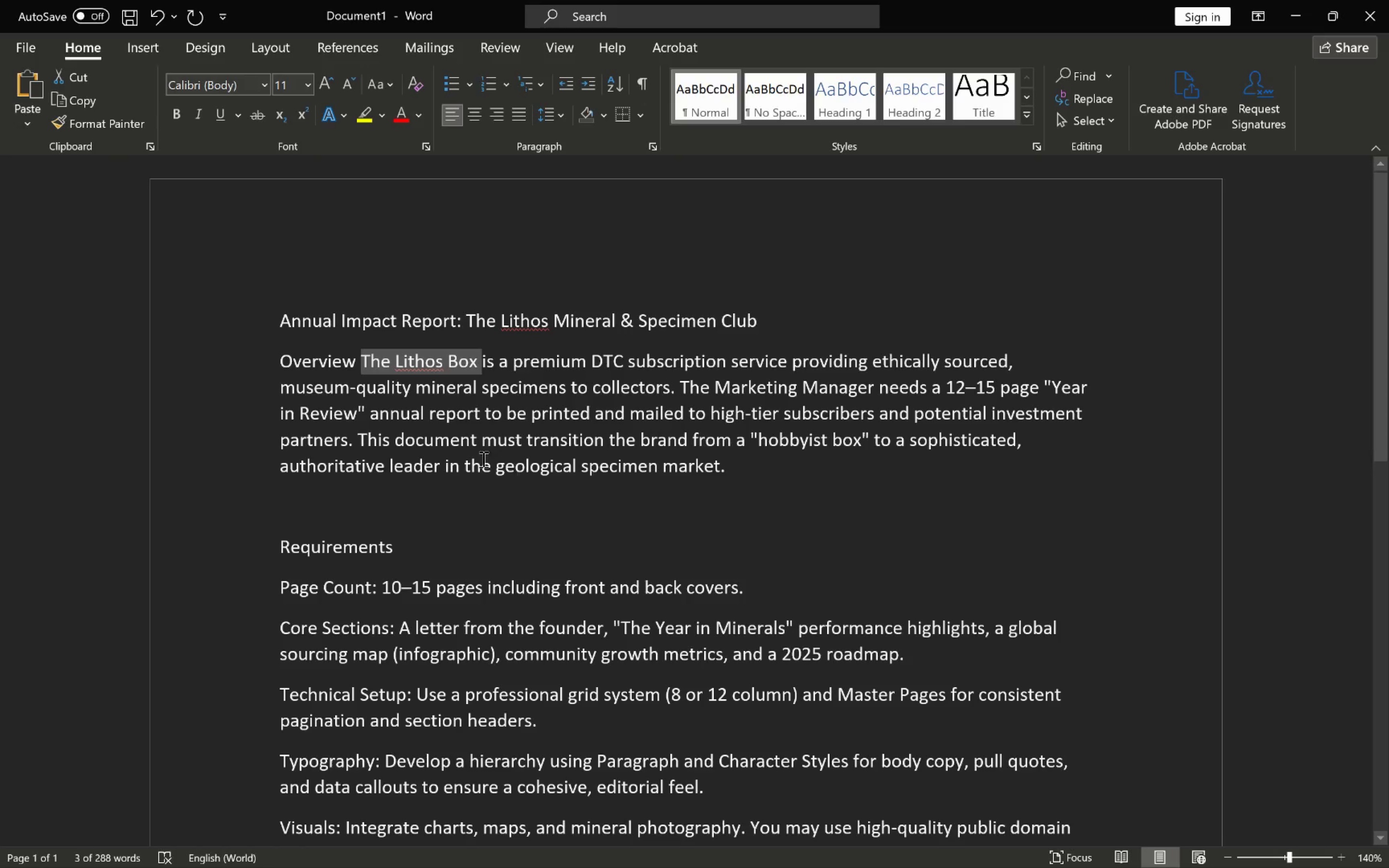 
key(Control+C)
 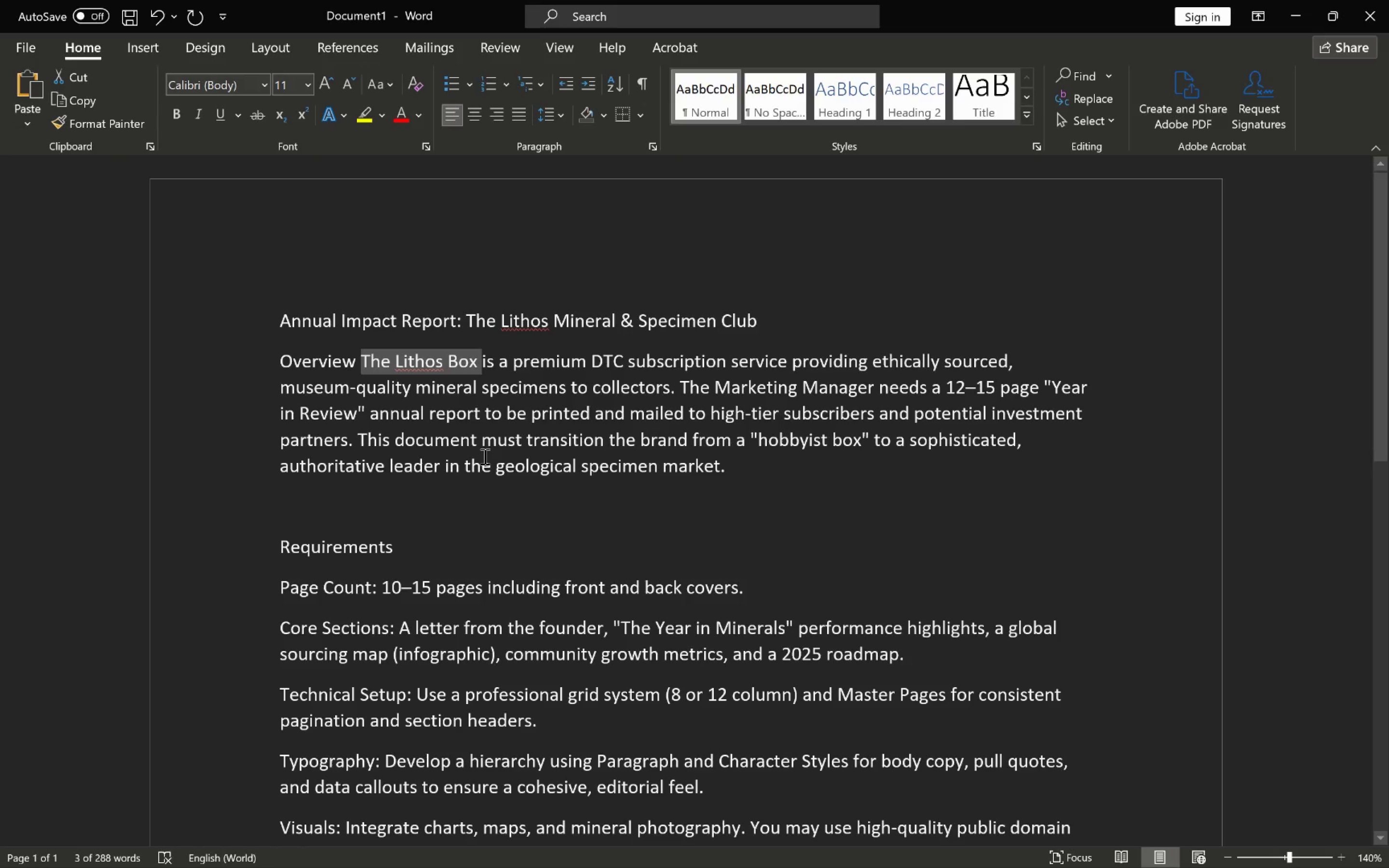 
key(Alt+AltLeft)
 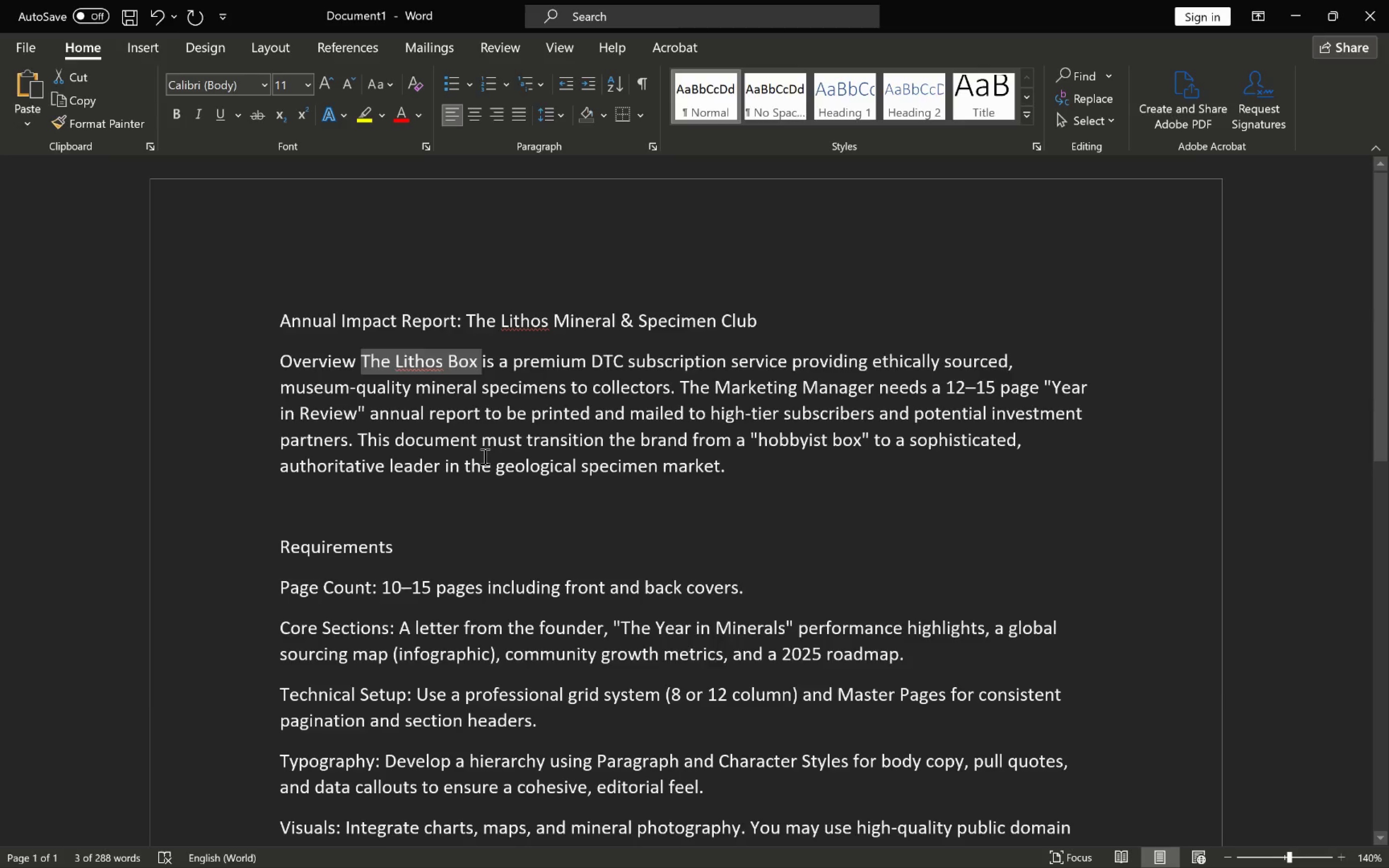 
key(Alt+Tab)
 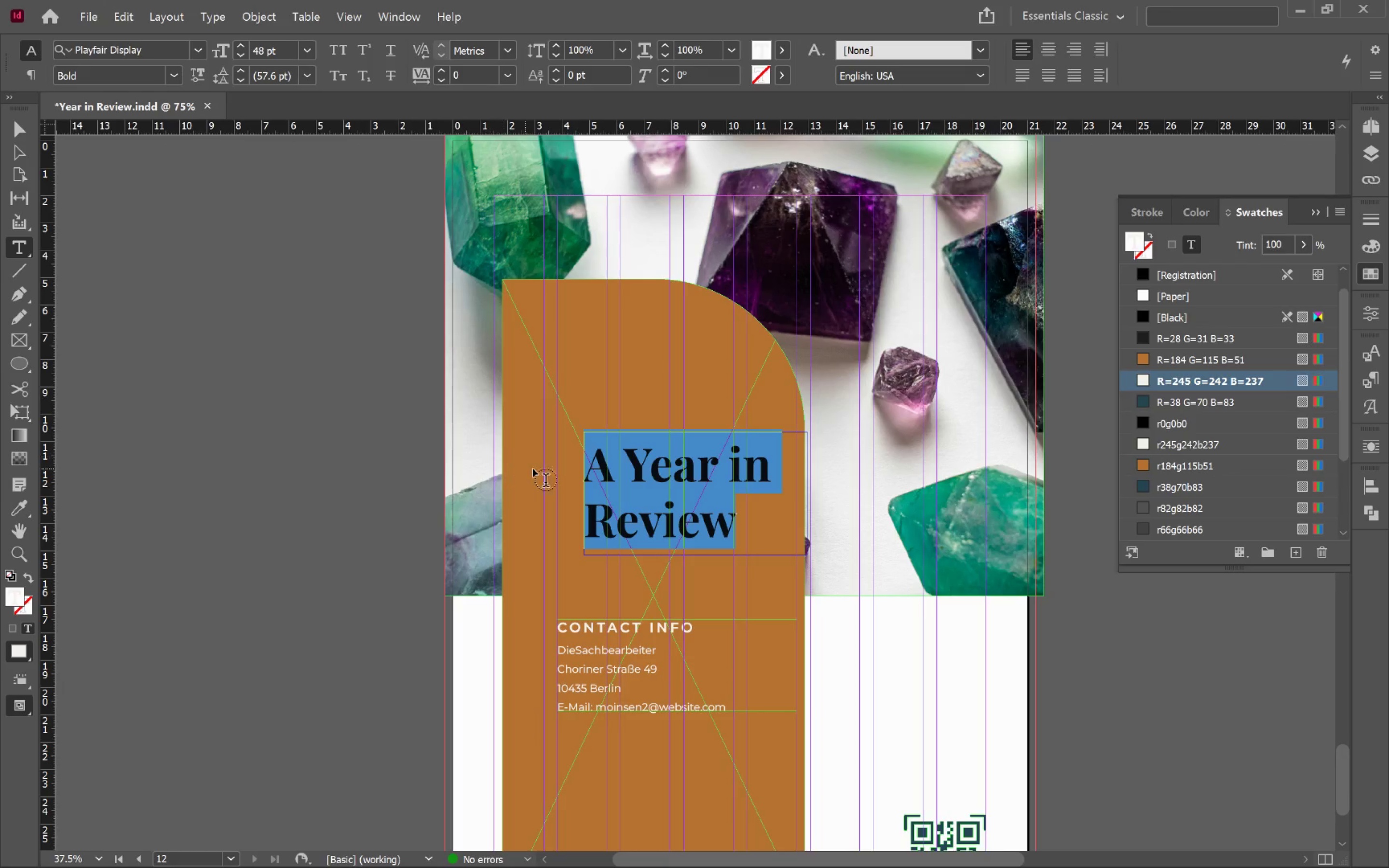 
key(Control+V)
 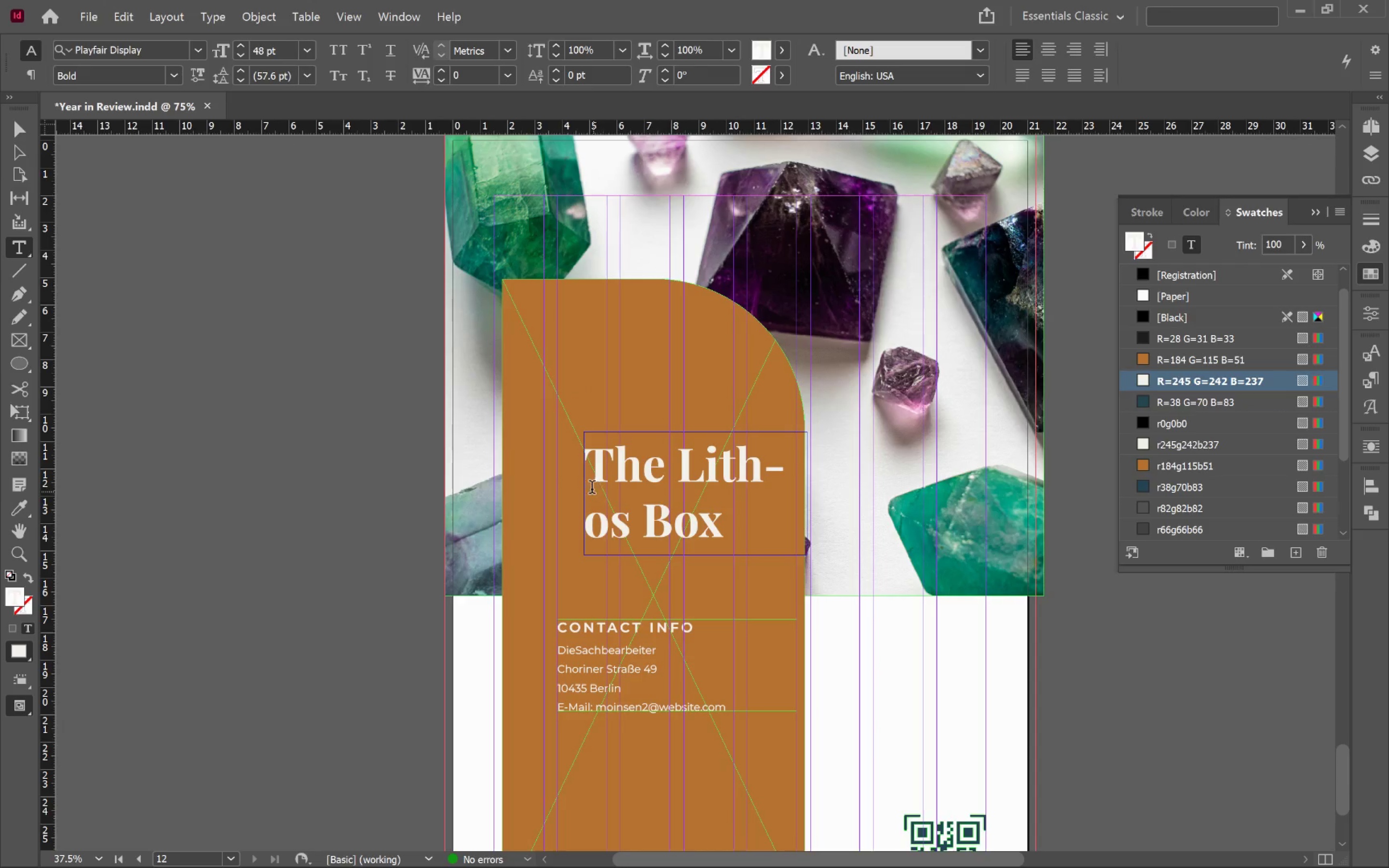 
hold_key(key=ControlLeft, duration=0.39)
left_click([260, 340])
 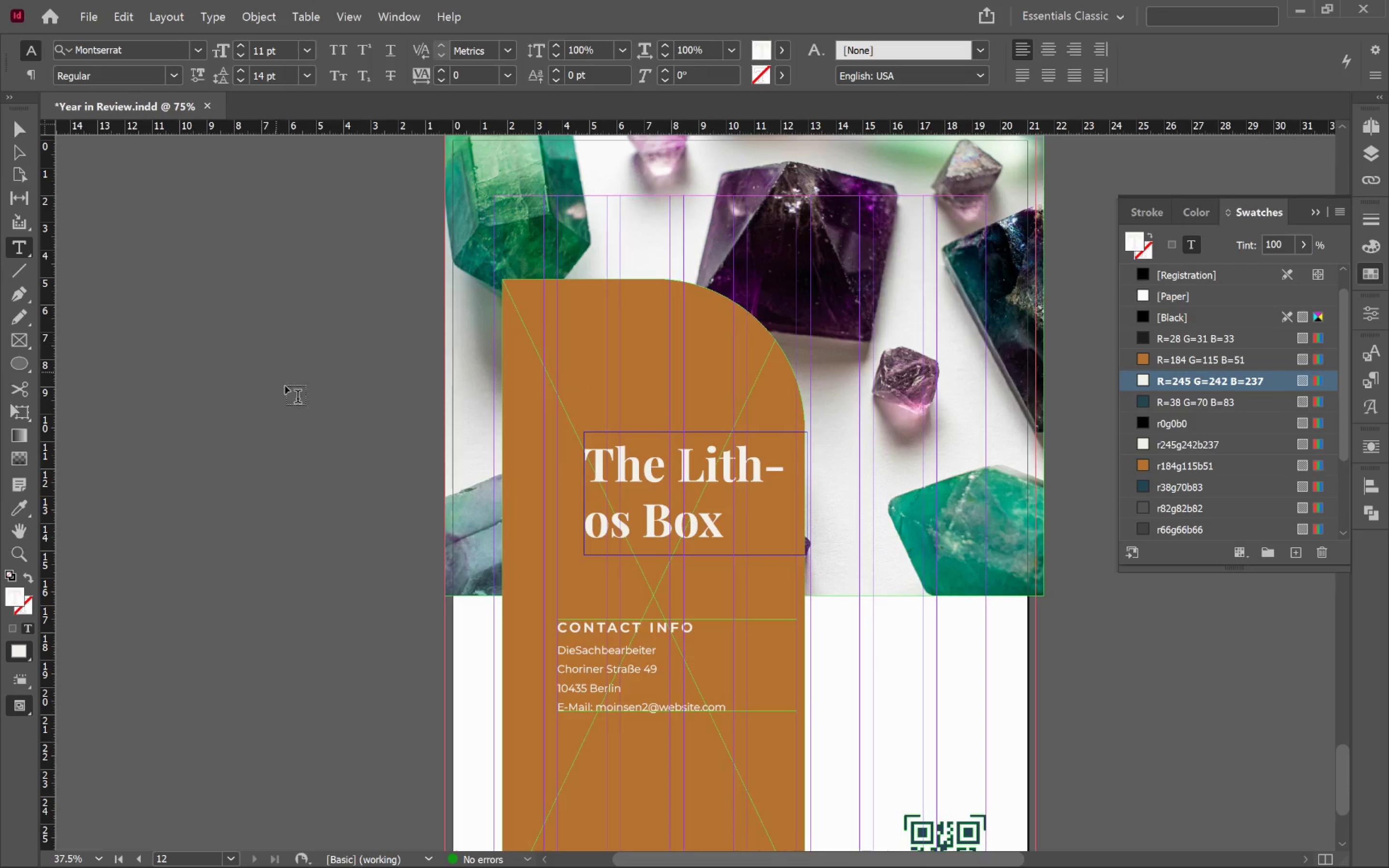 
key(V)
 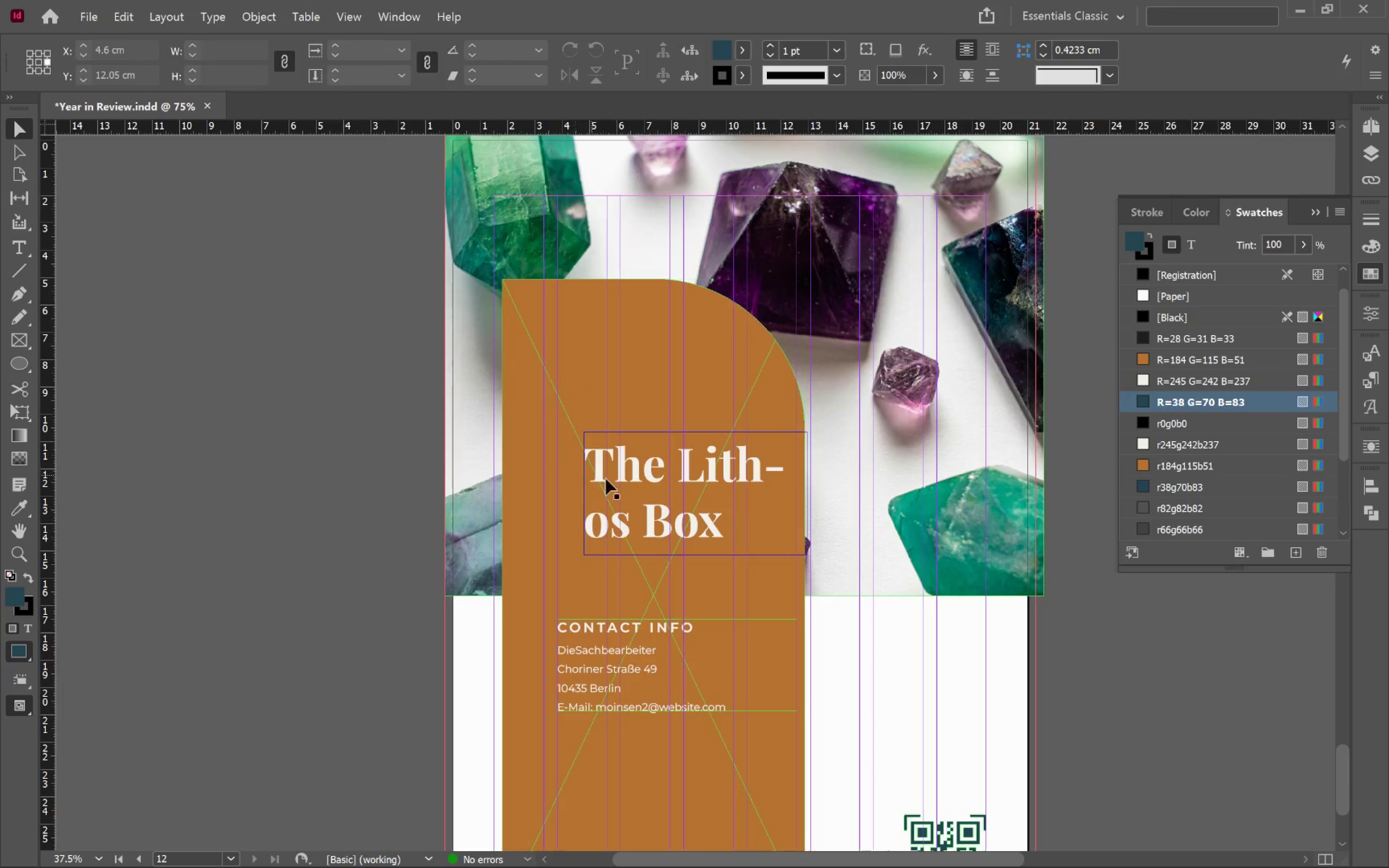 
left_click([613, 481])
 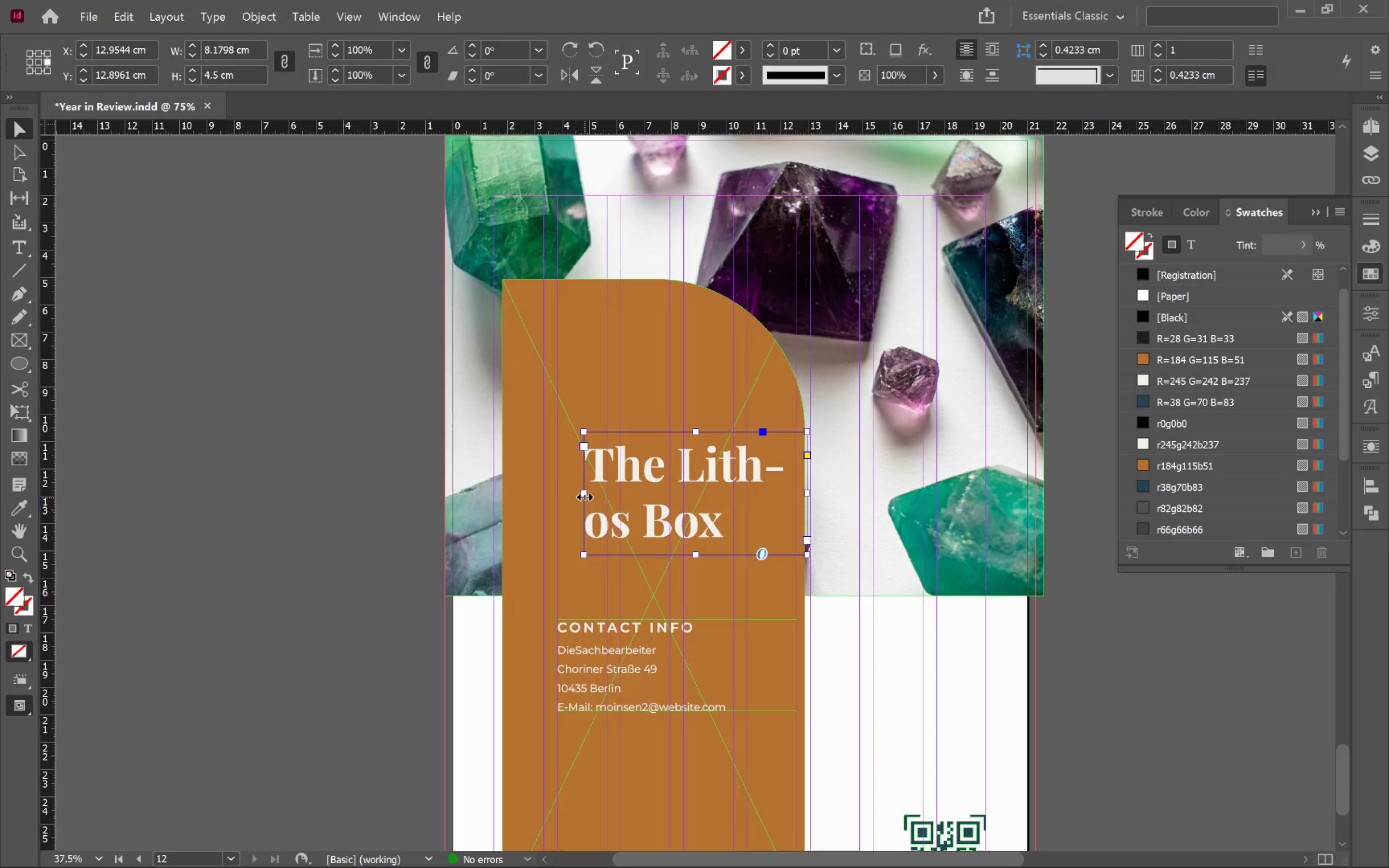 
left_click_drag(start_coordinate=[584, 493], to_coordinate=[555, 491])
 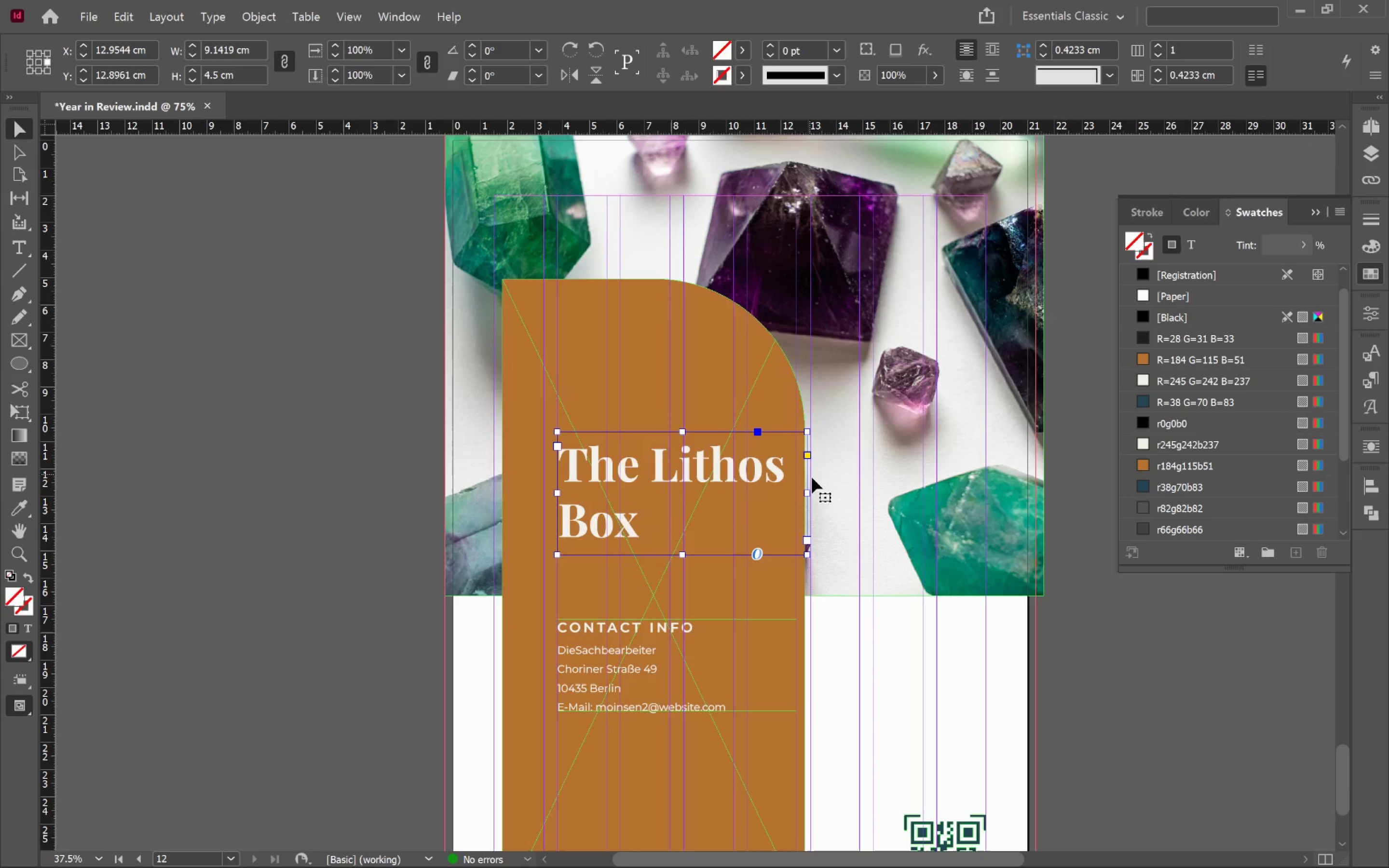 
left_click_drag(start_coordinate=[806, 494], to_coordinate=[795, 495])
 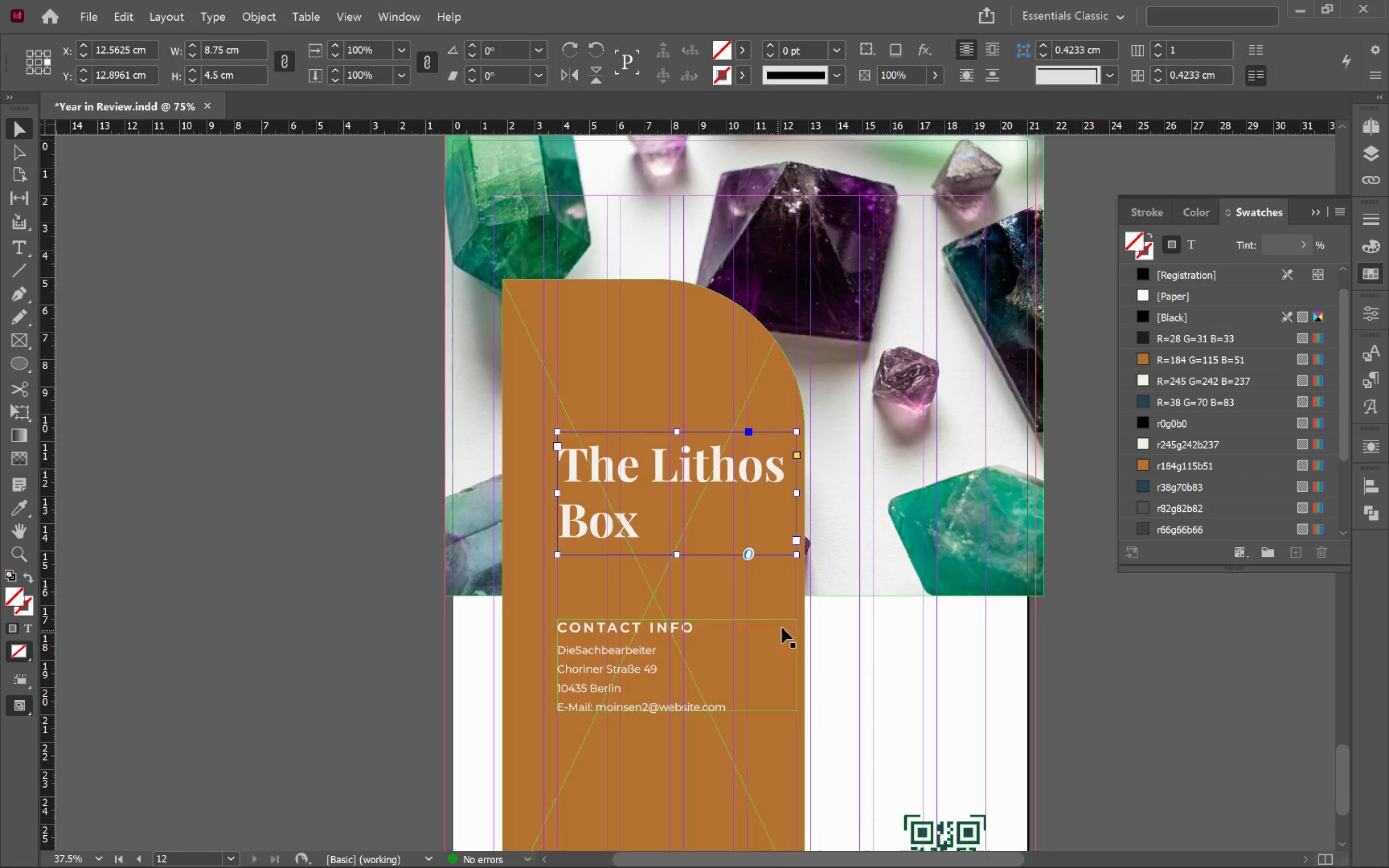 
left_click([247, 496])
 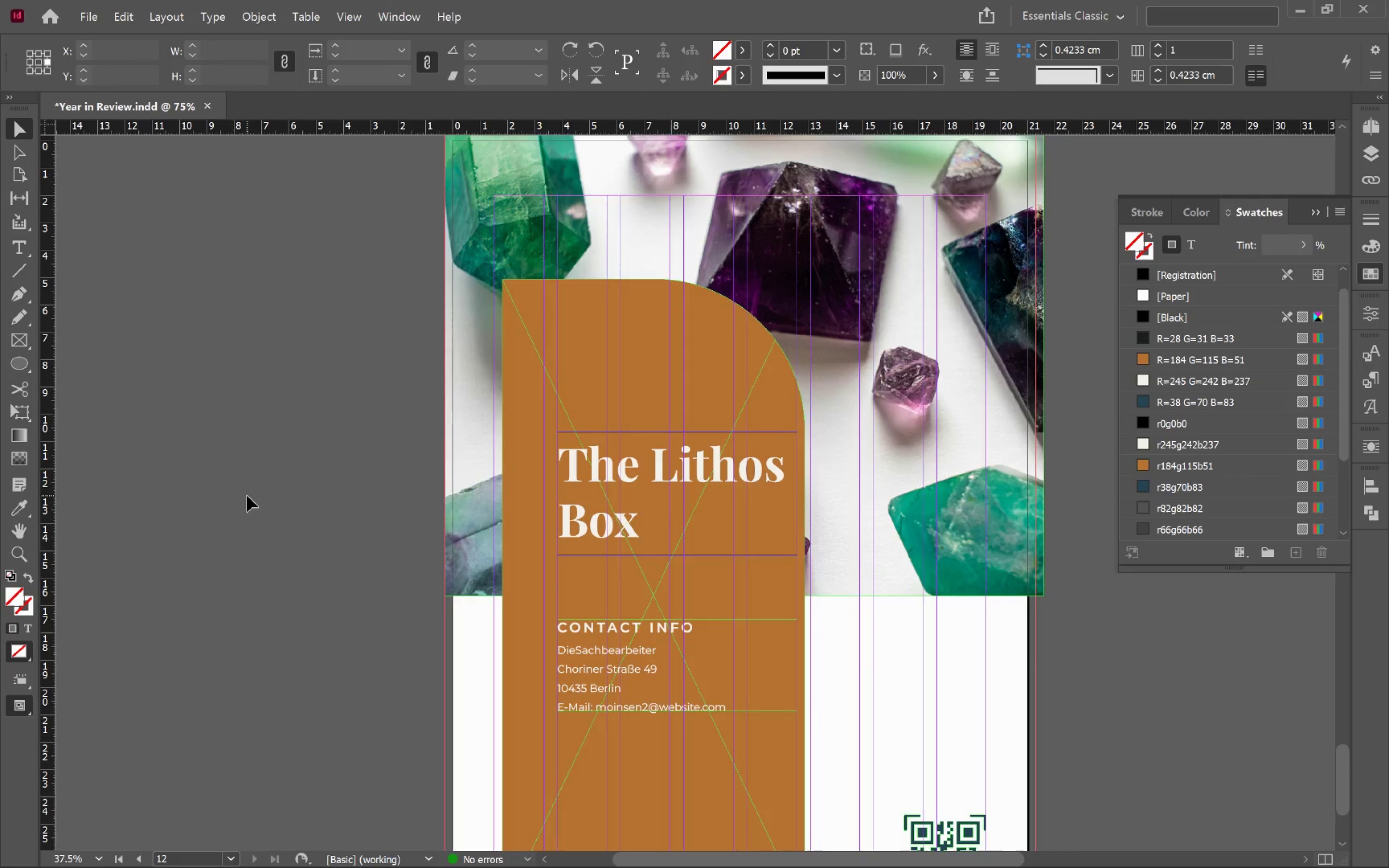 
key(W)
 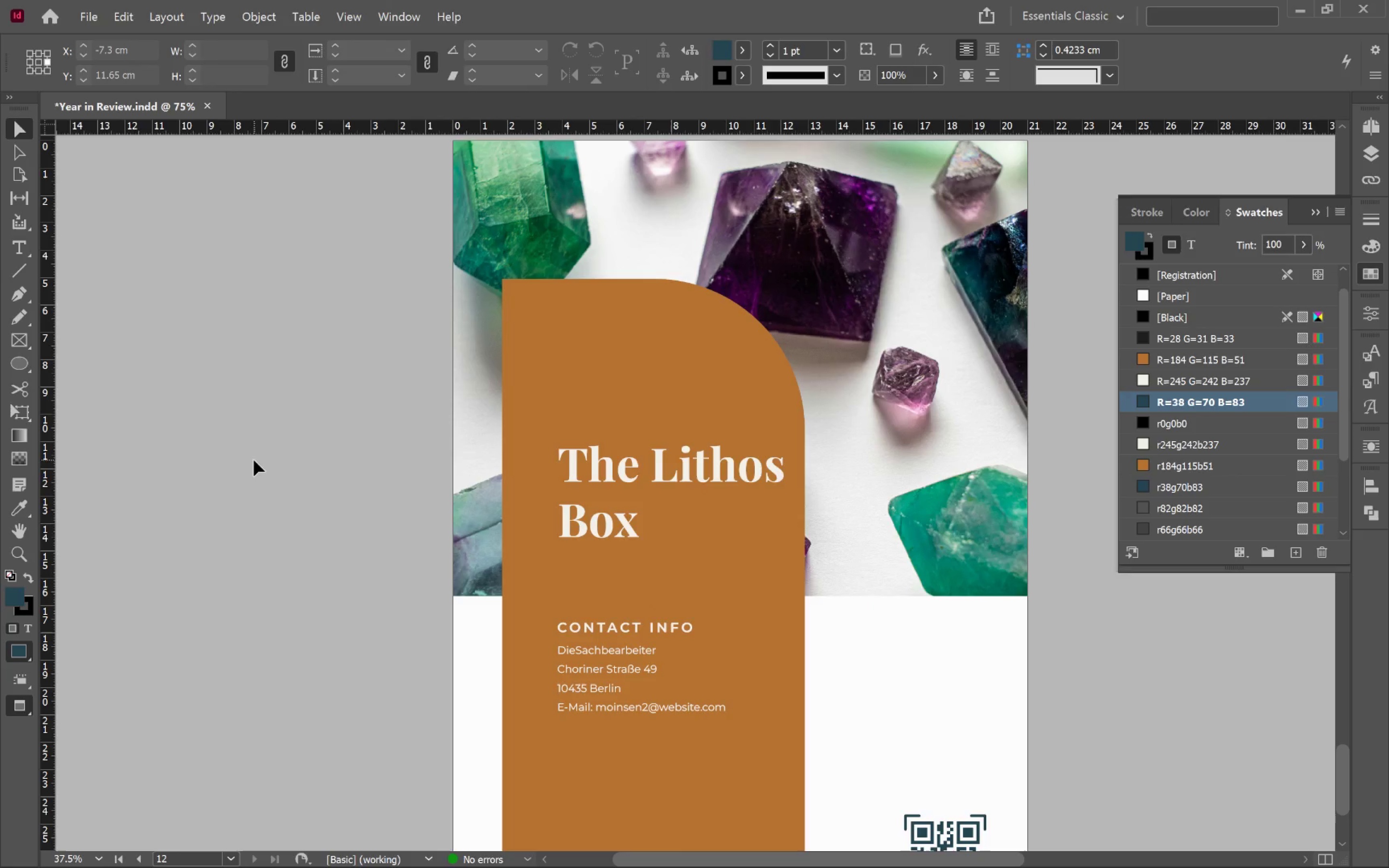 
hold_key(key=AltLeft, duration=0.44)
scroll: coordinate [255, 460], scroll_direction: down, amount: 1.0
 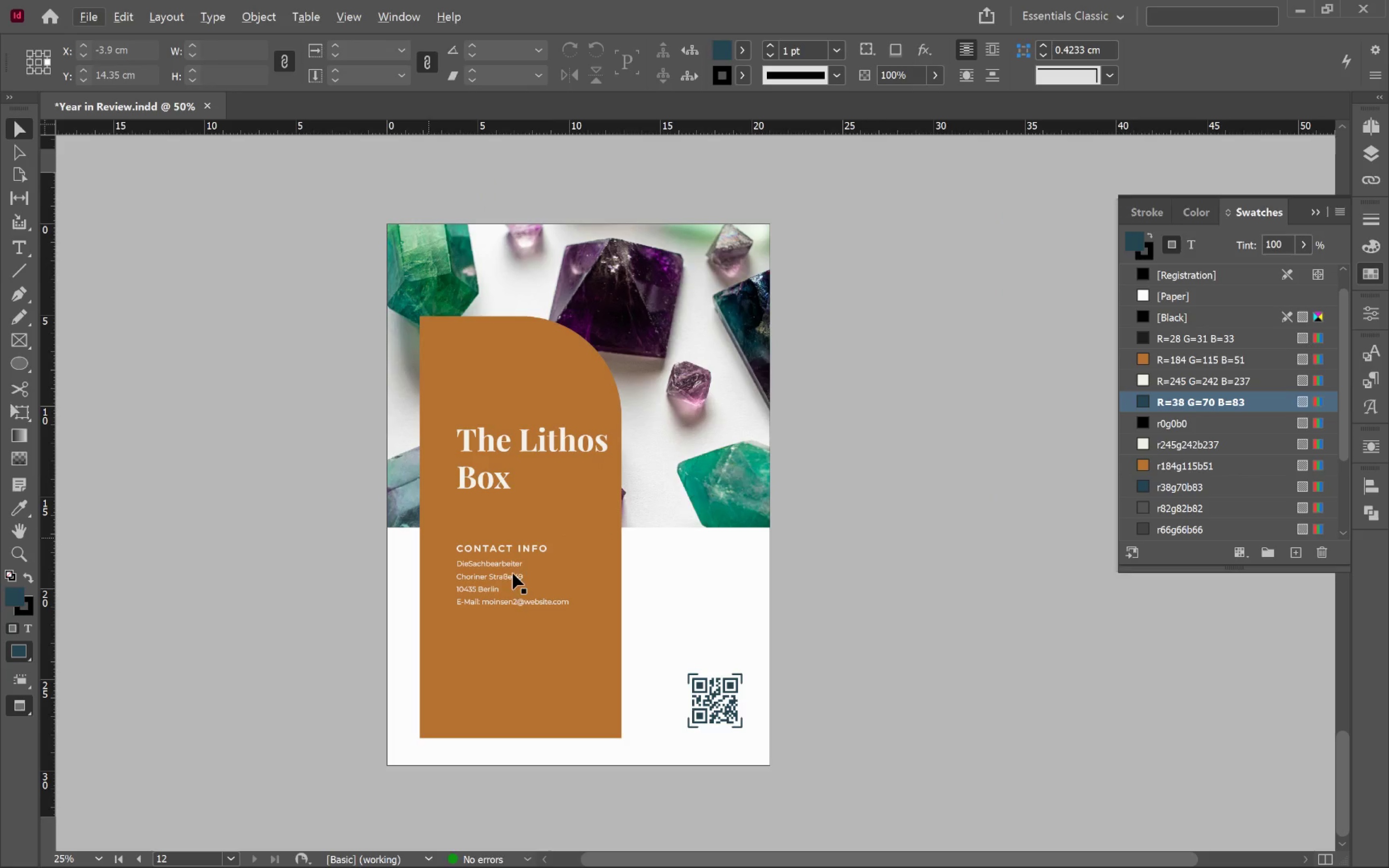 
hold_key(key=Space, duration=1.09)
 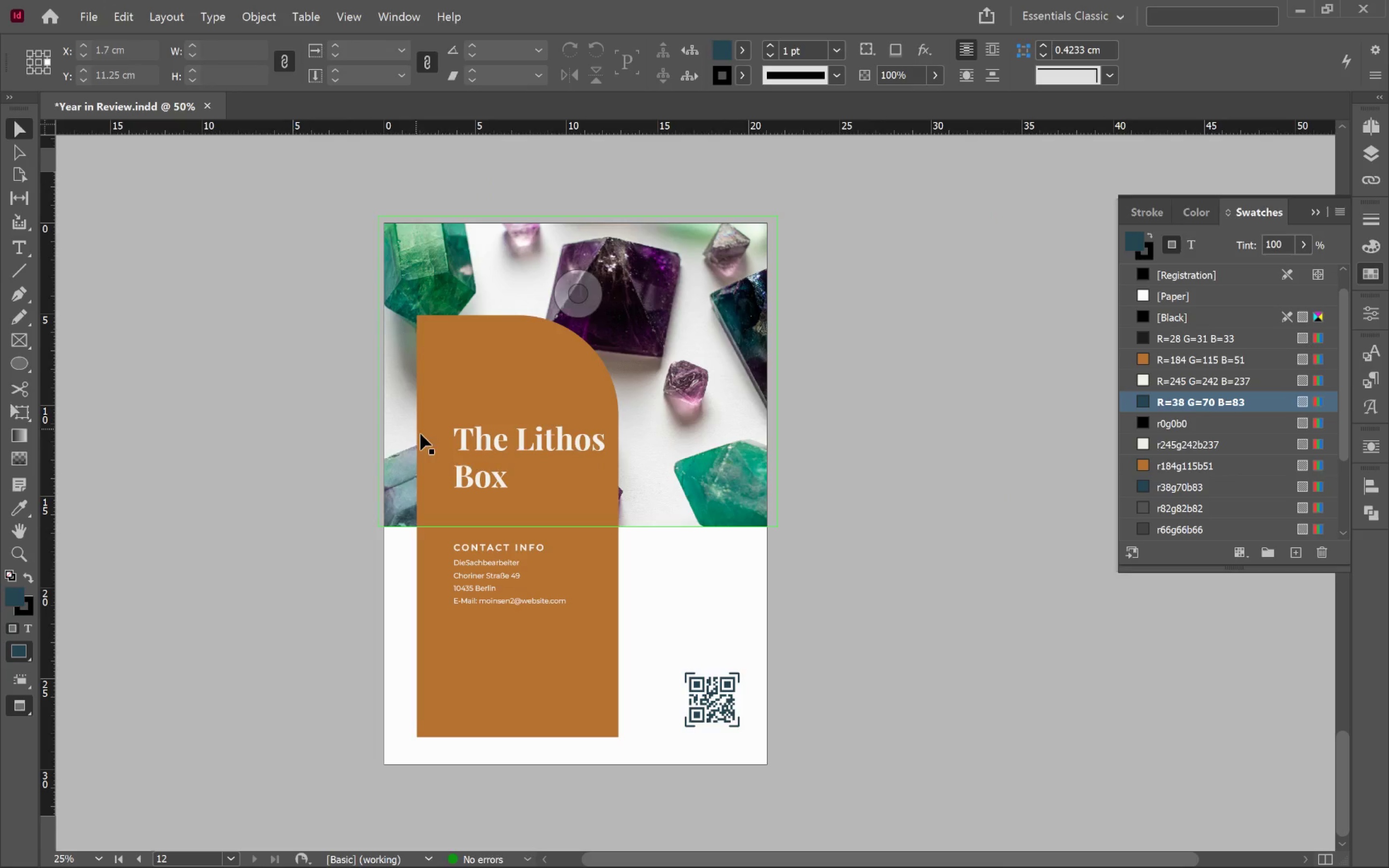 
left_click_drag(start_coordinate=[744, 624], to_coordinate=[741, 557])
 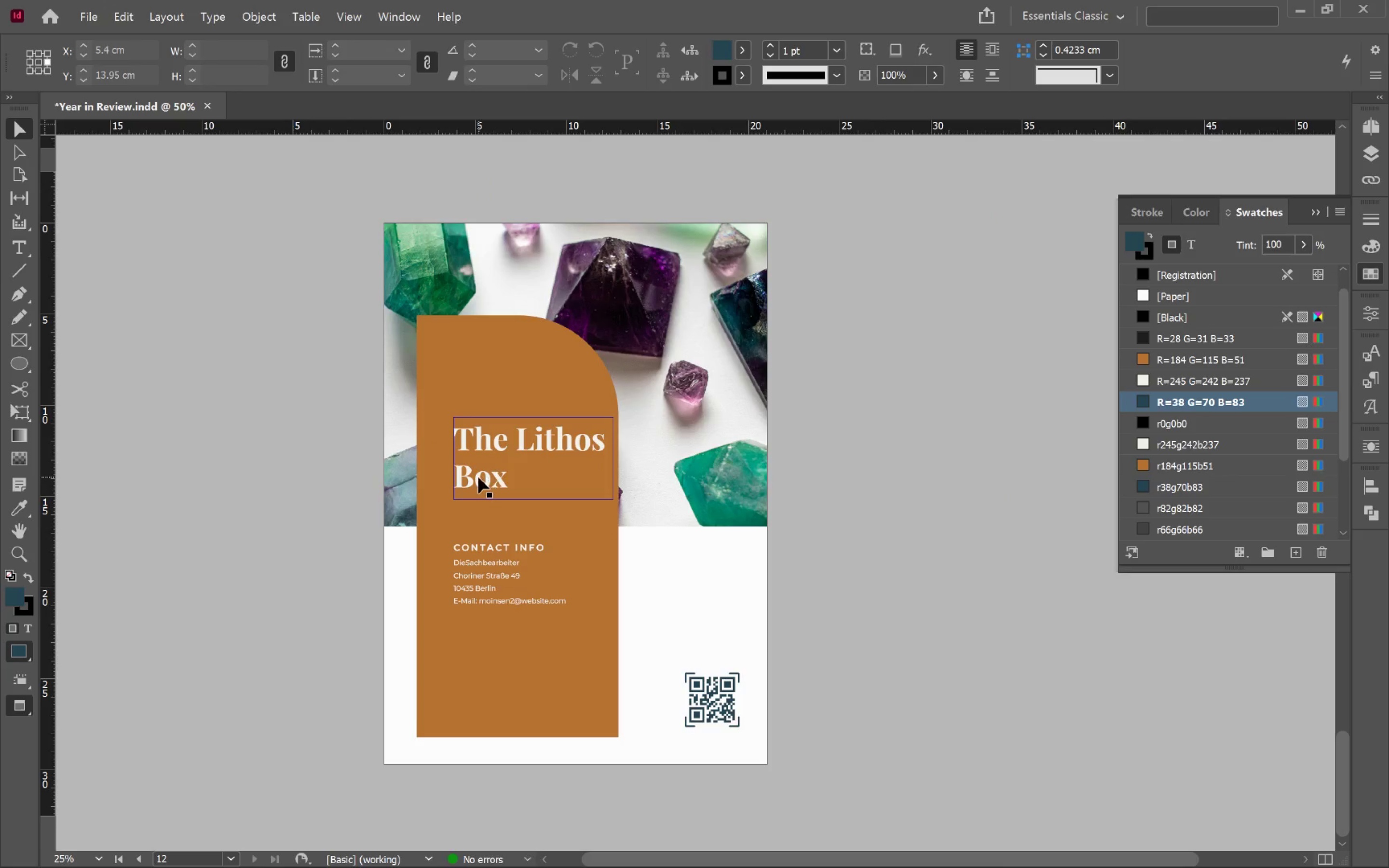 
left_click_drag(start_coordinate=[477, 477], to_coordinate=[477, 491])
 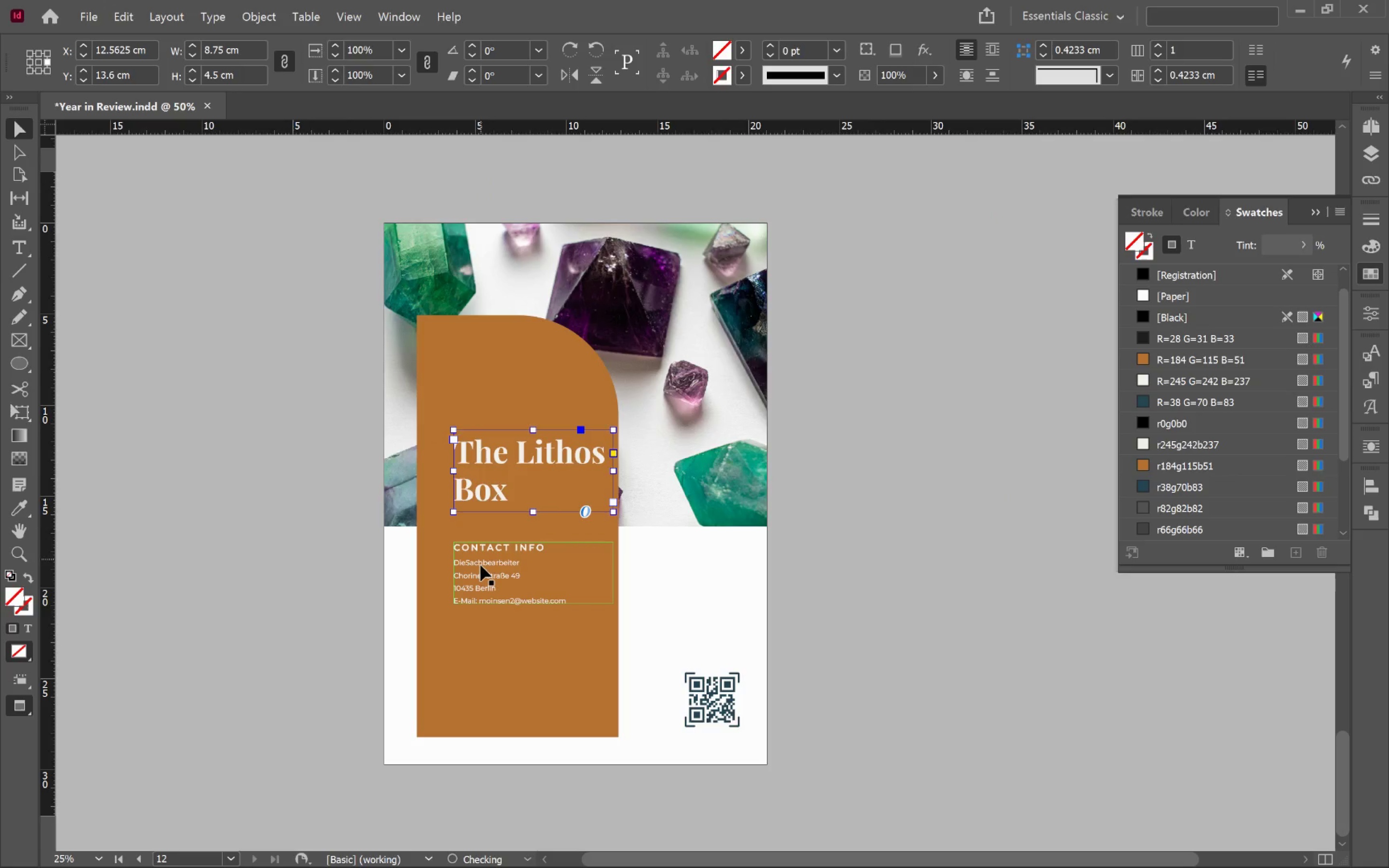 
hold_key(key=ShiftLeft, duration=0.86)
 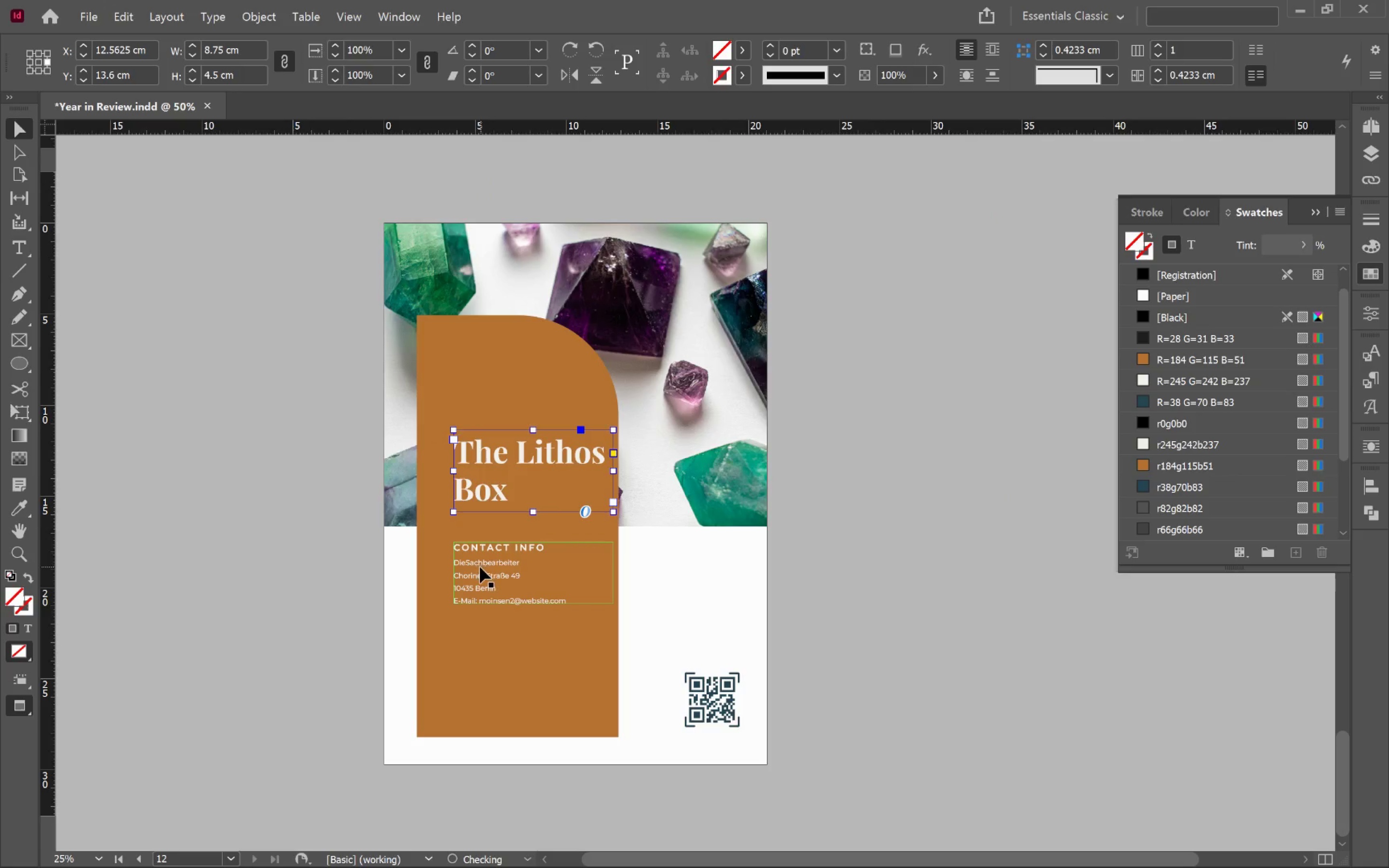 
left_click_drag(start_coordinate=[480, 567], to_coordinate=[482, 692])
 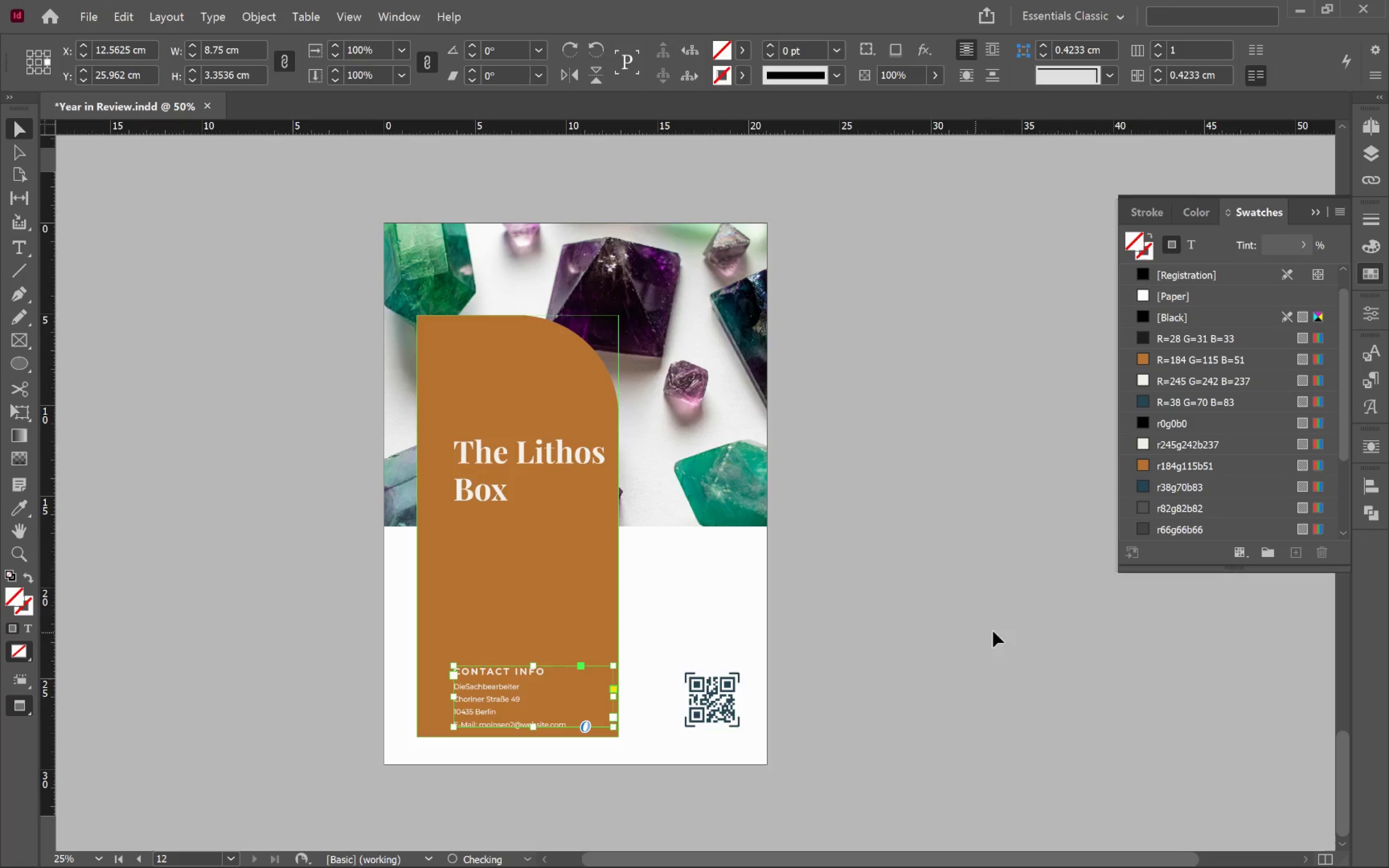 
hold_key(key=ShiftLeft, duration=2.34)
 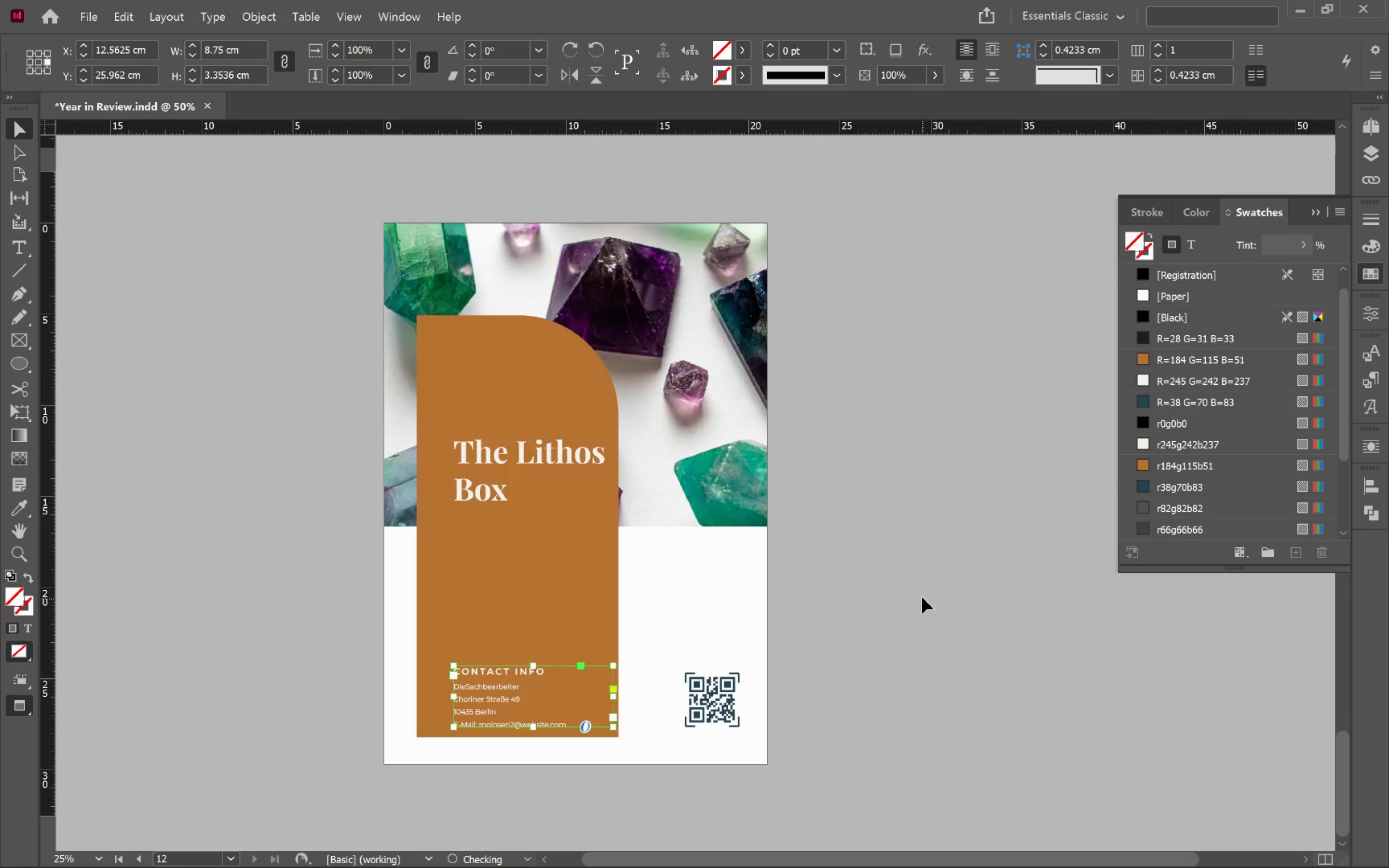 
left_click([923, 582])
 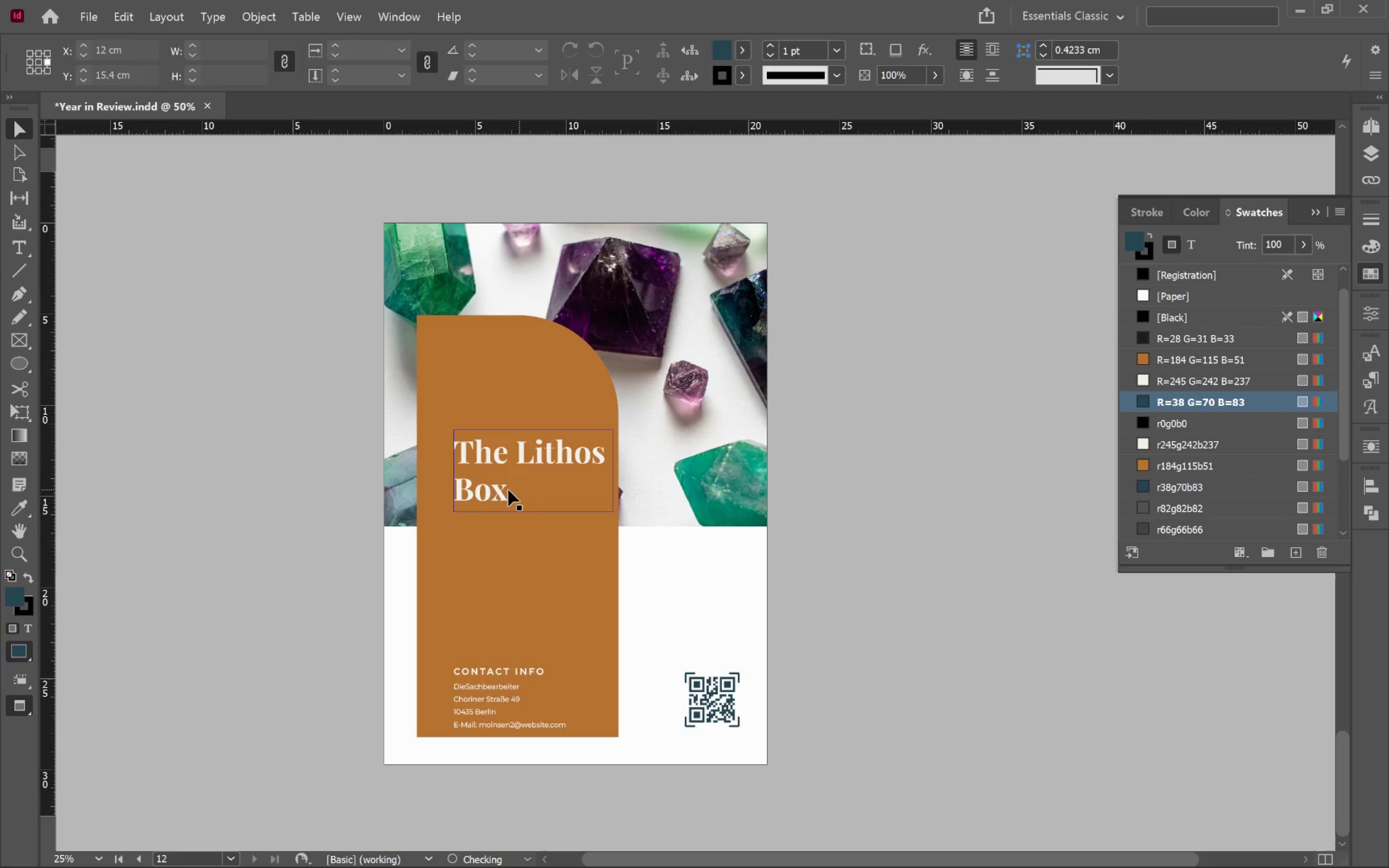 
left_click([482, 473])
 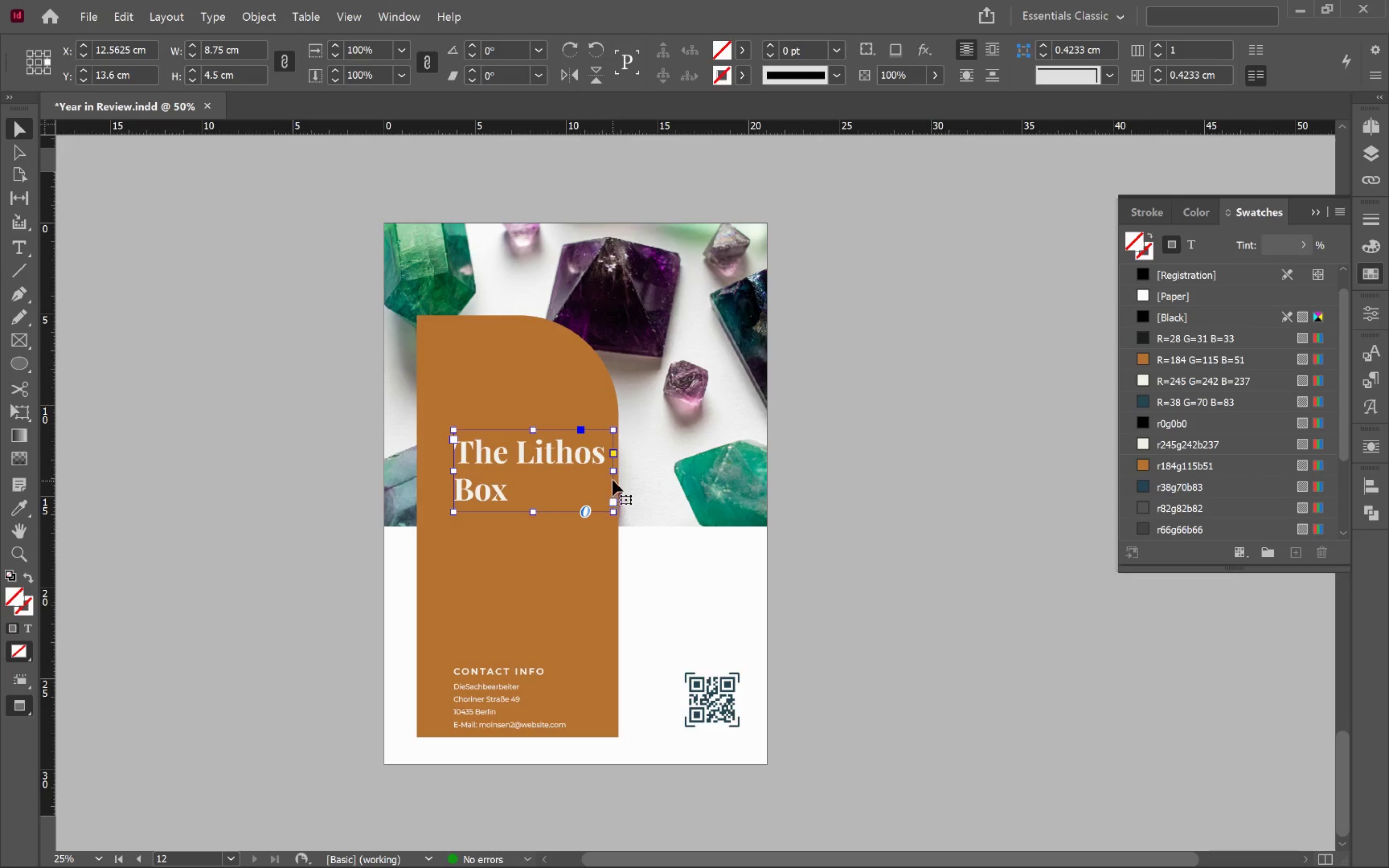 
left_click_drag(start_coordinate=[611, 471], to_coordinate=[571, 470])
 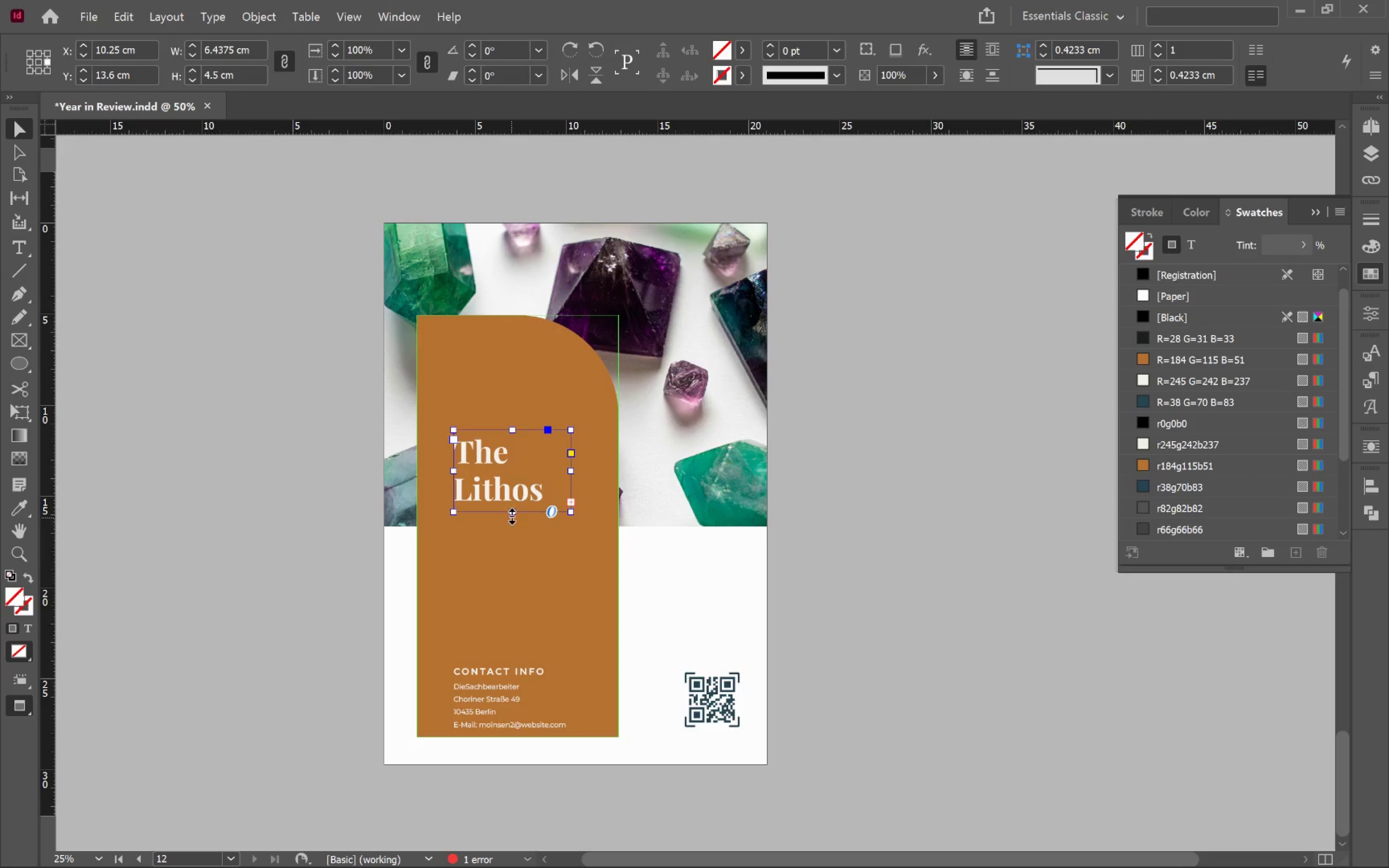 
double_click([512, 514])
 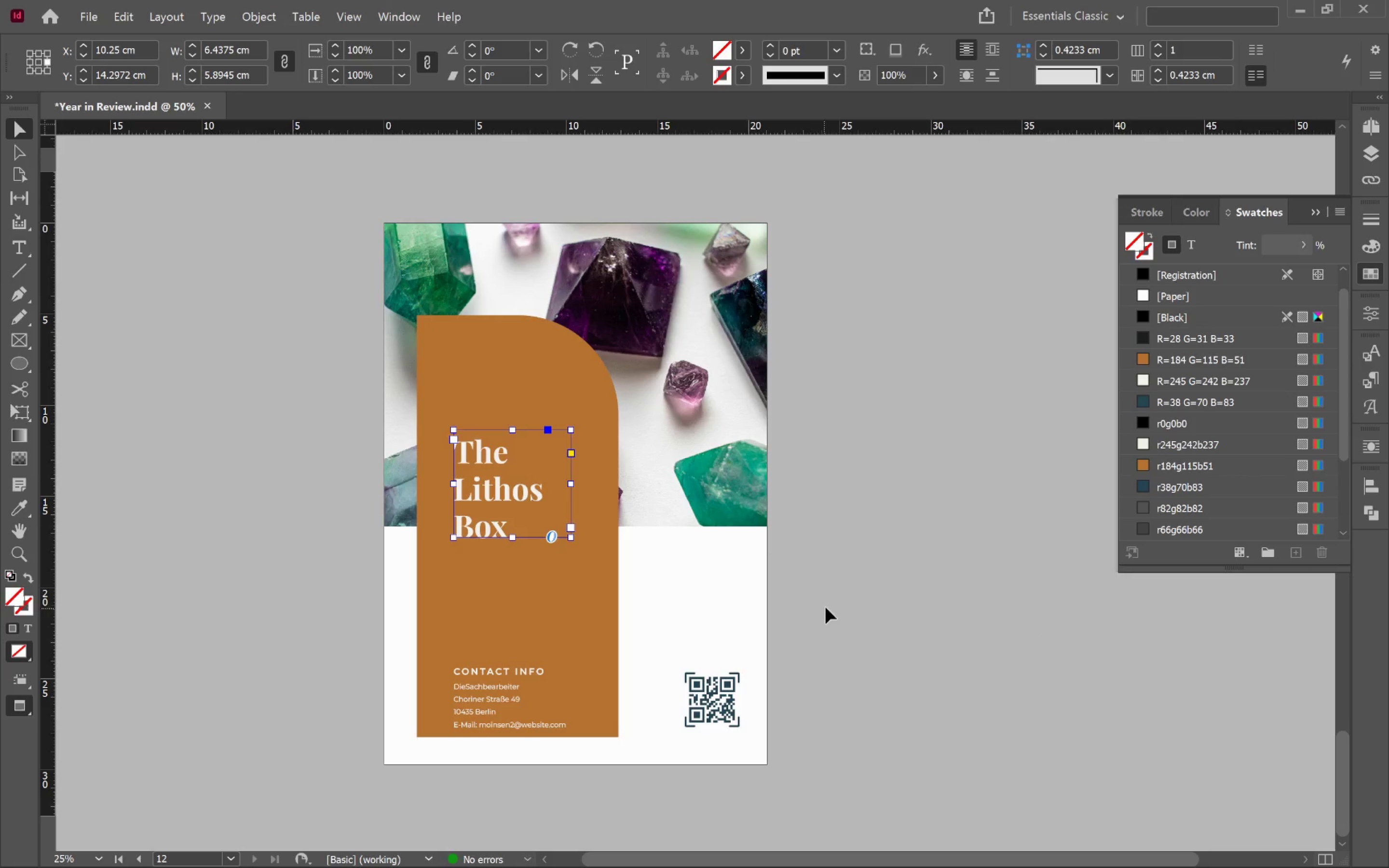 
left_click([856, 585])
 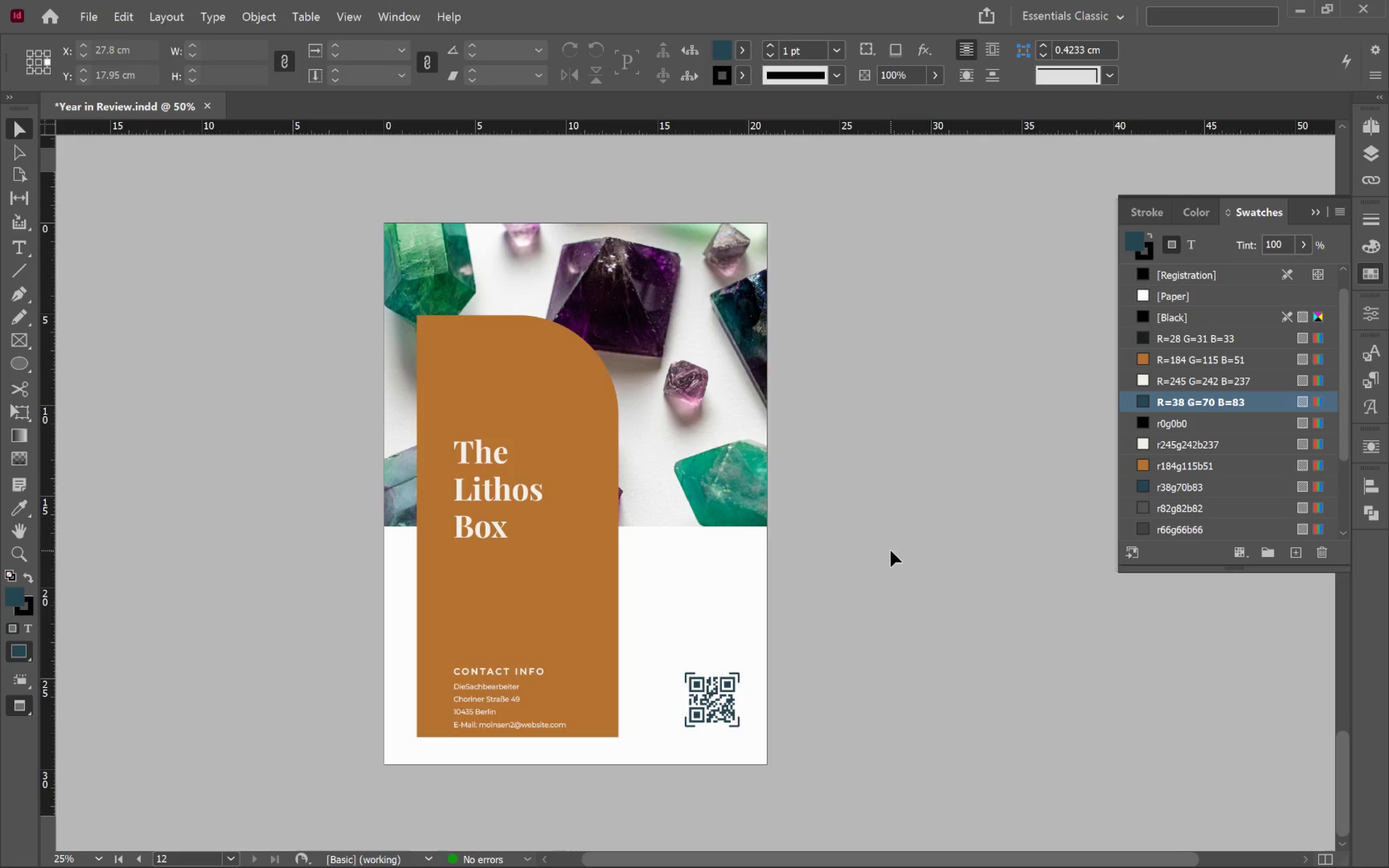 
left_click([891, 551])
 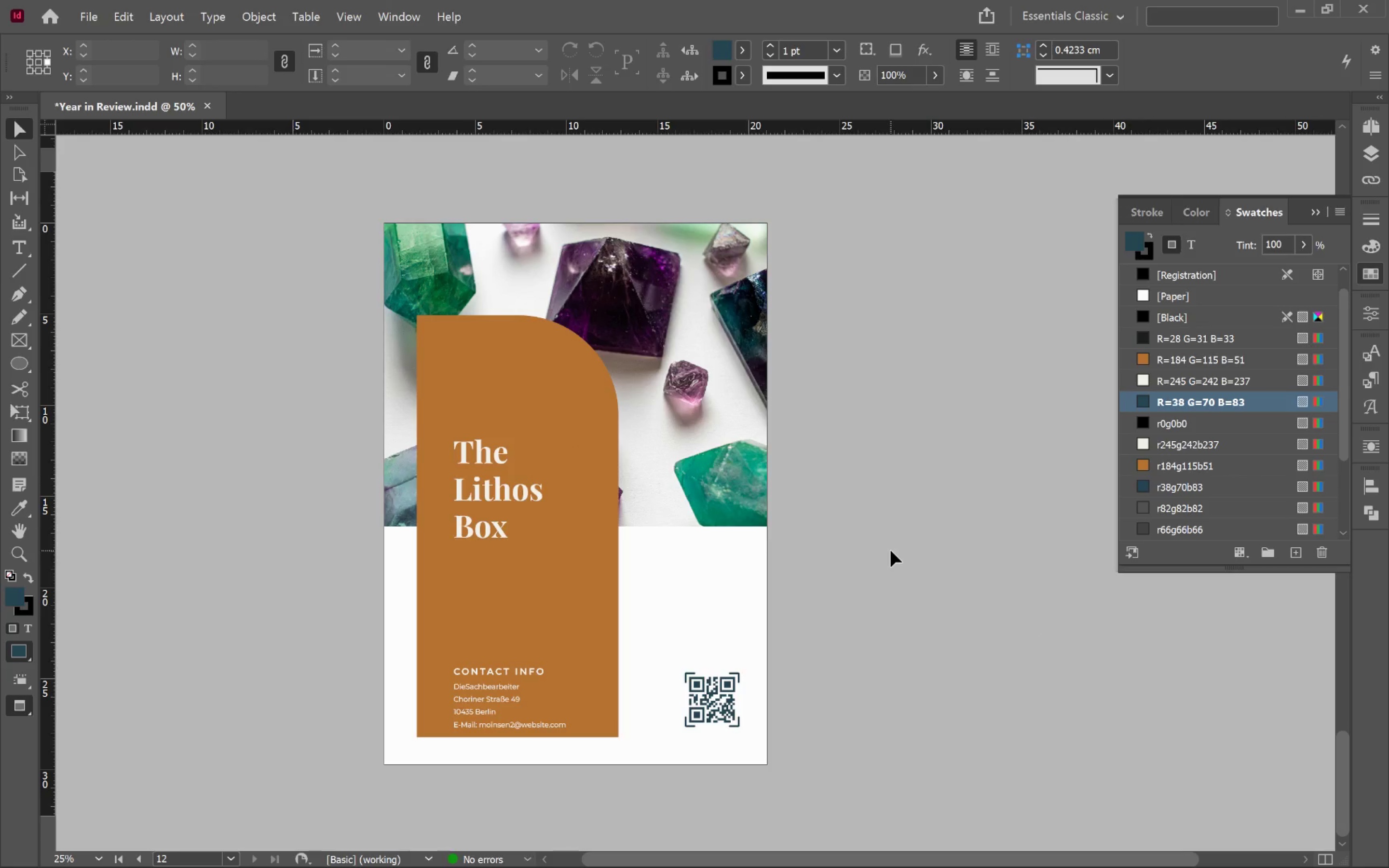 
key(Control+S)
 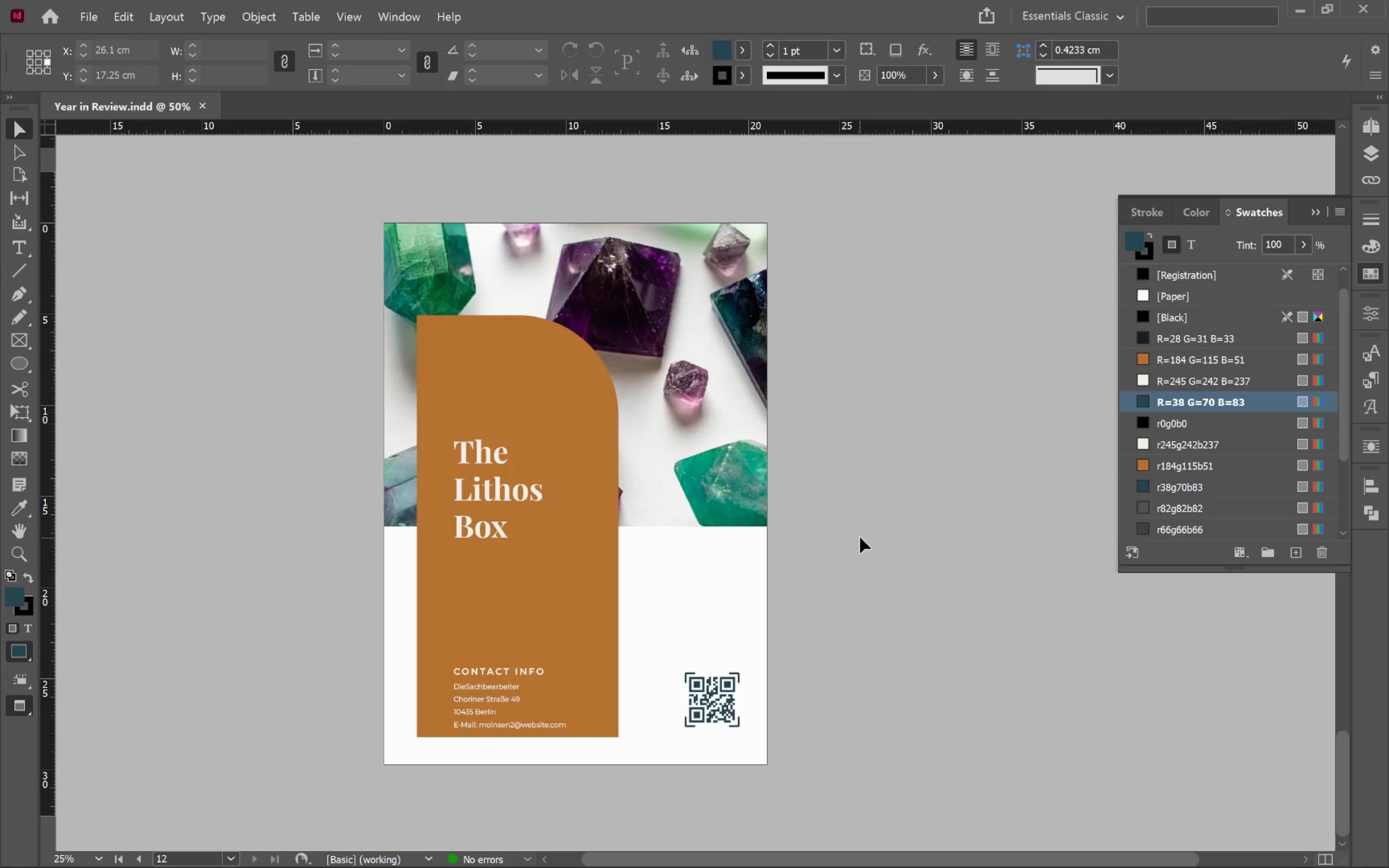 
hold_key(key=ControlLeft, duration=0.62)
scroll: coordinate [858, 553], scroll_direction: down, amount: 2.0
 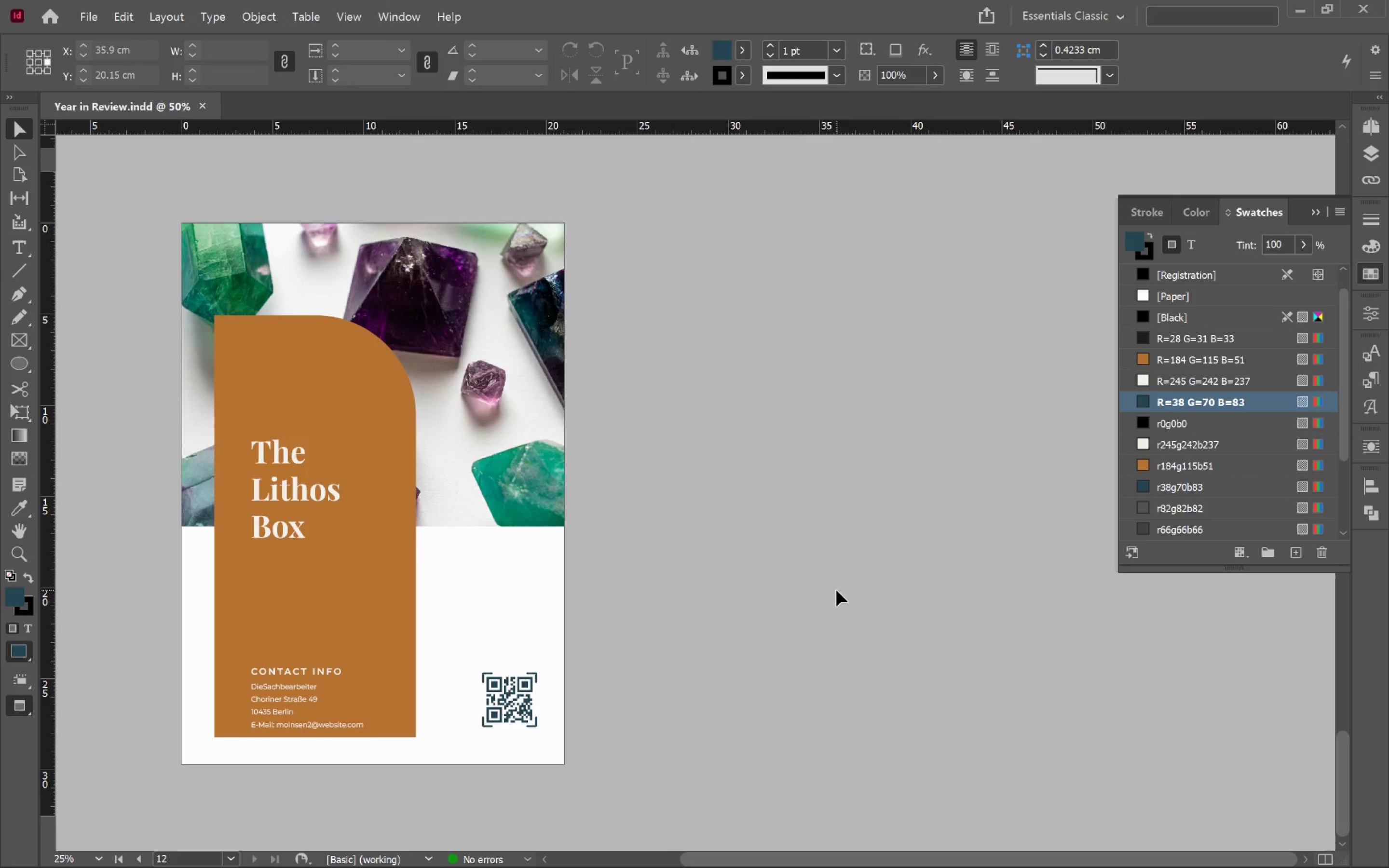 
scroll: coordinate [837, 588], scroll_direction: up, amount: 9.0
 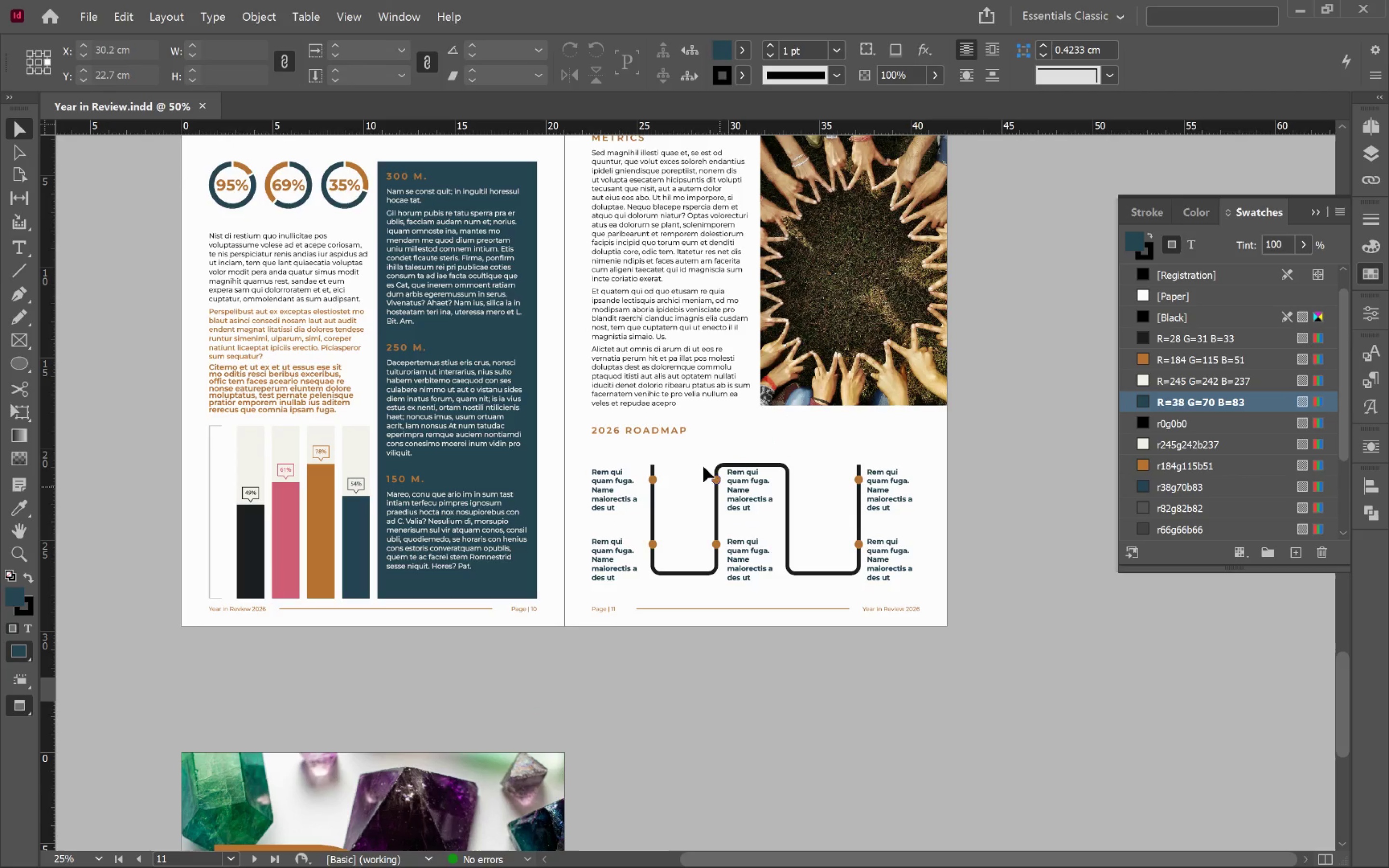 
hold_key(key=AltLeft, duration=0.57)
 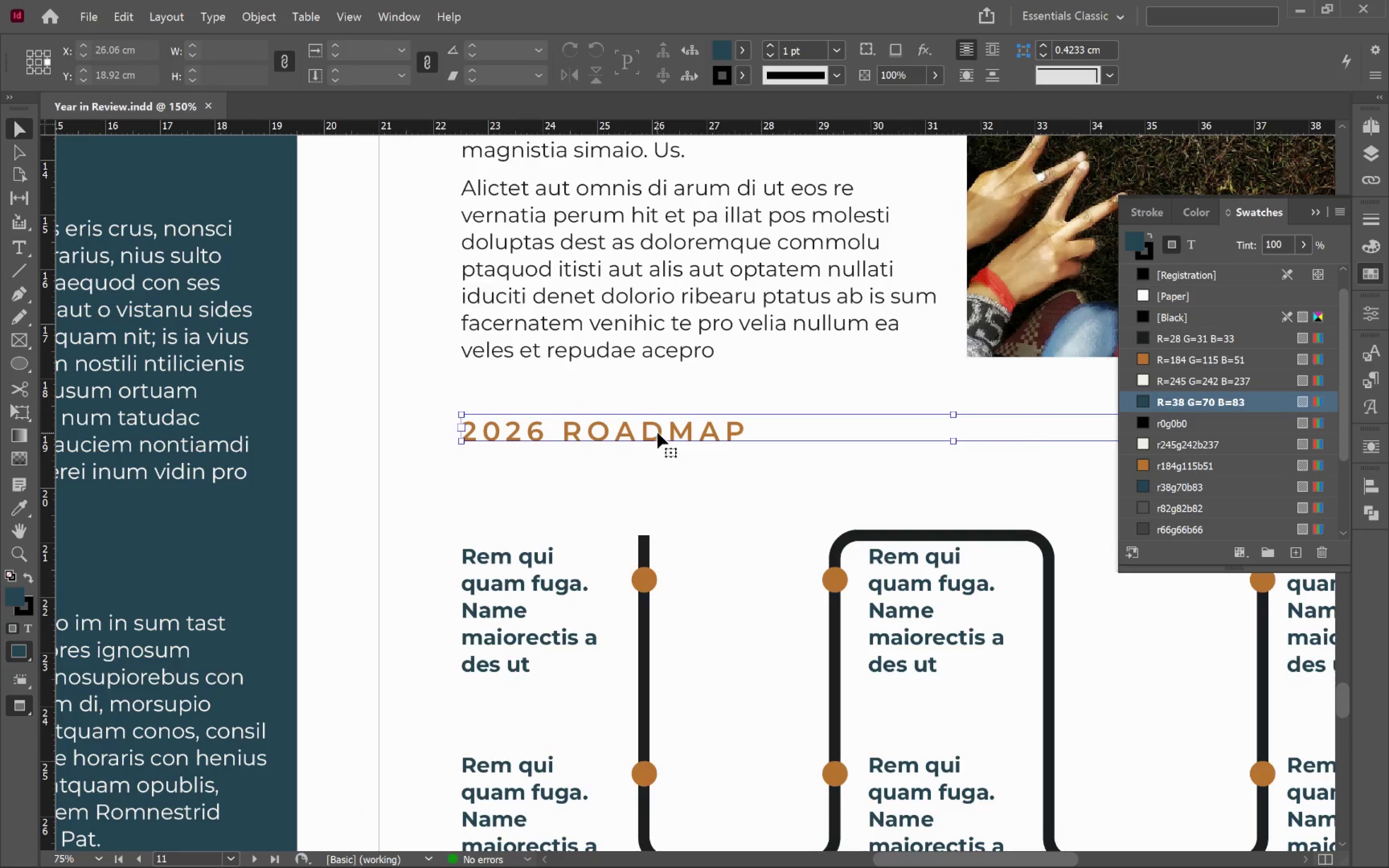 
left_click([656, 430])
 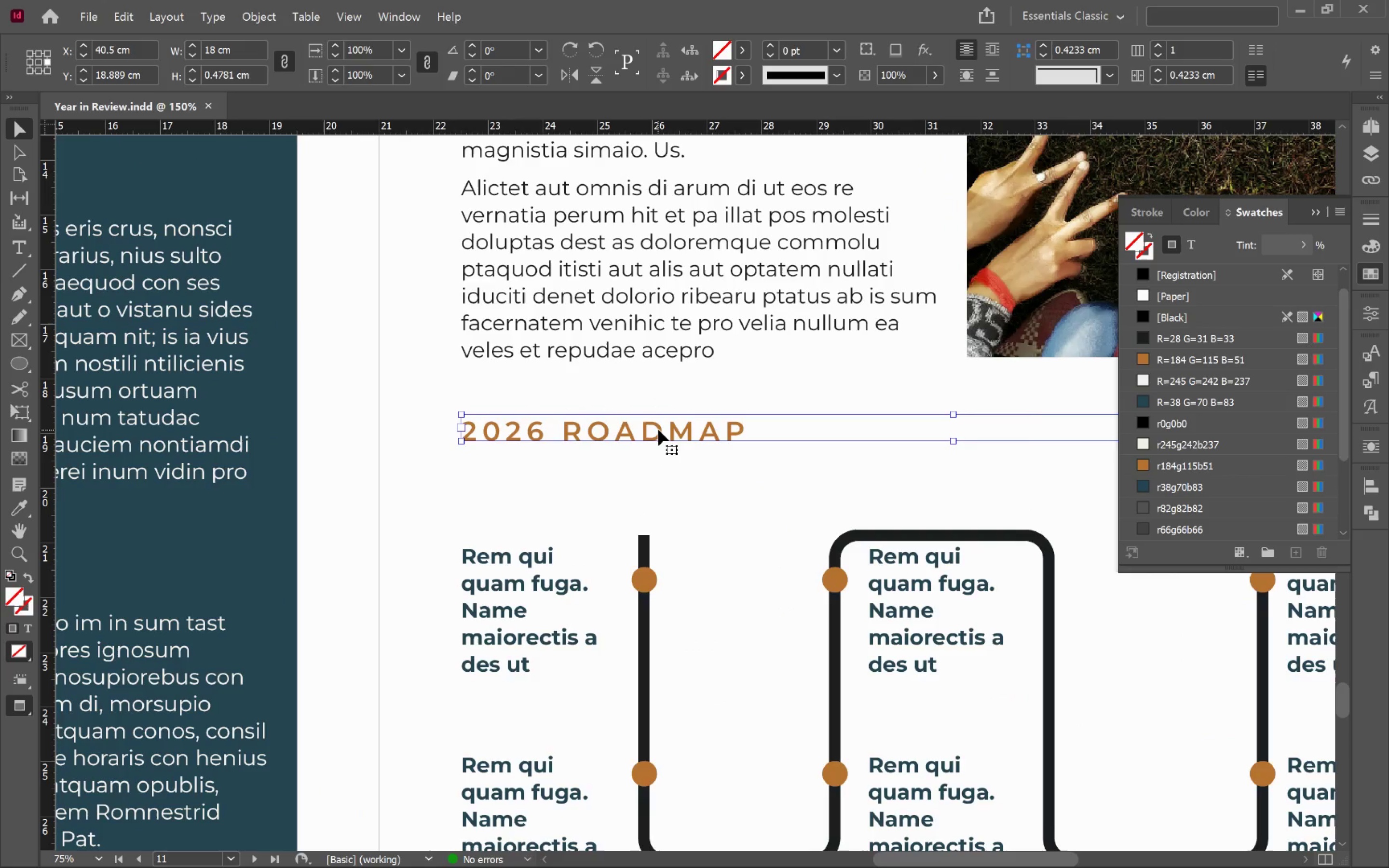 
scroll: coordinate [657, 430], scroll_direction: up, amount: 4.0
 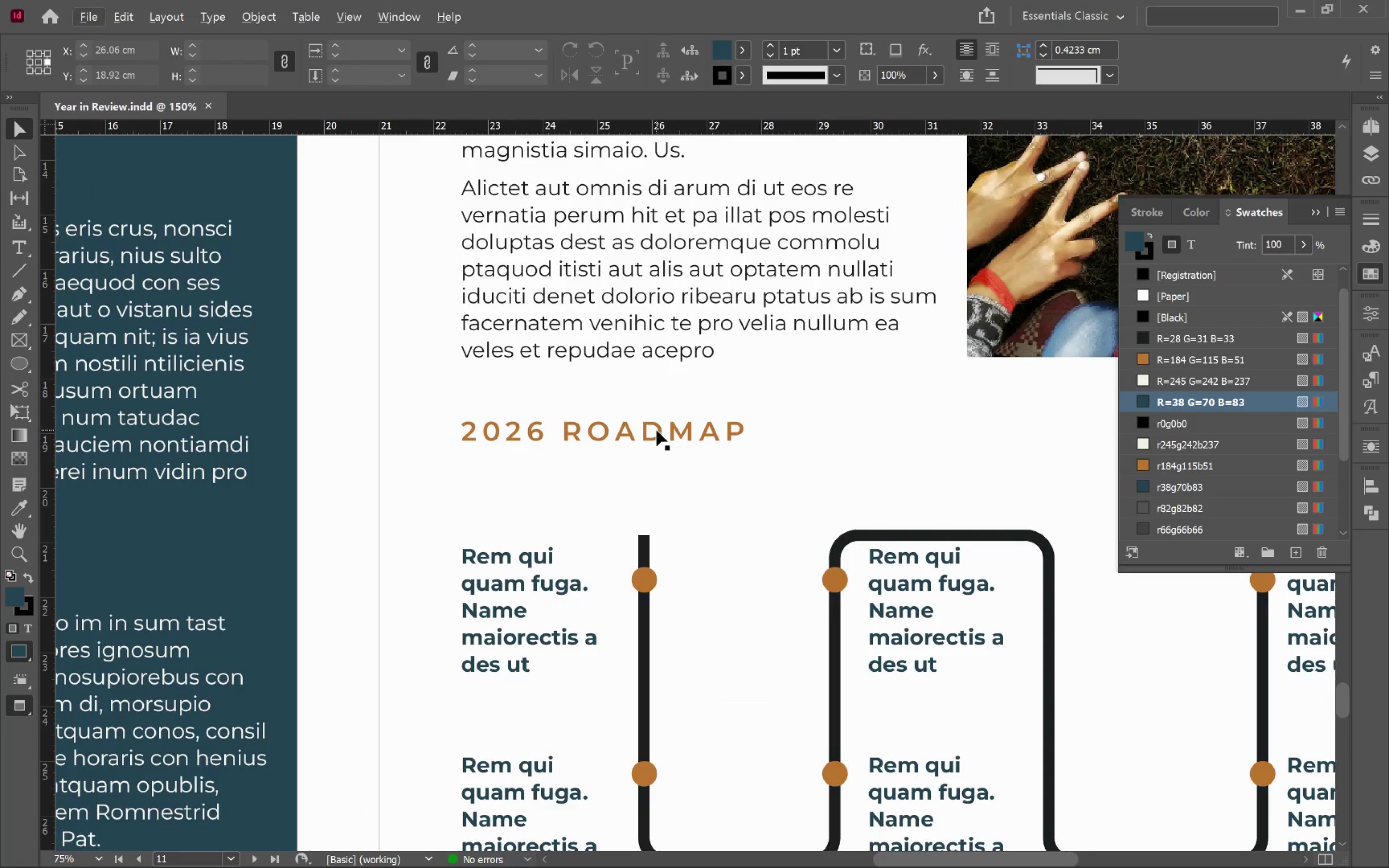 
left_click_drag(start_coordinate=[658, 429], to_coordinate=[657, 455])
 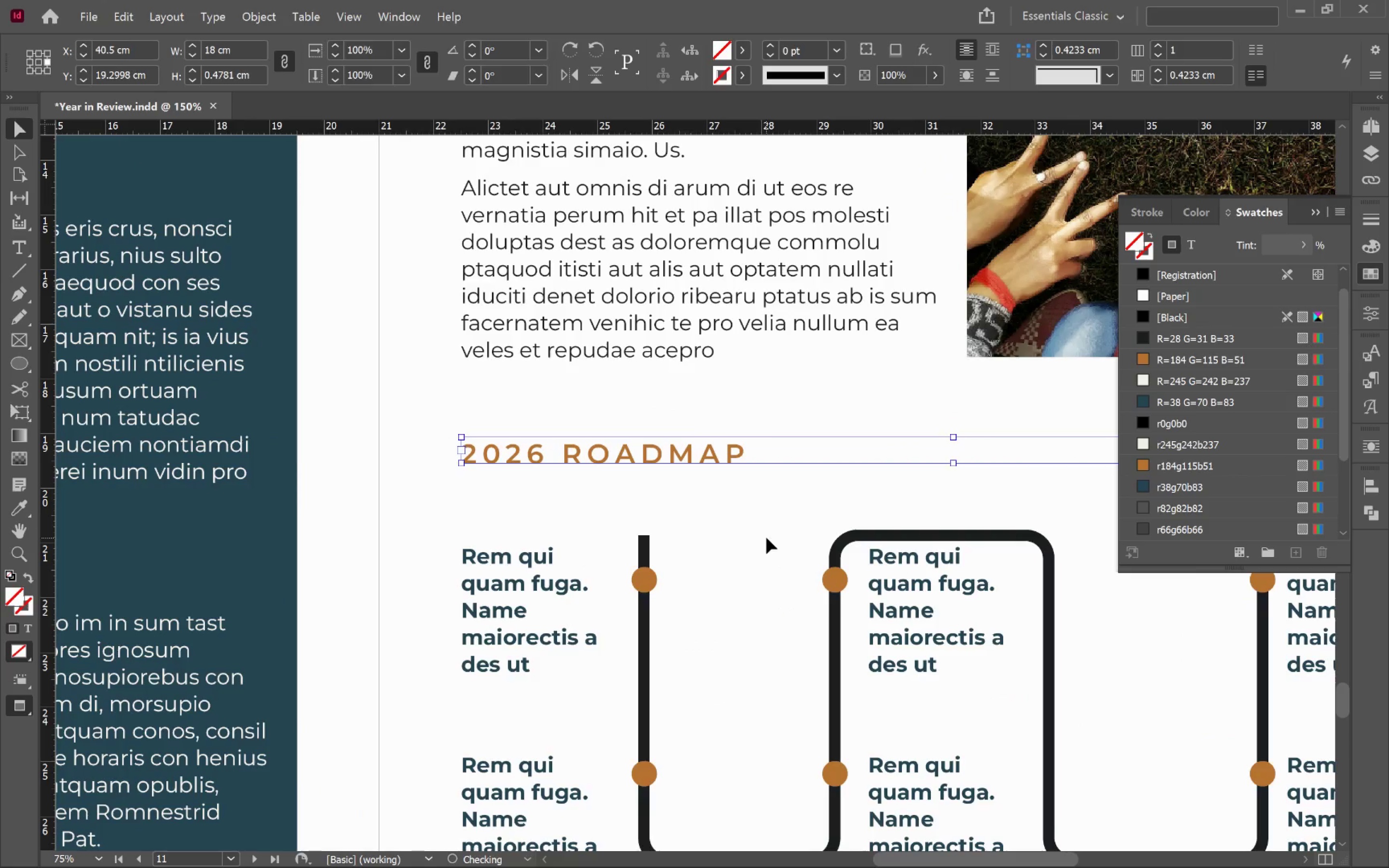 
hold_key(key=ShiftLeft, duration=1.21)
 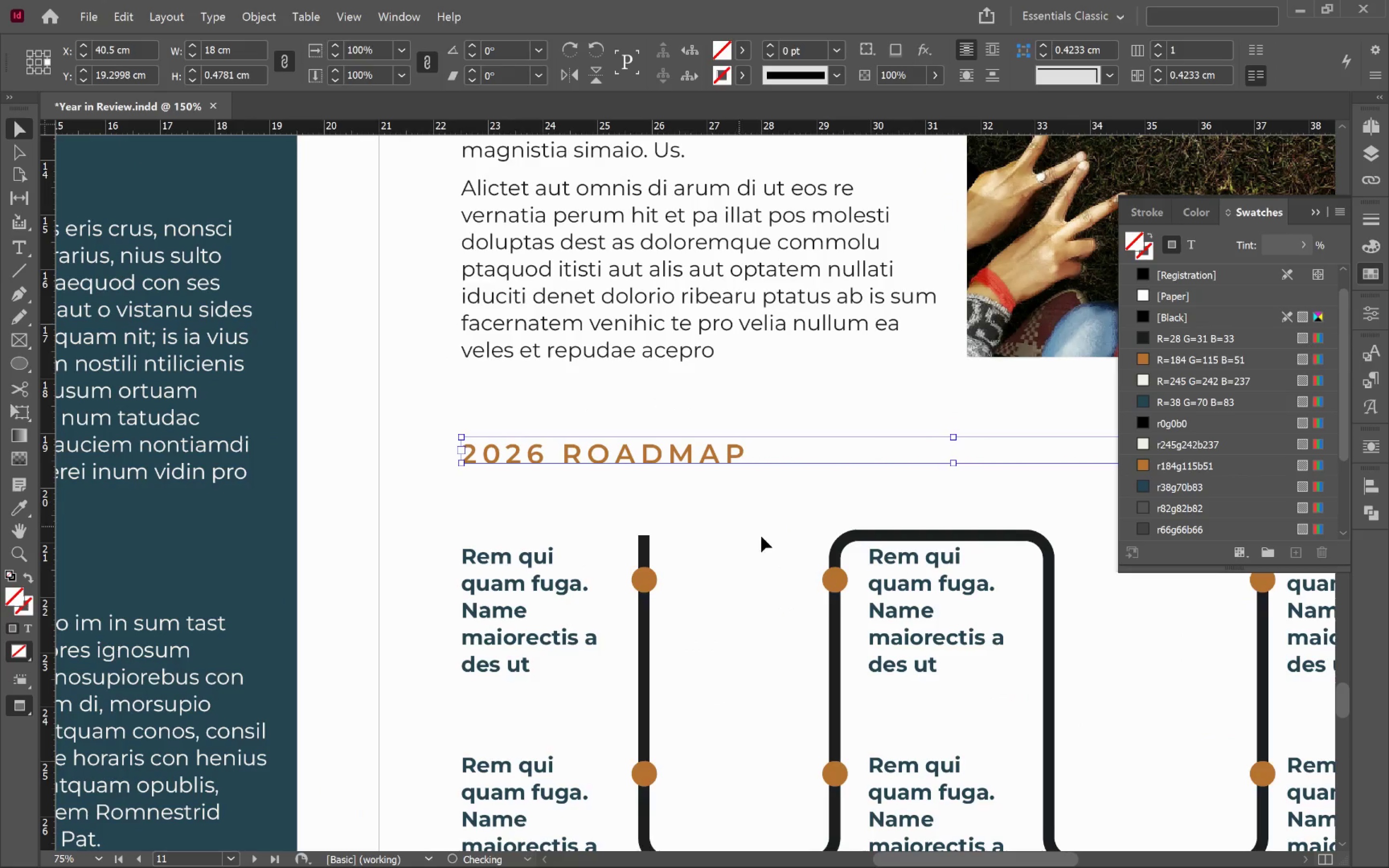 
left_click([766, 538])
 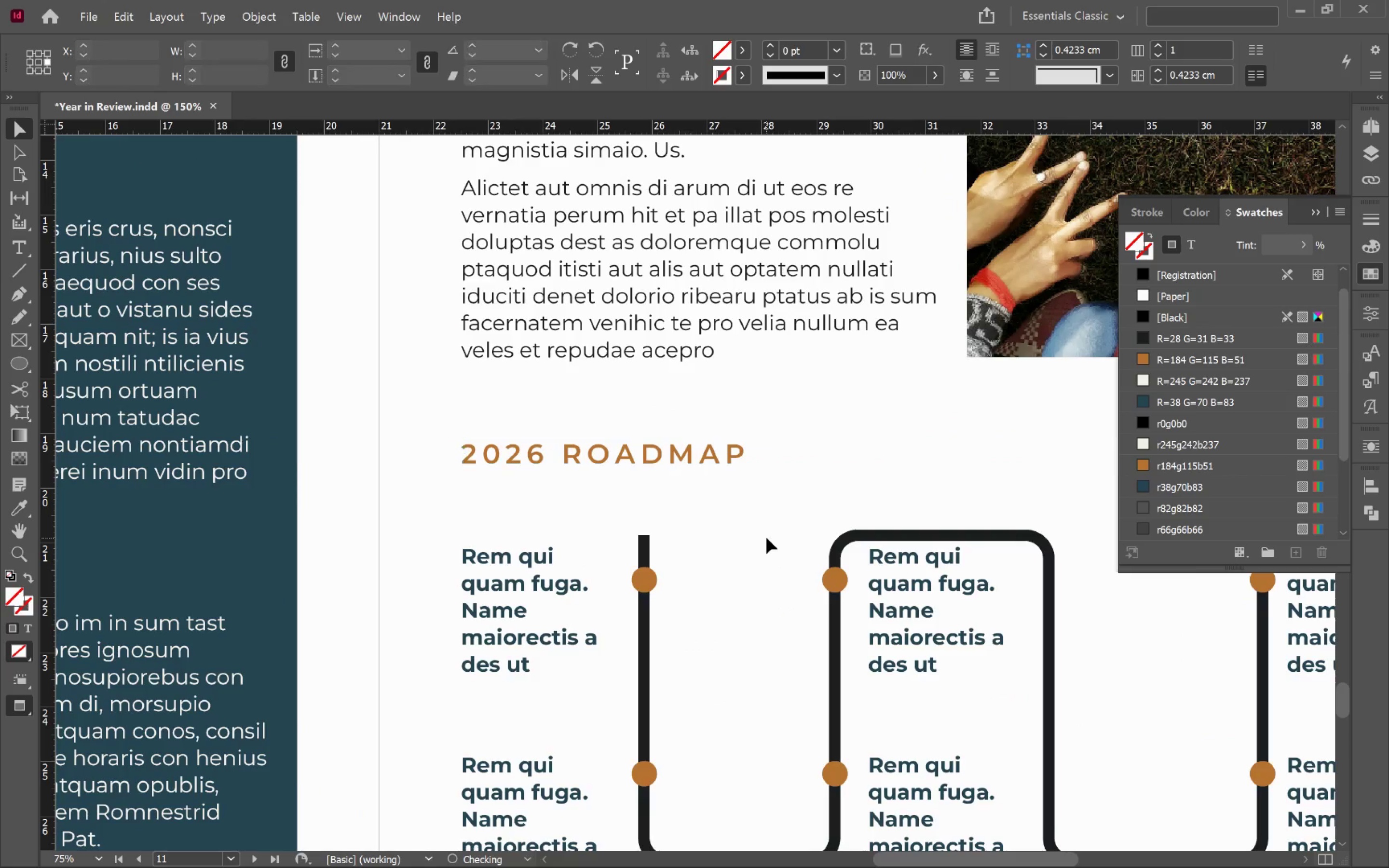 
hold_key(key=AltLeft, duration=1.23)
scroll: coordinate [762, 537], scroll_direction: down, amount: 4.0
 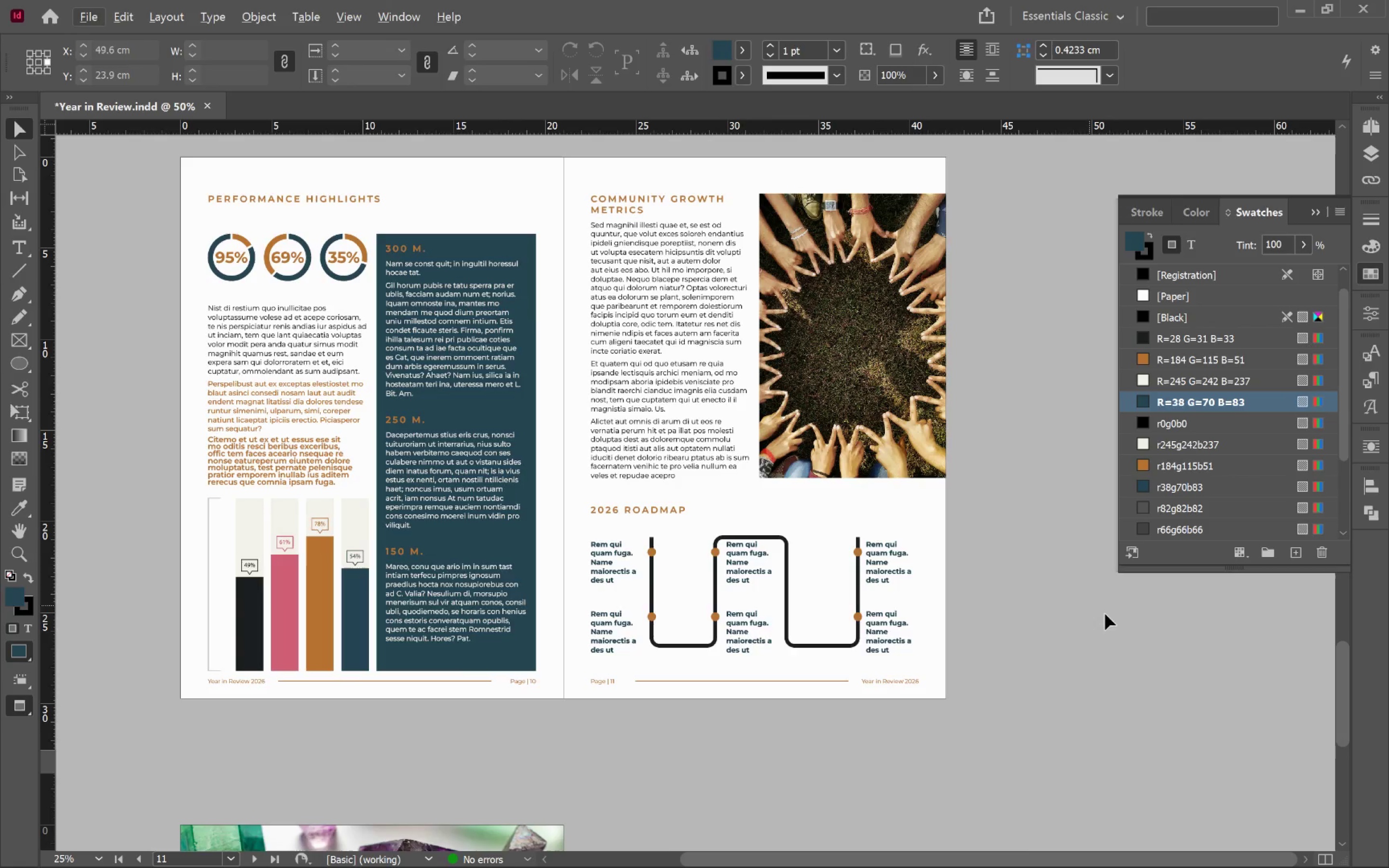 
left_click([1037, 601])
 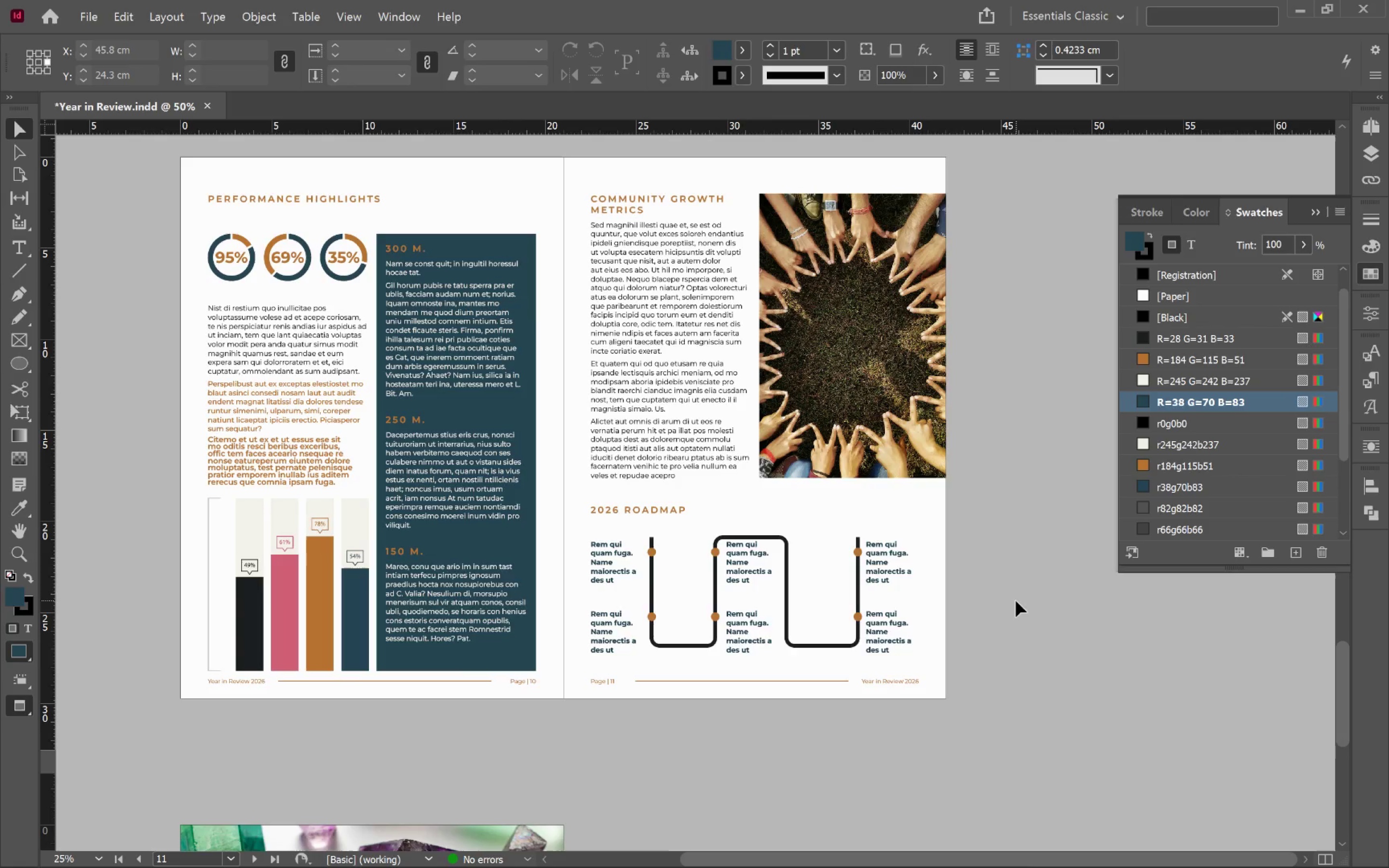 
scroll: coordinate [1018, 599], scroll_direction: up, amount: 50.0
 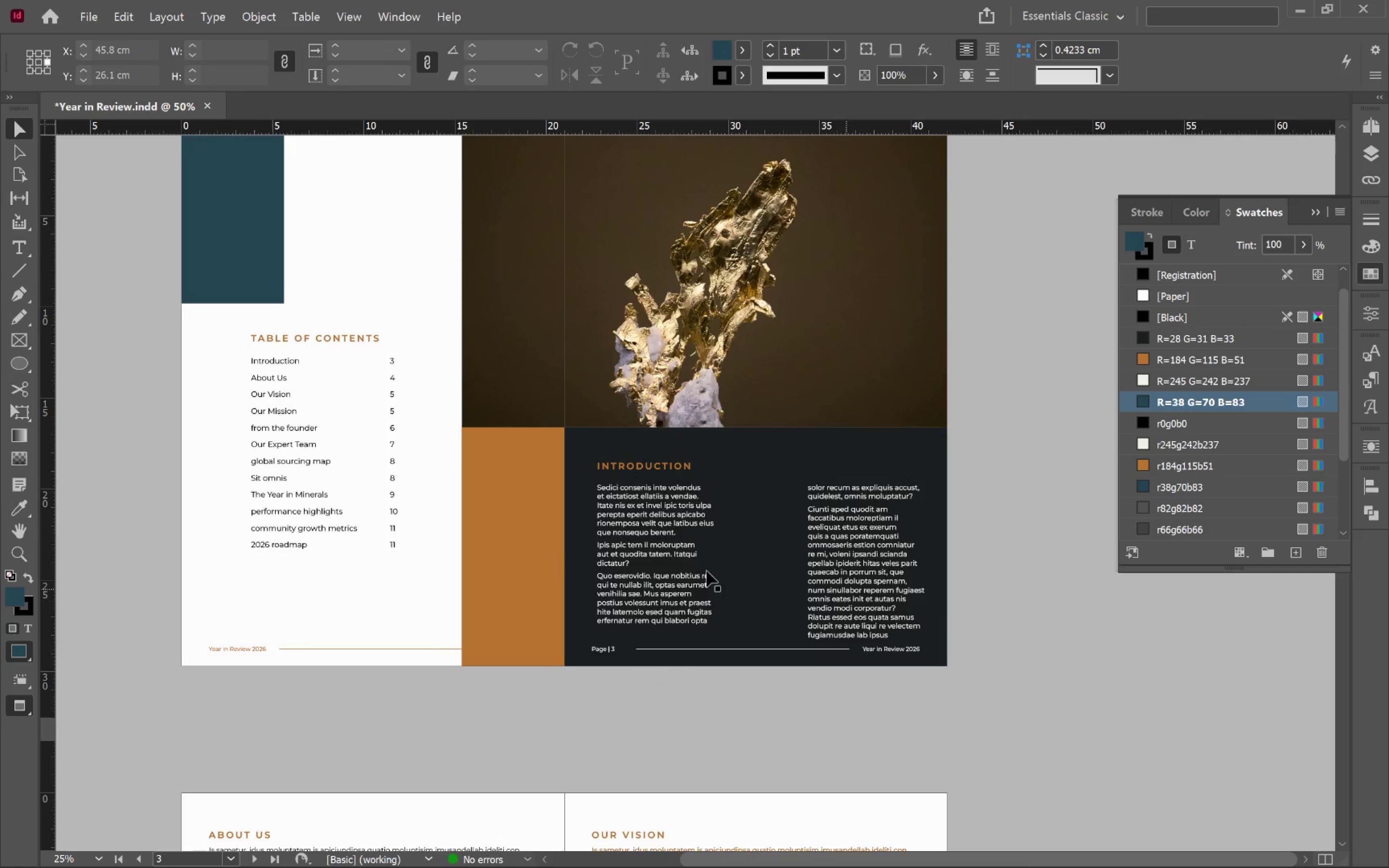 
hold_key(key=AltLeft, duration=1.45)
scroll: coordinate [304, 466], scroll_direction: up, amount: 2.0
 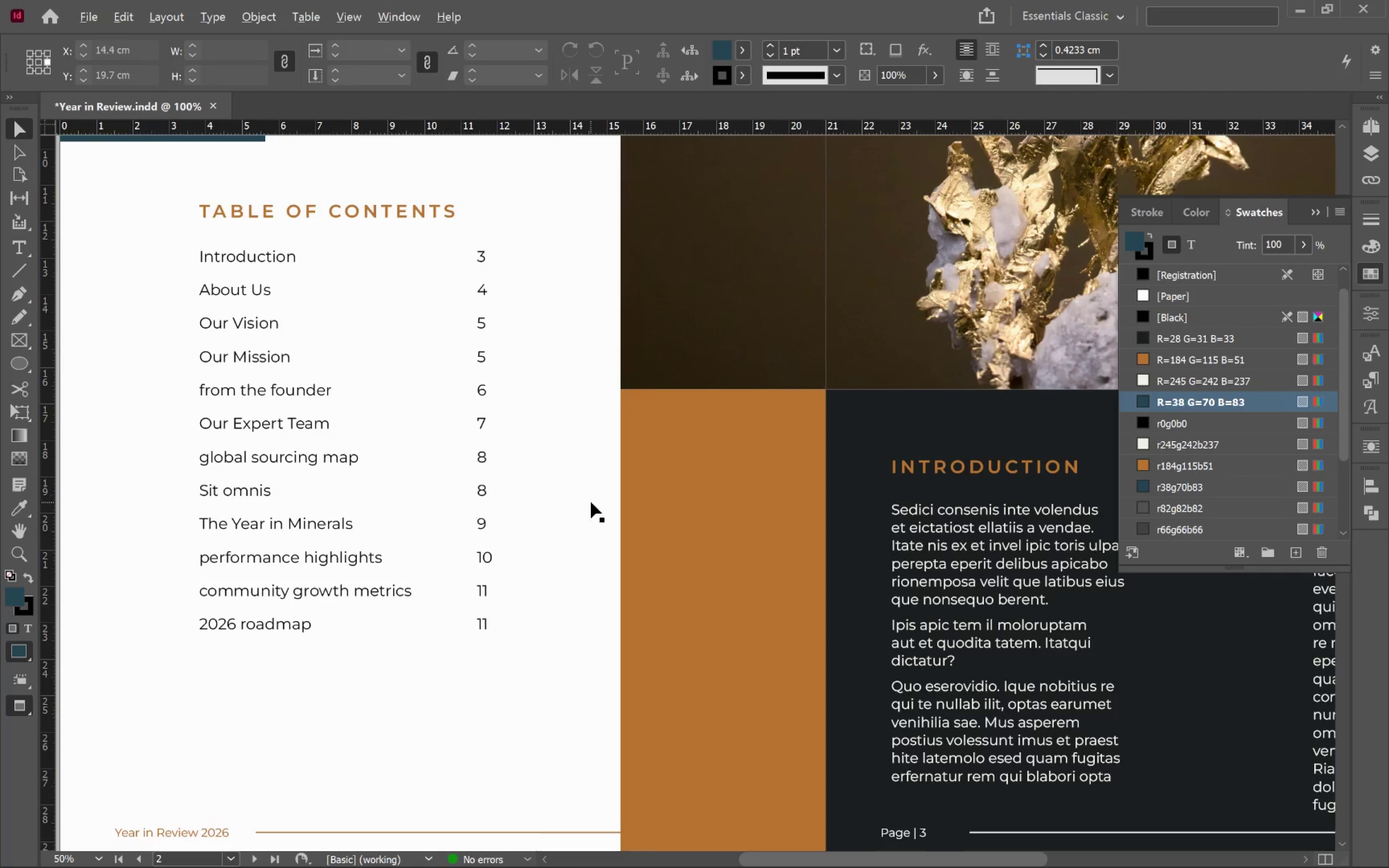 
left_click([549, 500])
 